 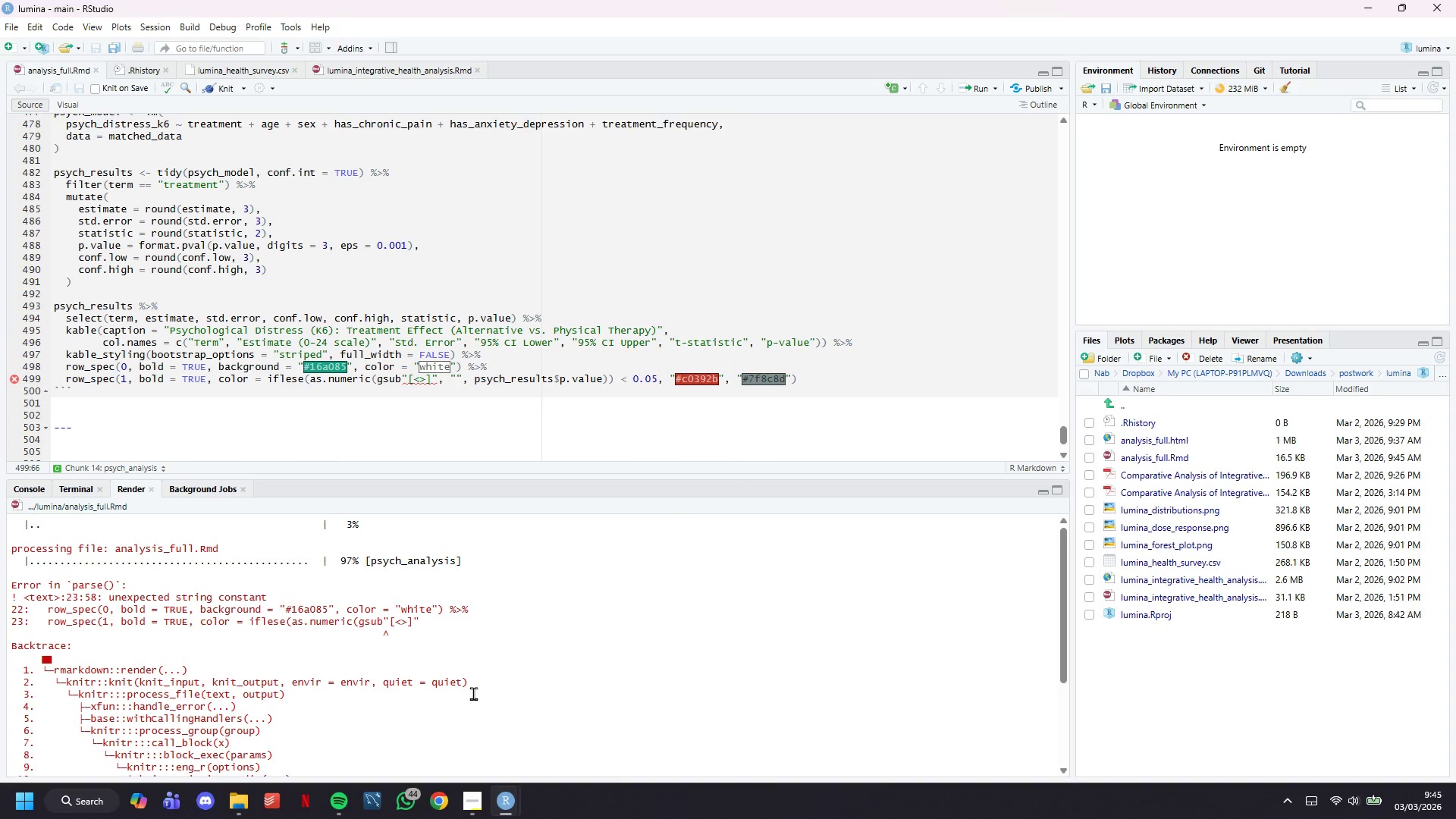 
left_click([286, 377])
 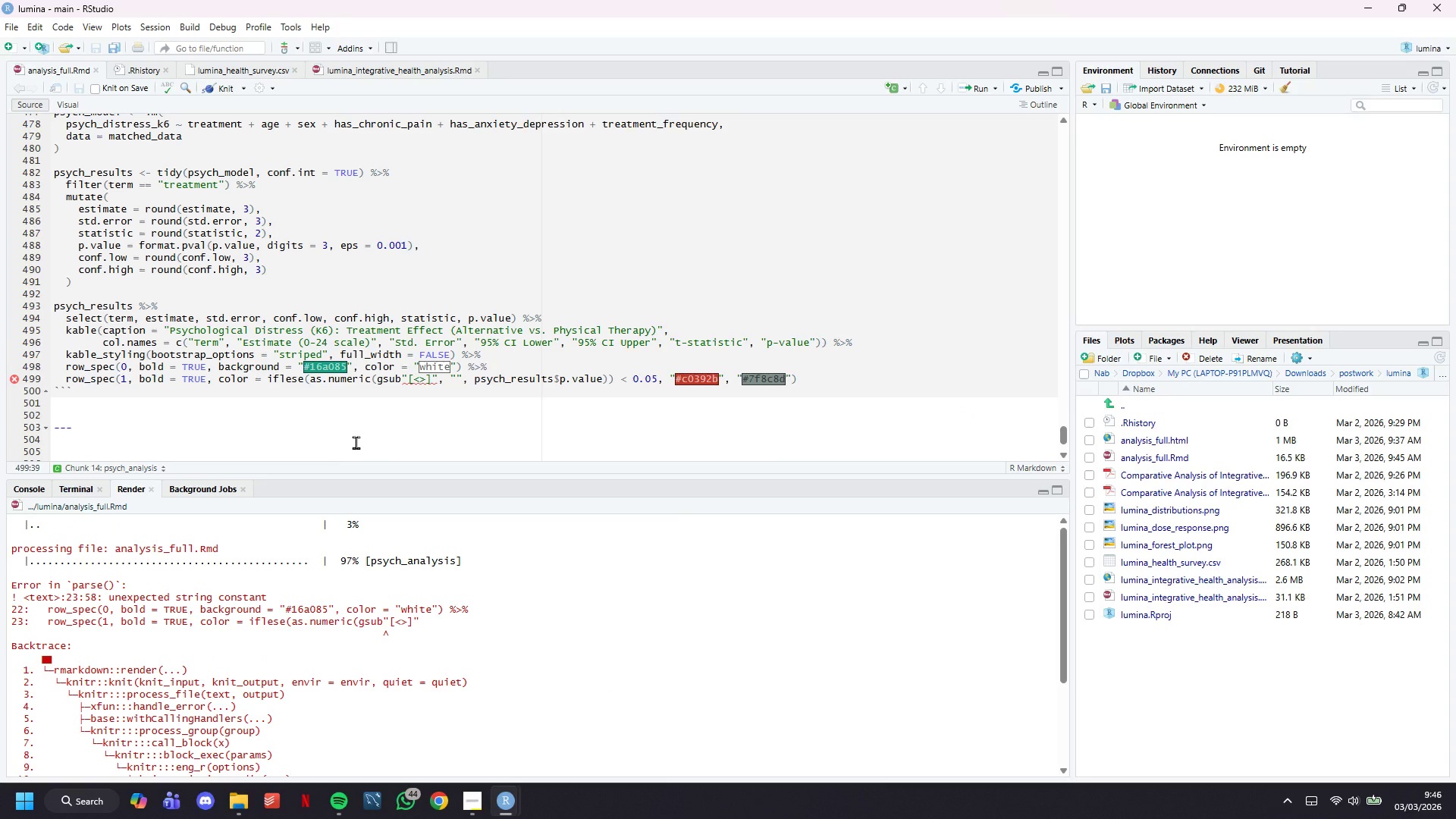 
key(Backspace)
 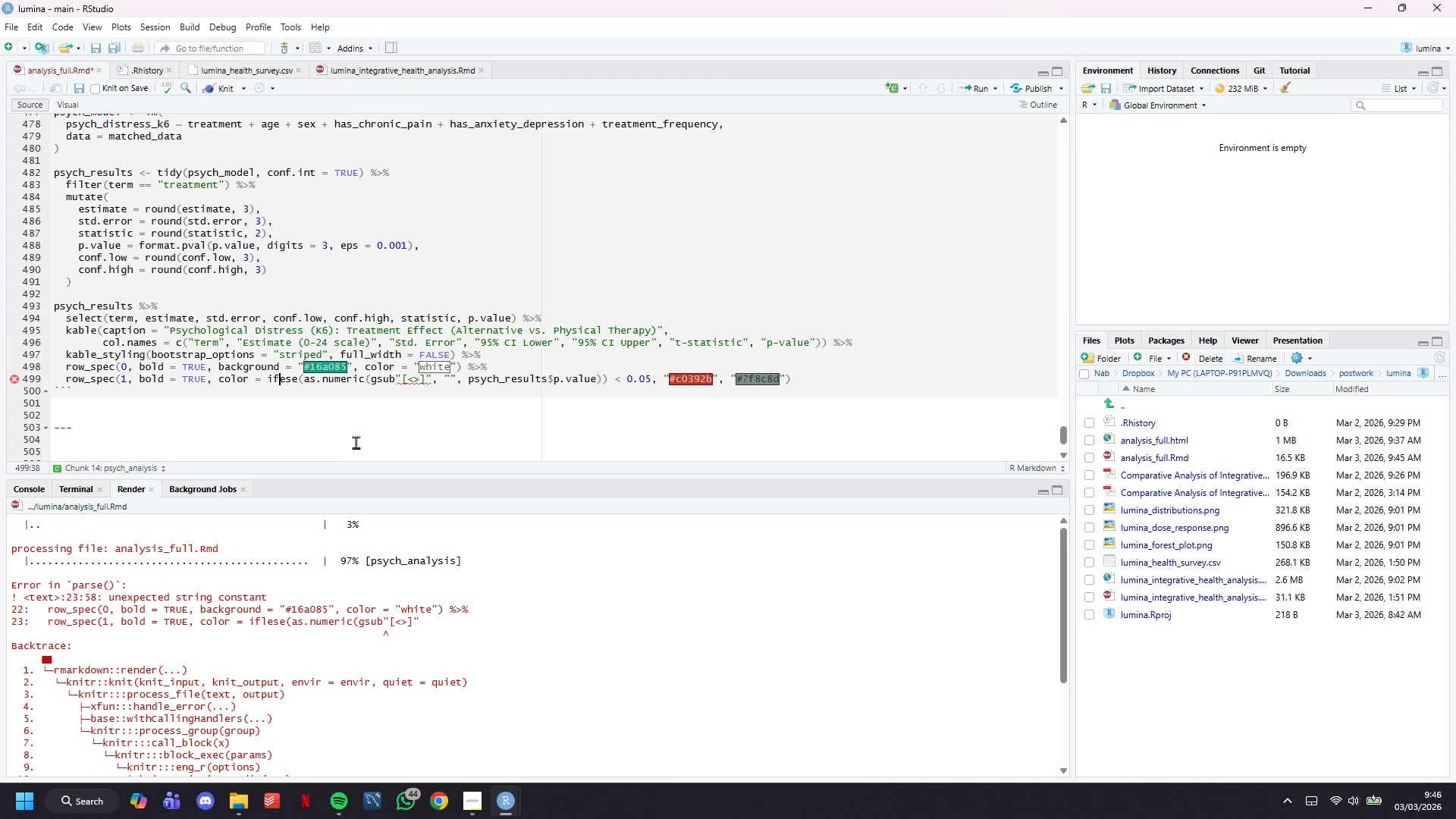 
key(ArrowRight)
 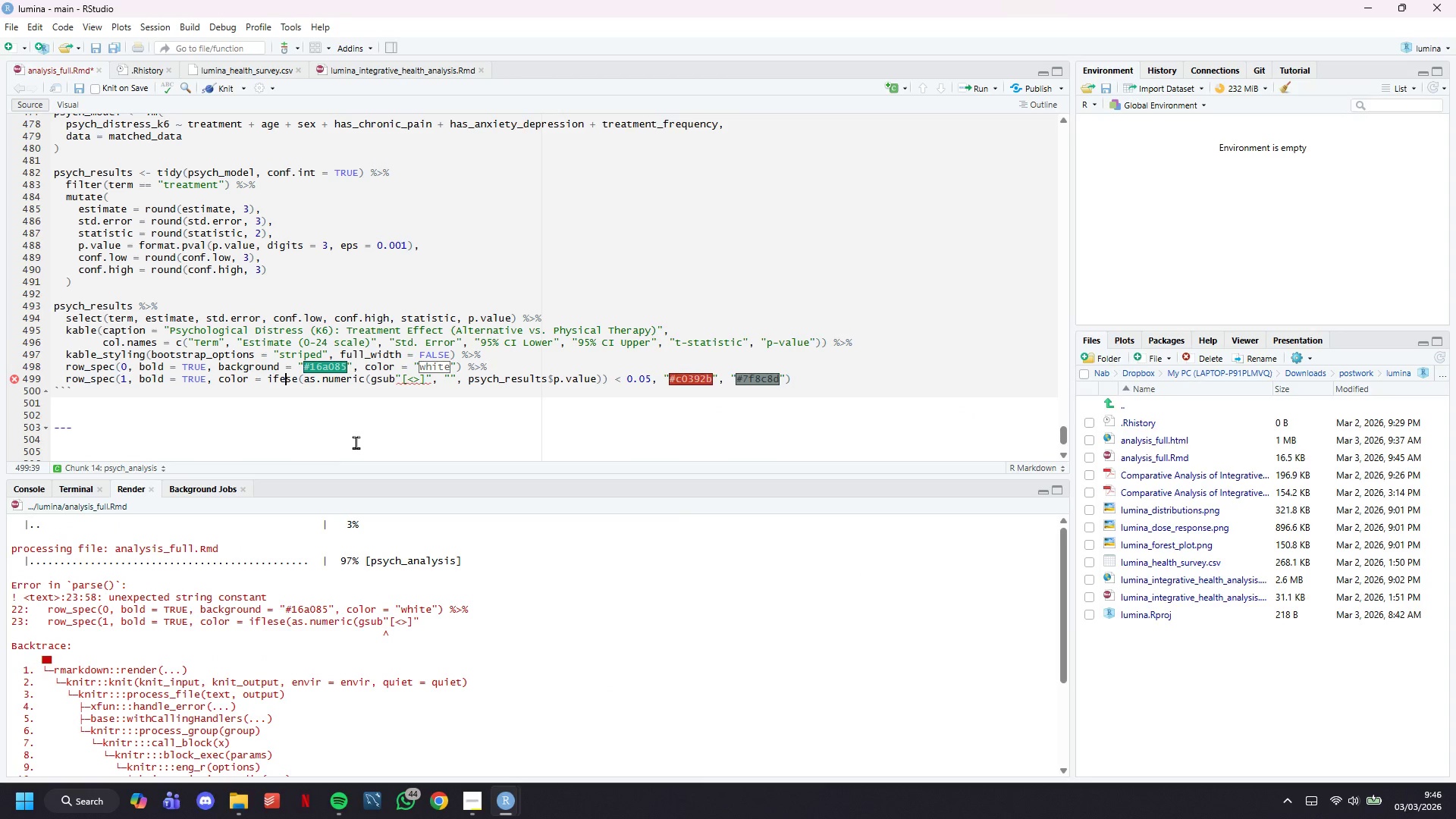 
key(L)
 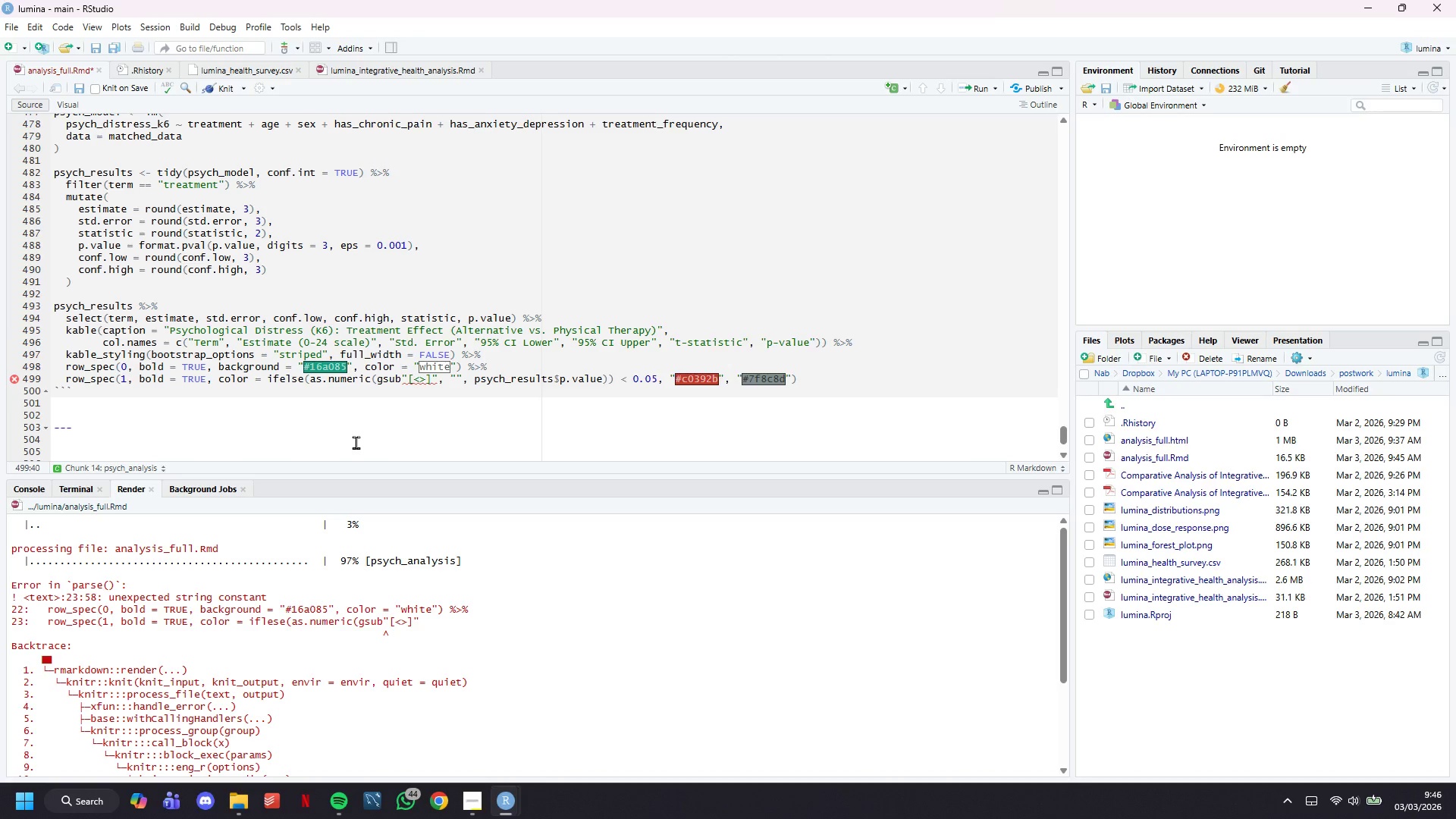 
hold_key(key=ArrowRight, duration=0.58)
 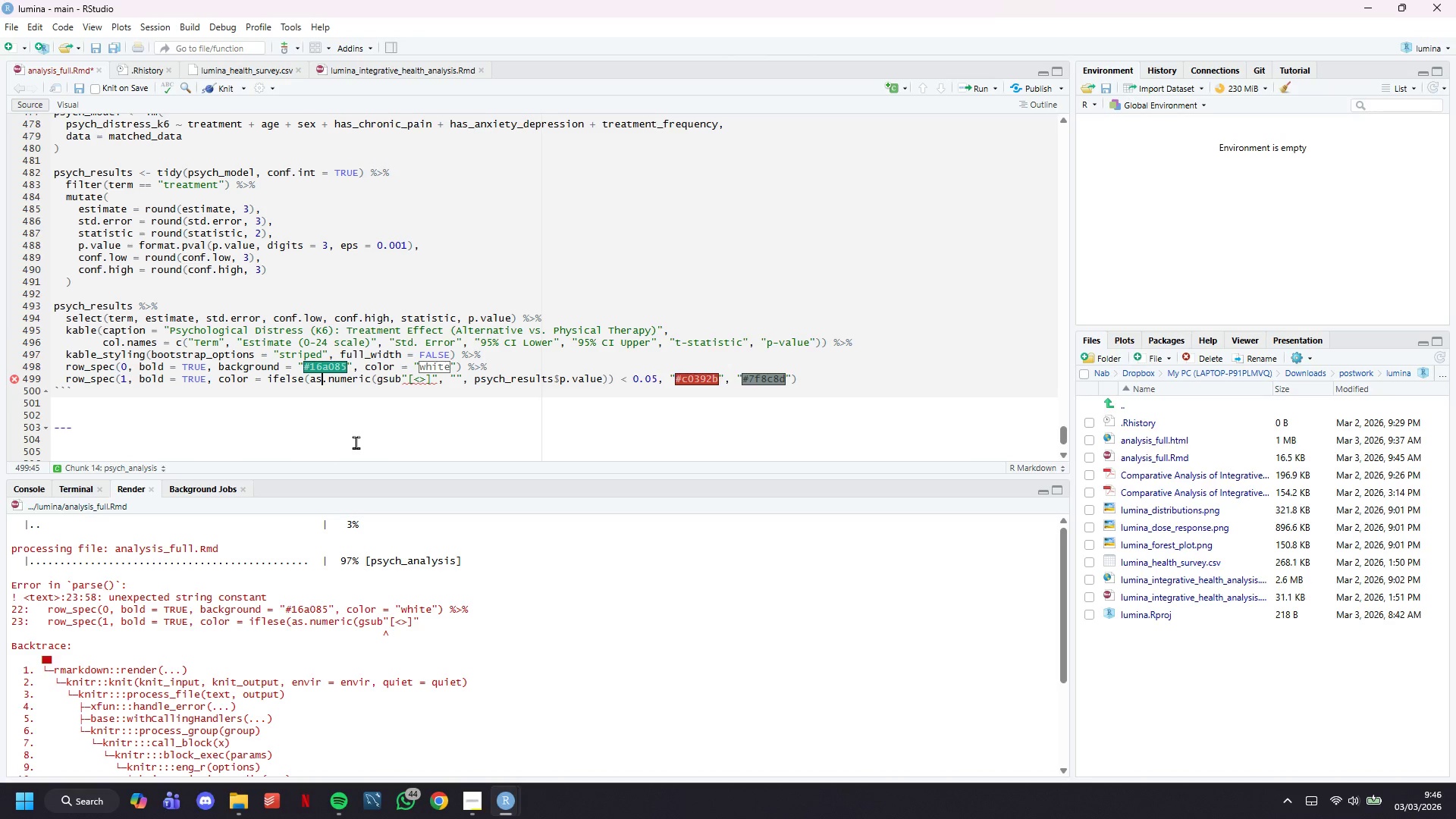 
hold_key(key=ArrowRight, duration=0.97)
 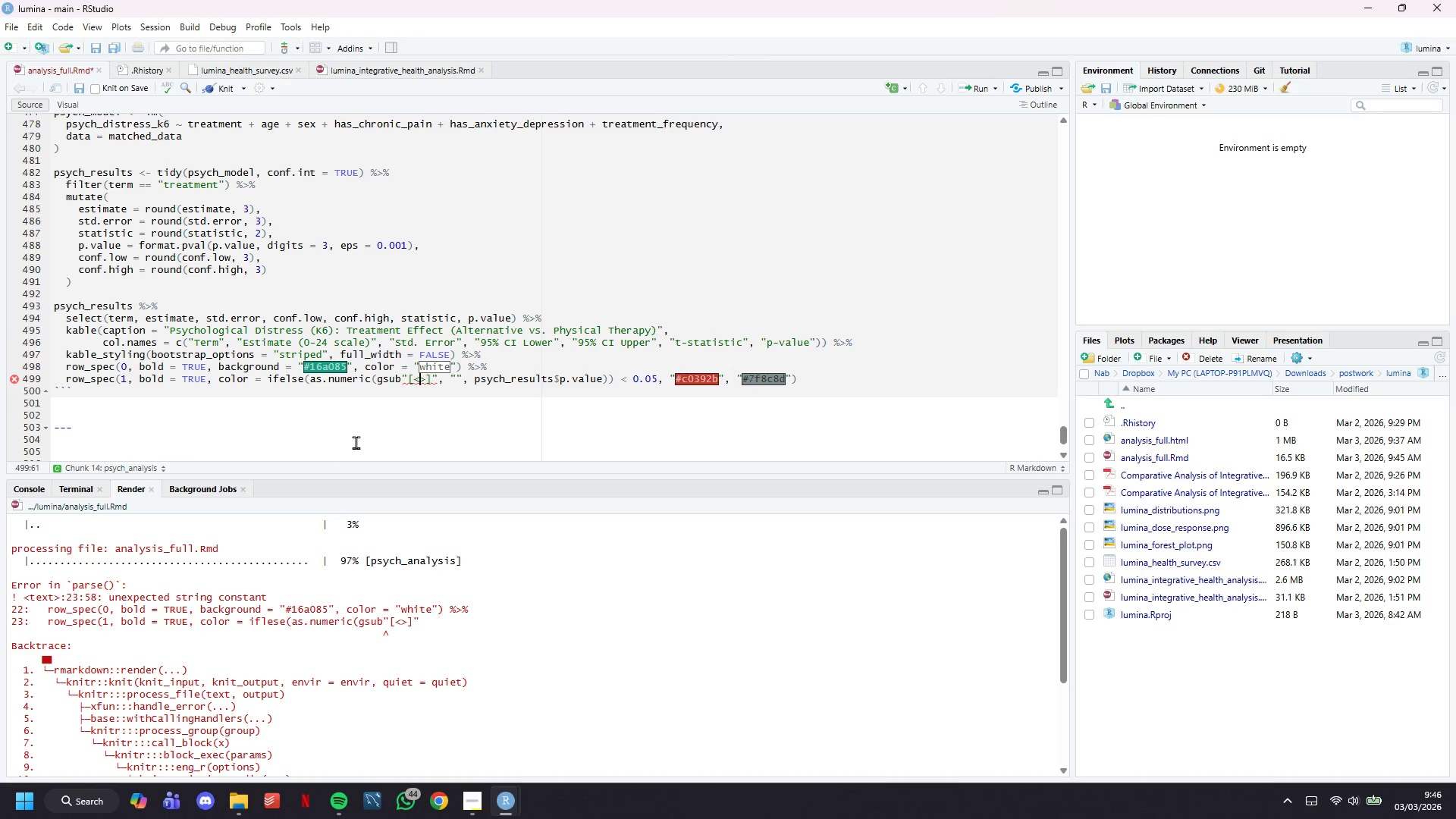 
key(ArrowRight)
 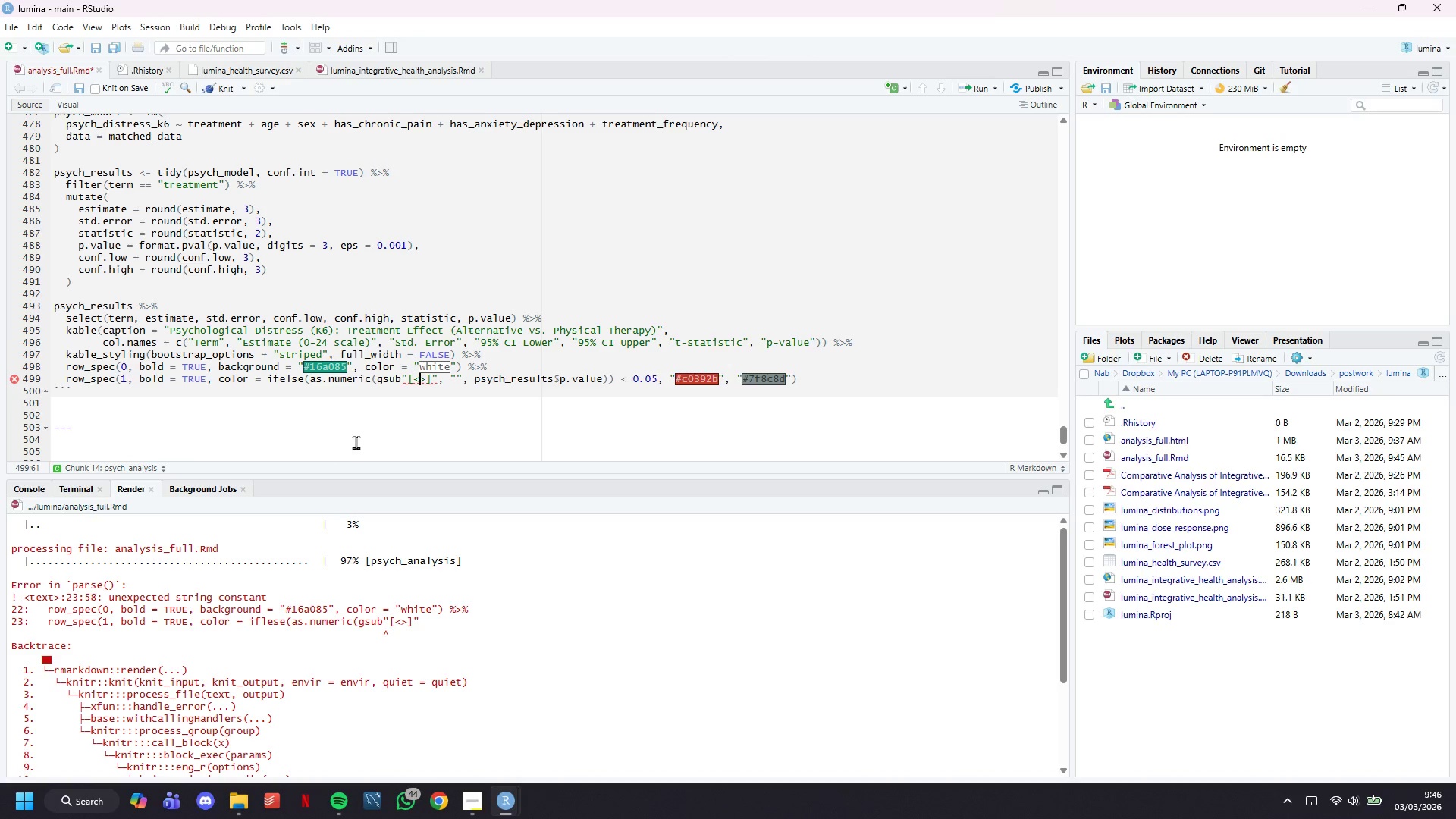 
key(ArrowRight)
 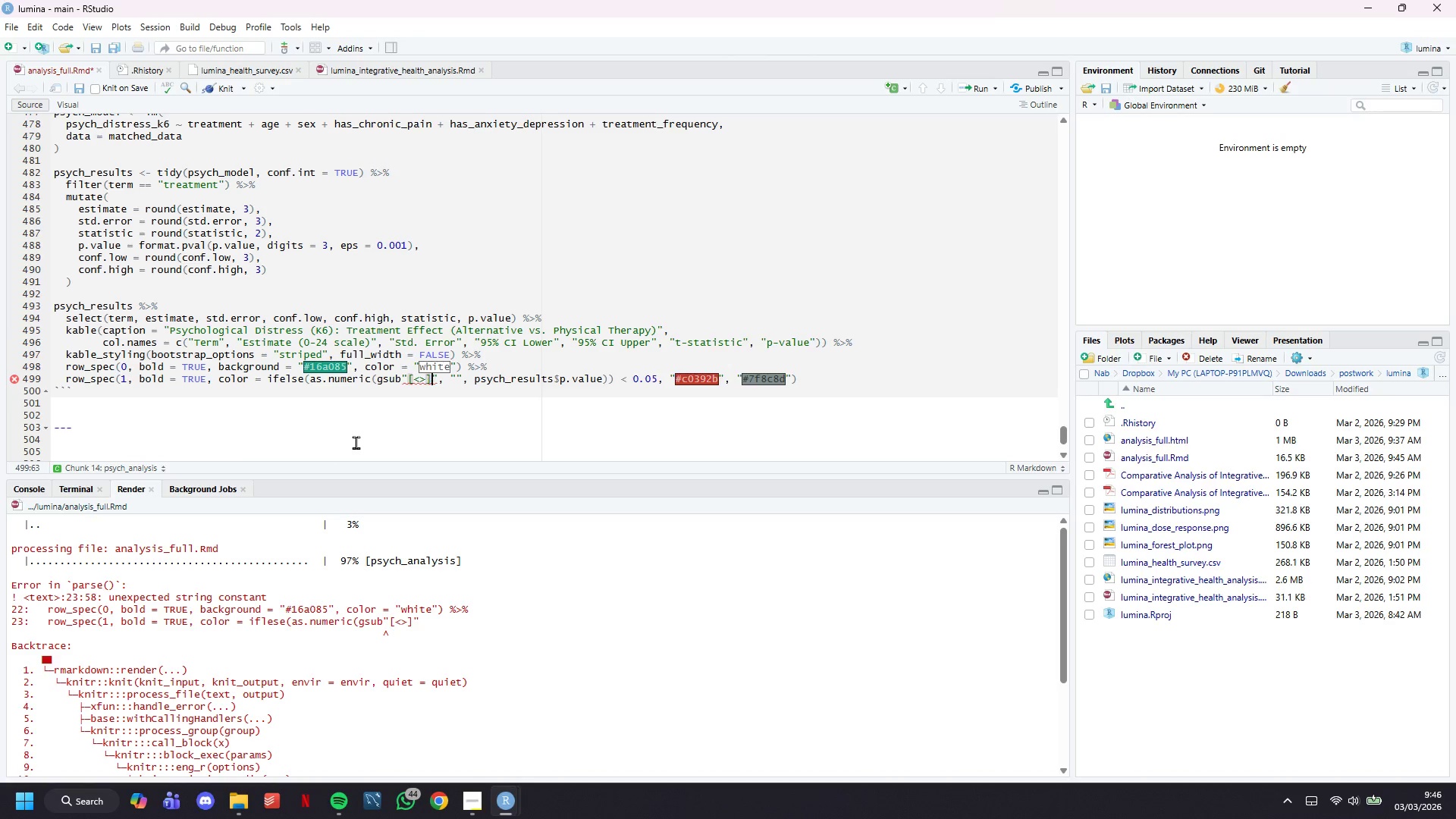 
key(ArrowRight)
 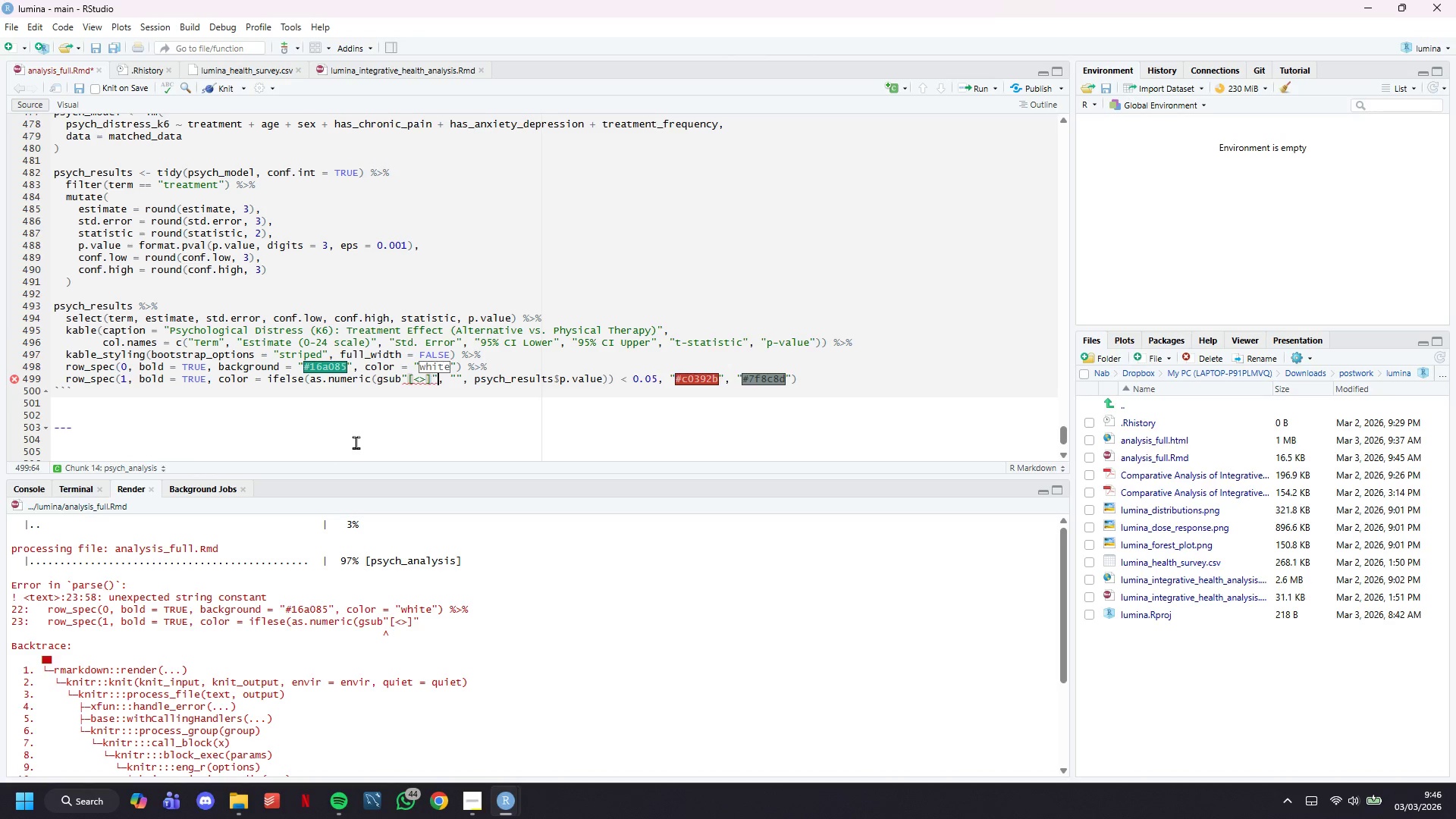 
key(ArrowRight)
 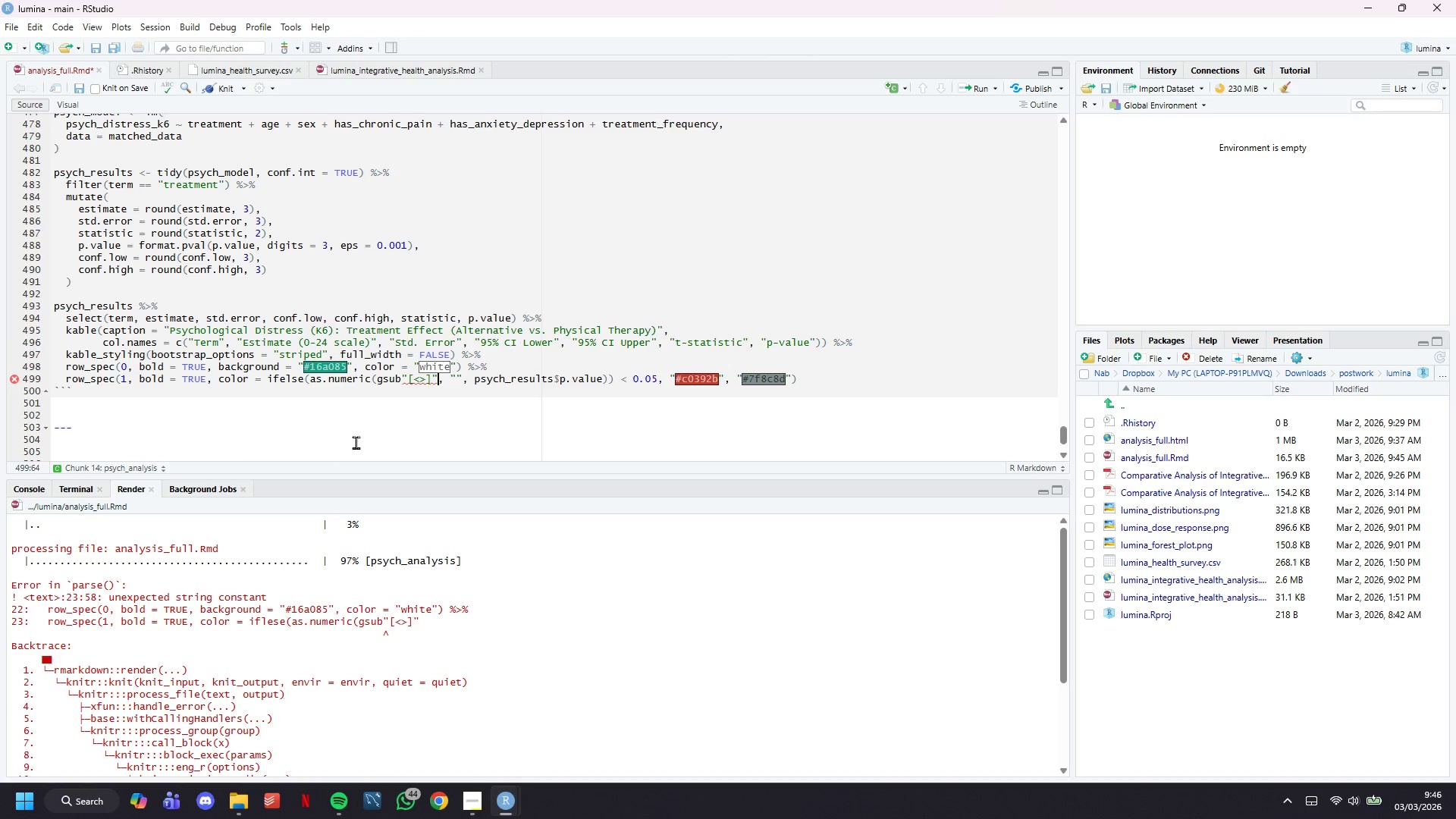 
key(ArrowRight)
 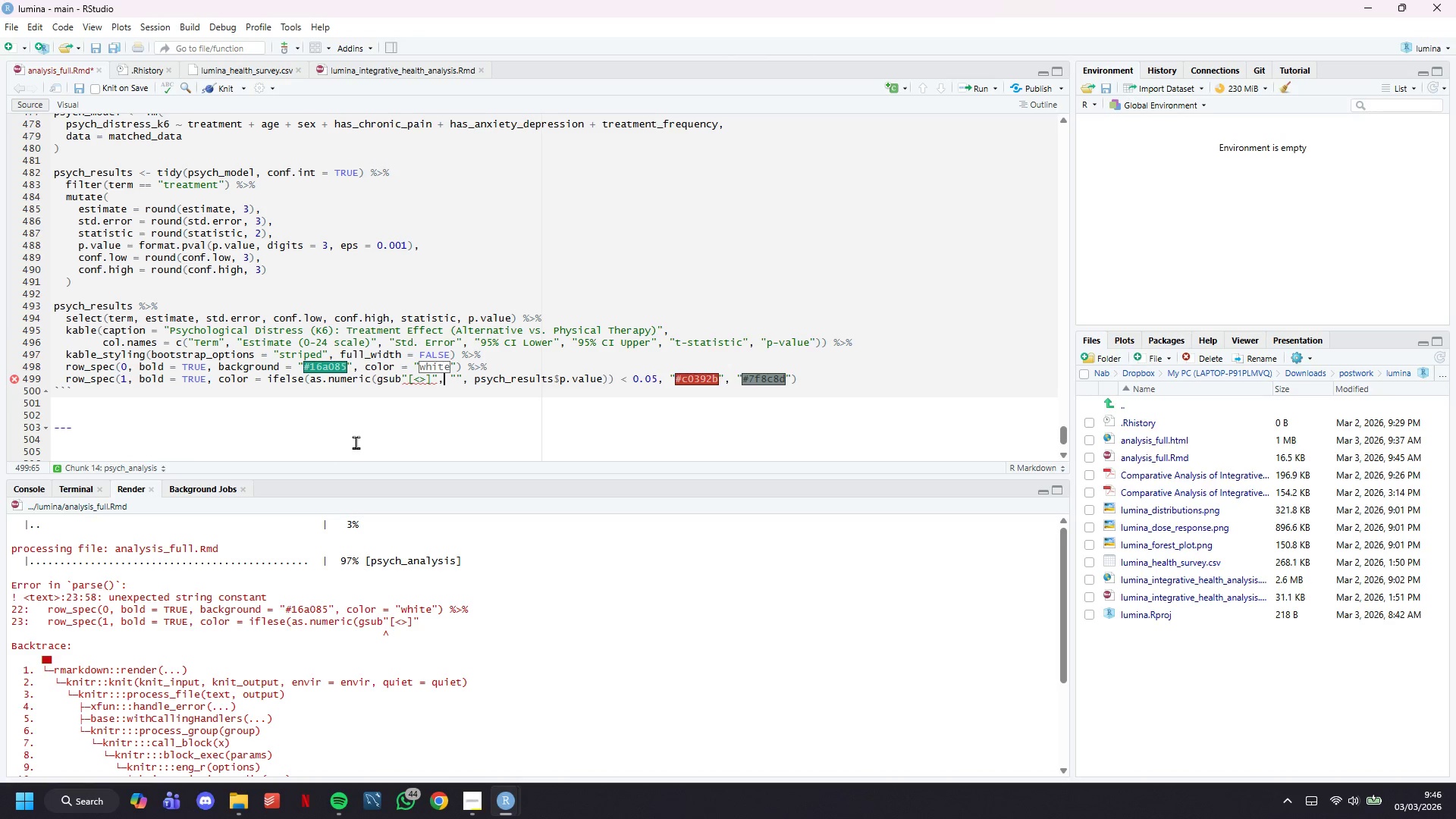 
key(ArrowRight)
 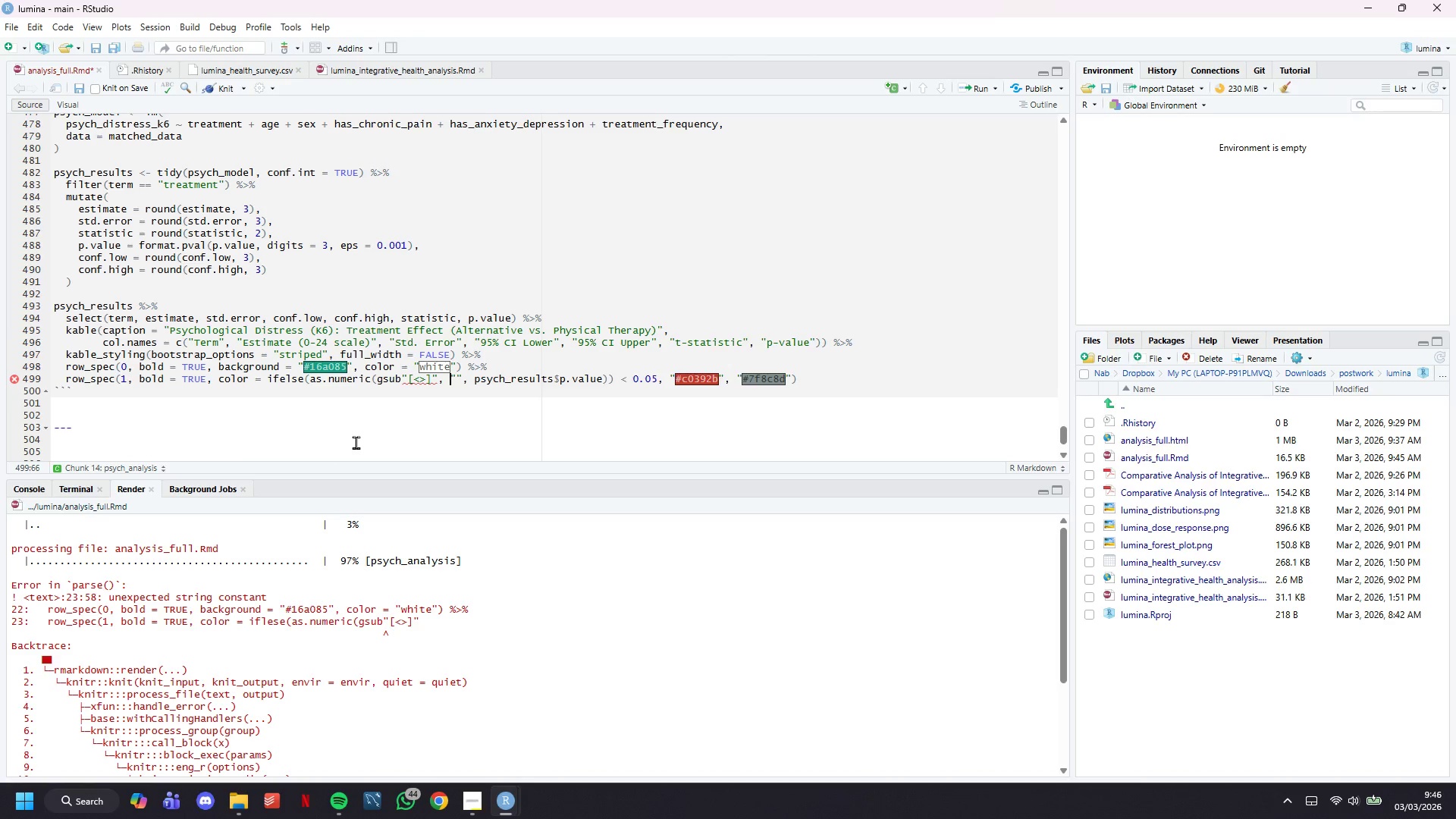 
hold_key(key=ArrowRight, duration=0.66)
 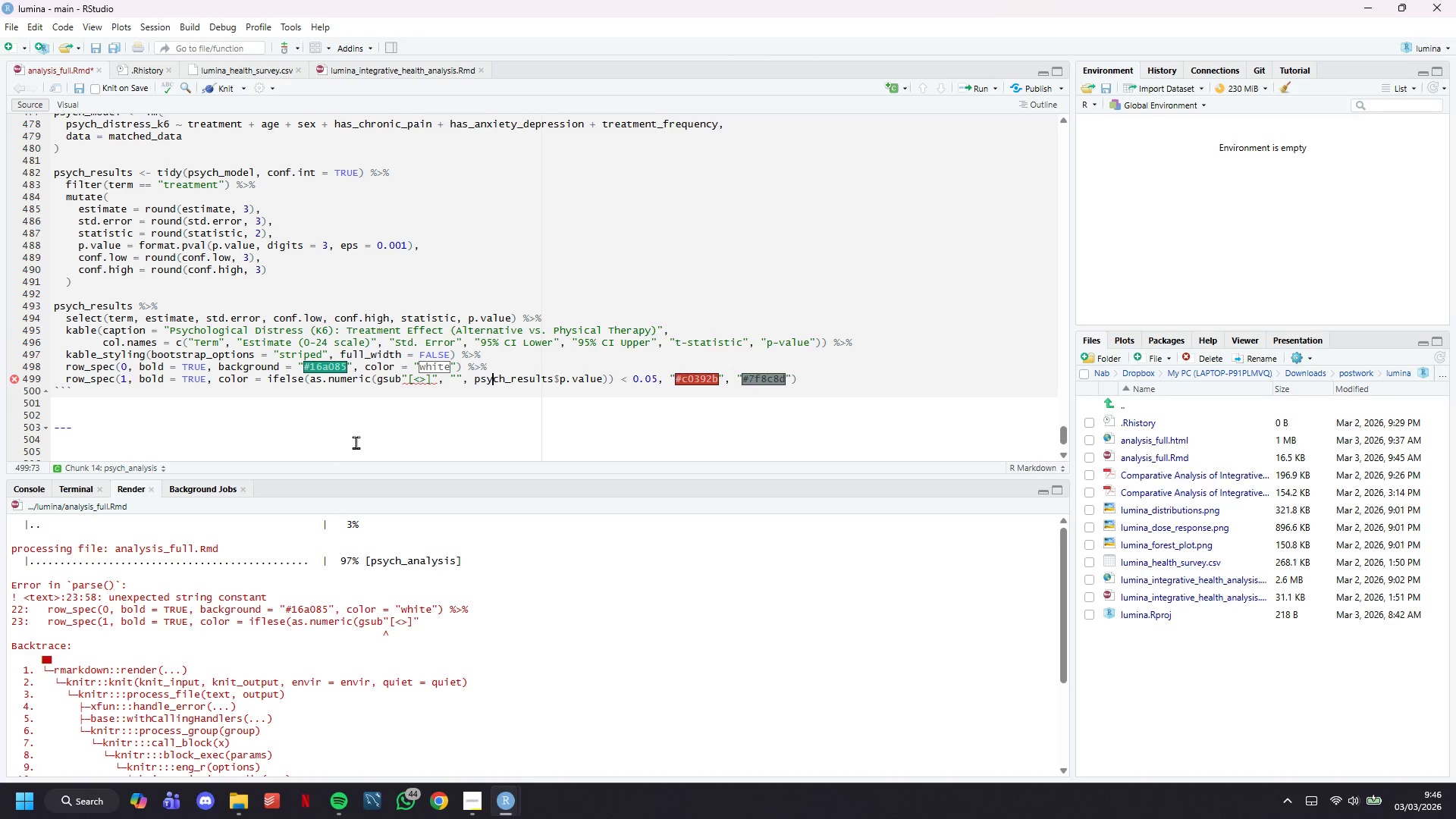 
hold_key(key=ArrowRight, duration=0.7)
 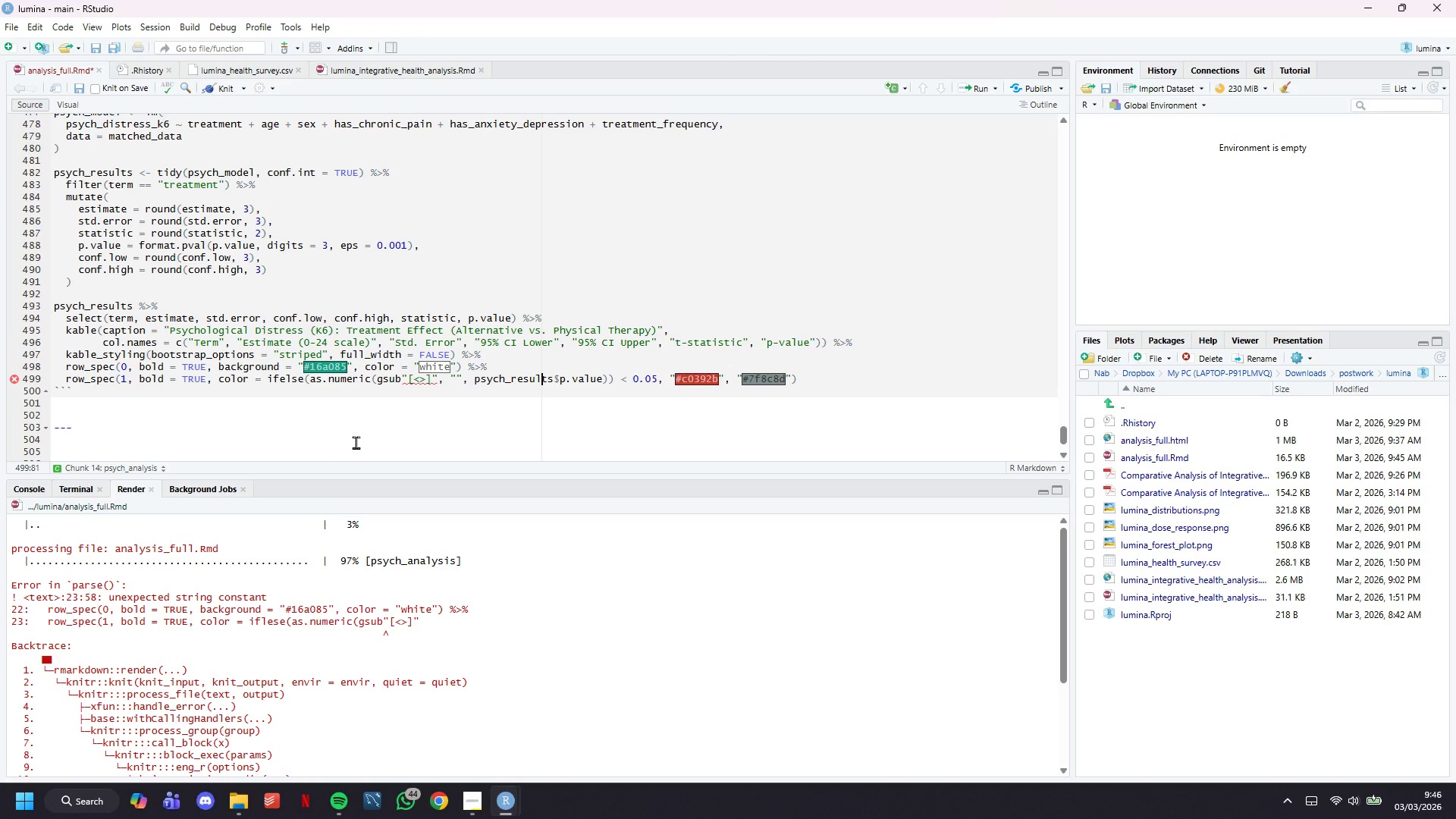 
hold_key(key=ArrowRight, duration=0.77)
 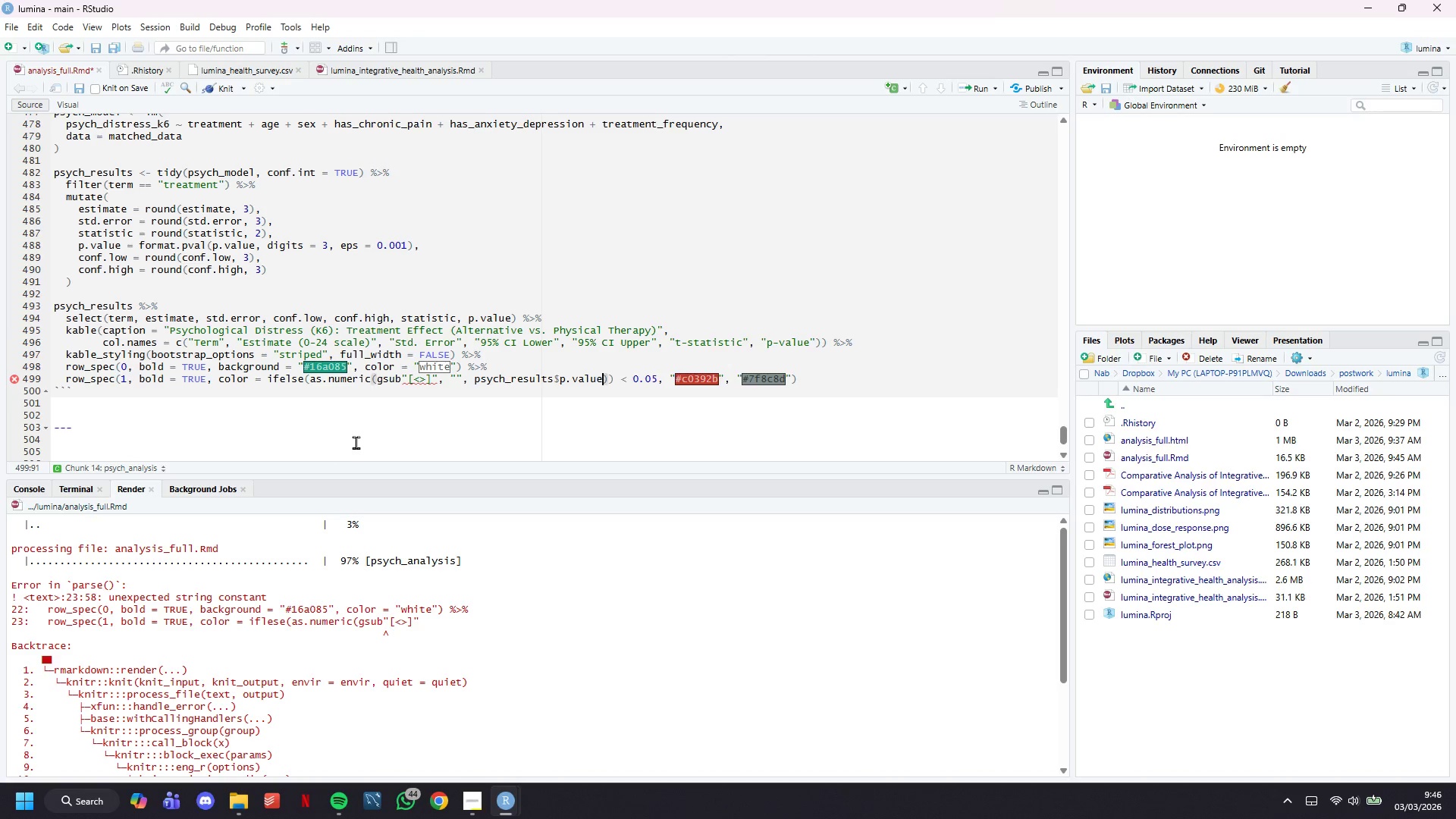 
key(ArrowRight)
 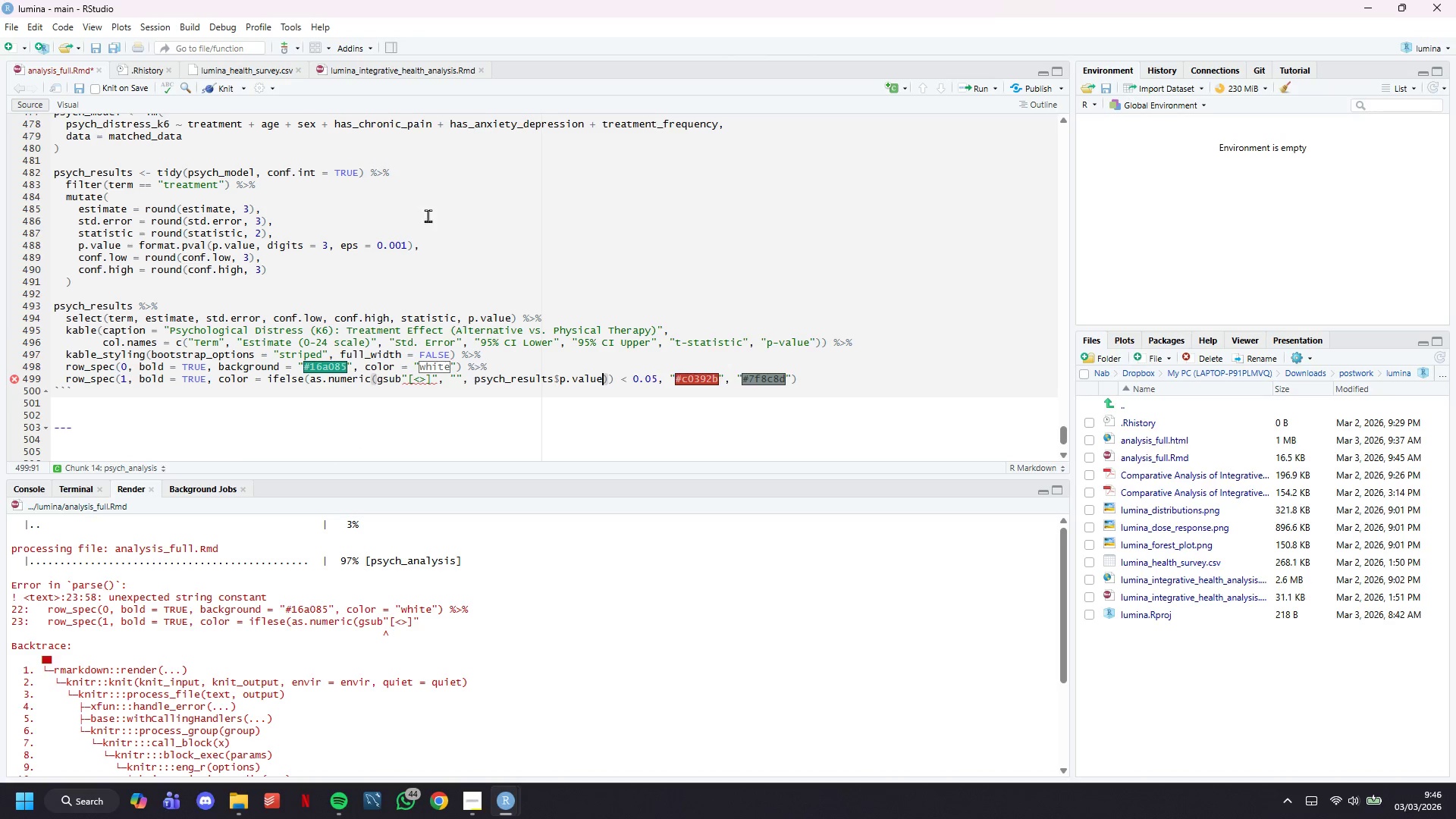 
left_click([221, 83])
 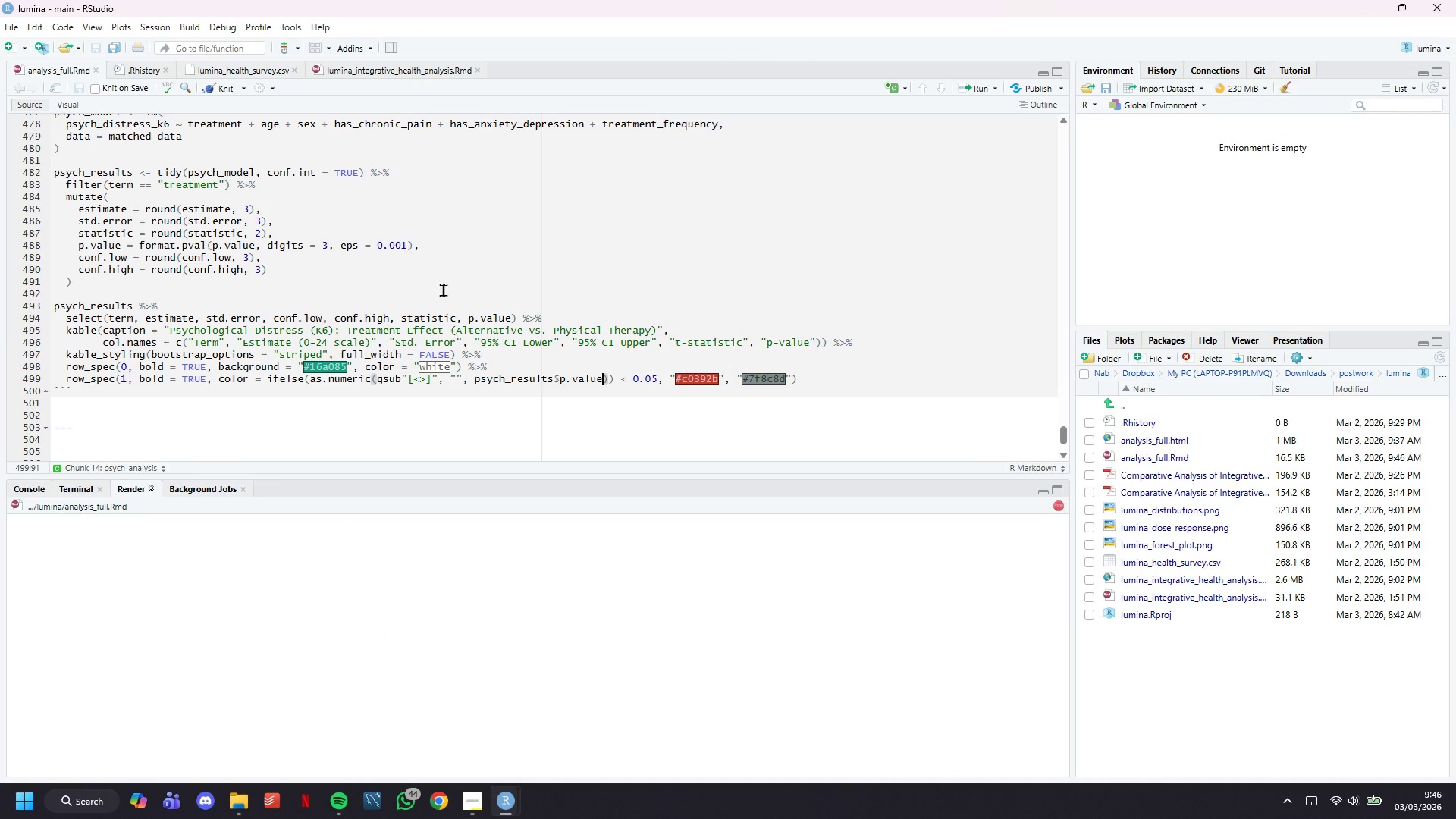 
scroll: coordinate [443, 290], scroll_direction: down, amount: 5.0
 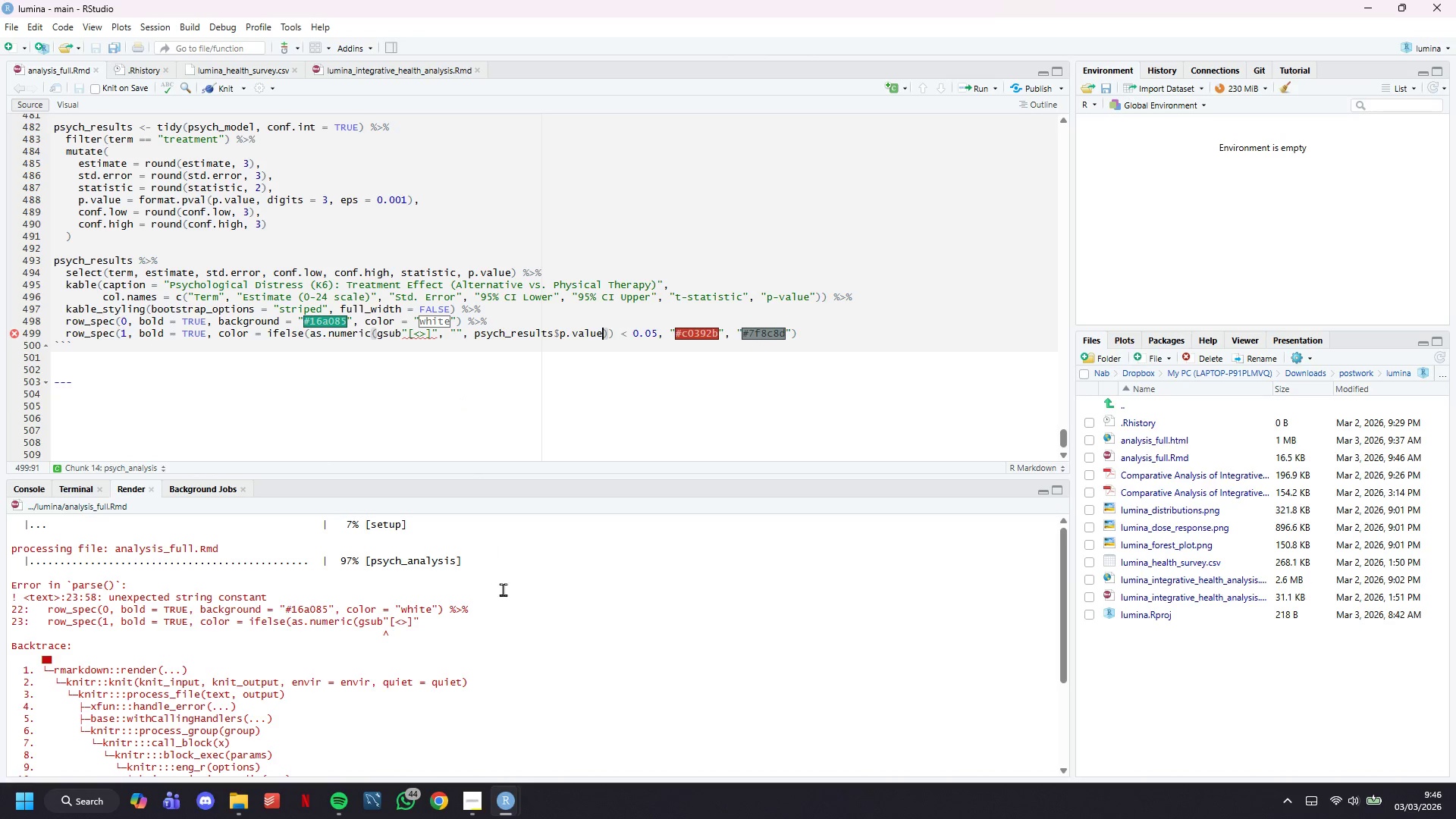 
wait(19.62)
 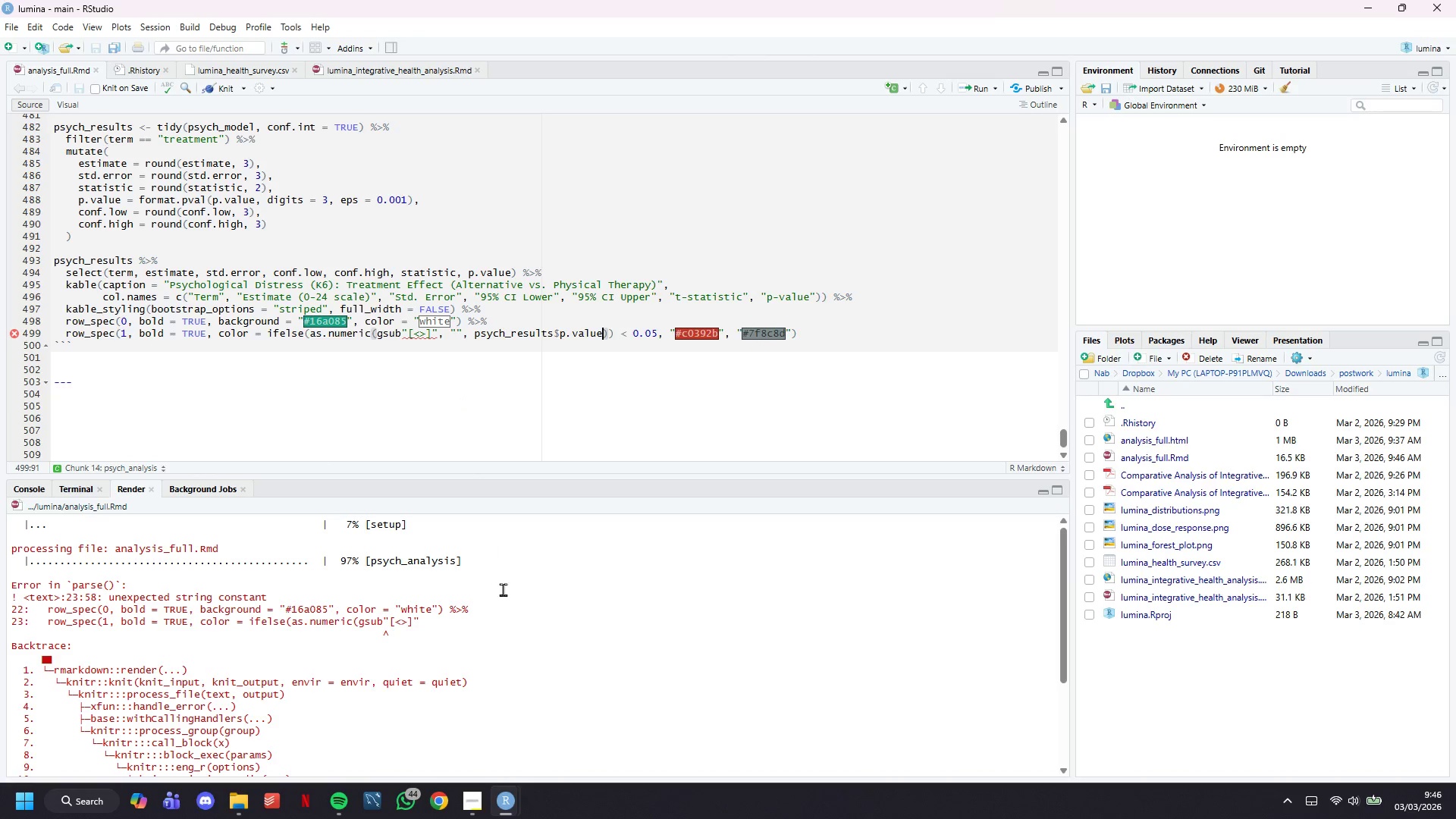 
double_click([871, 328])
 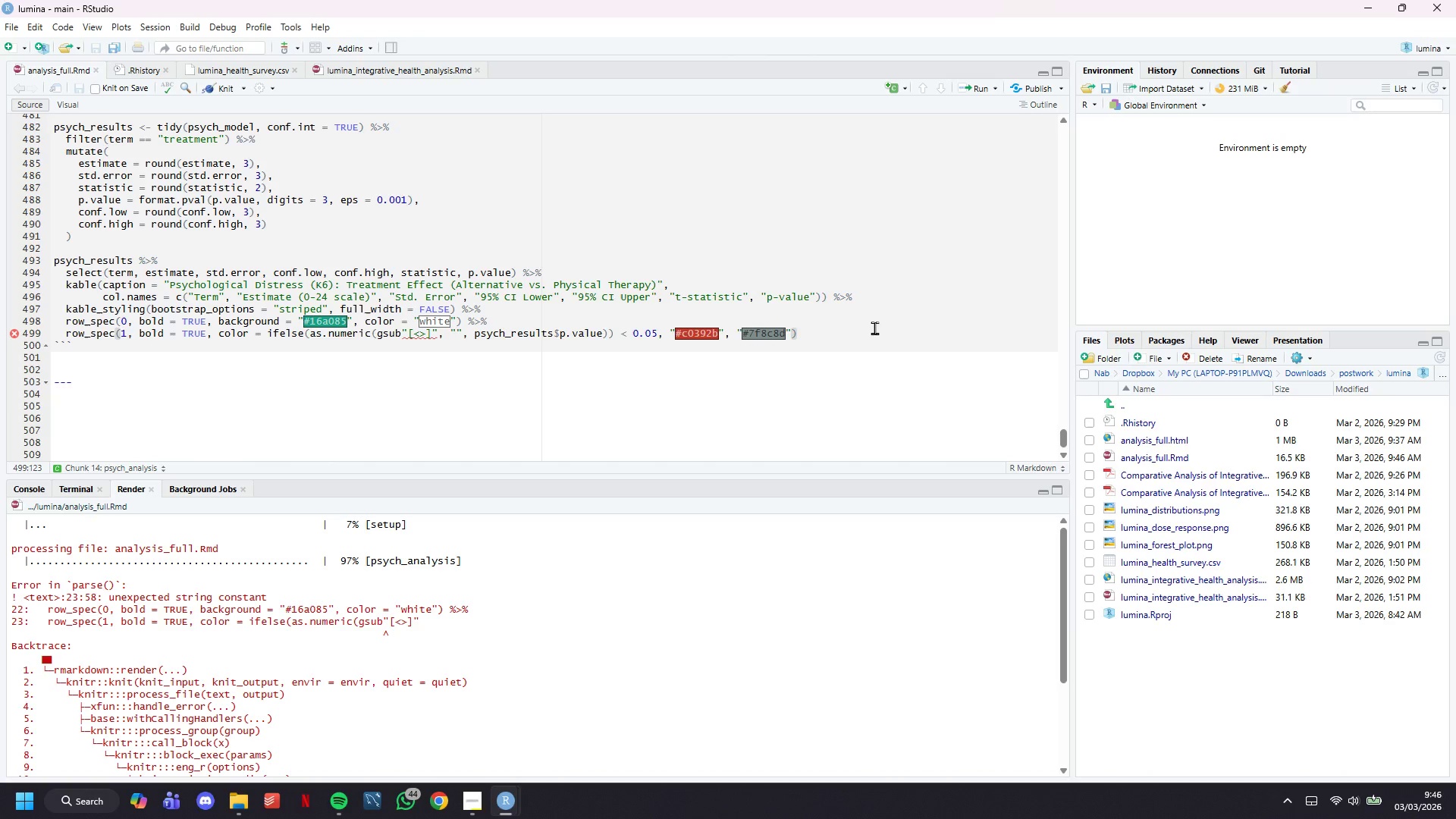 
left_click_drag(start_coordinate=[874, 328], to_coordinate=[72, 335])
 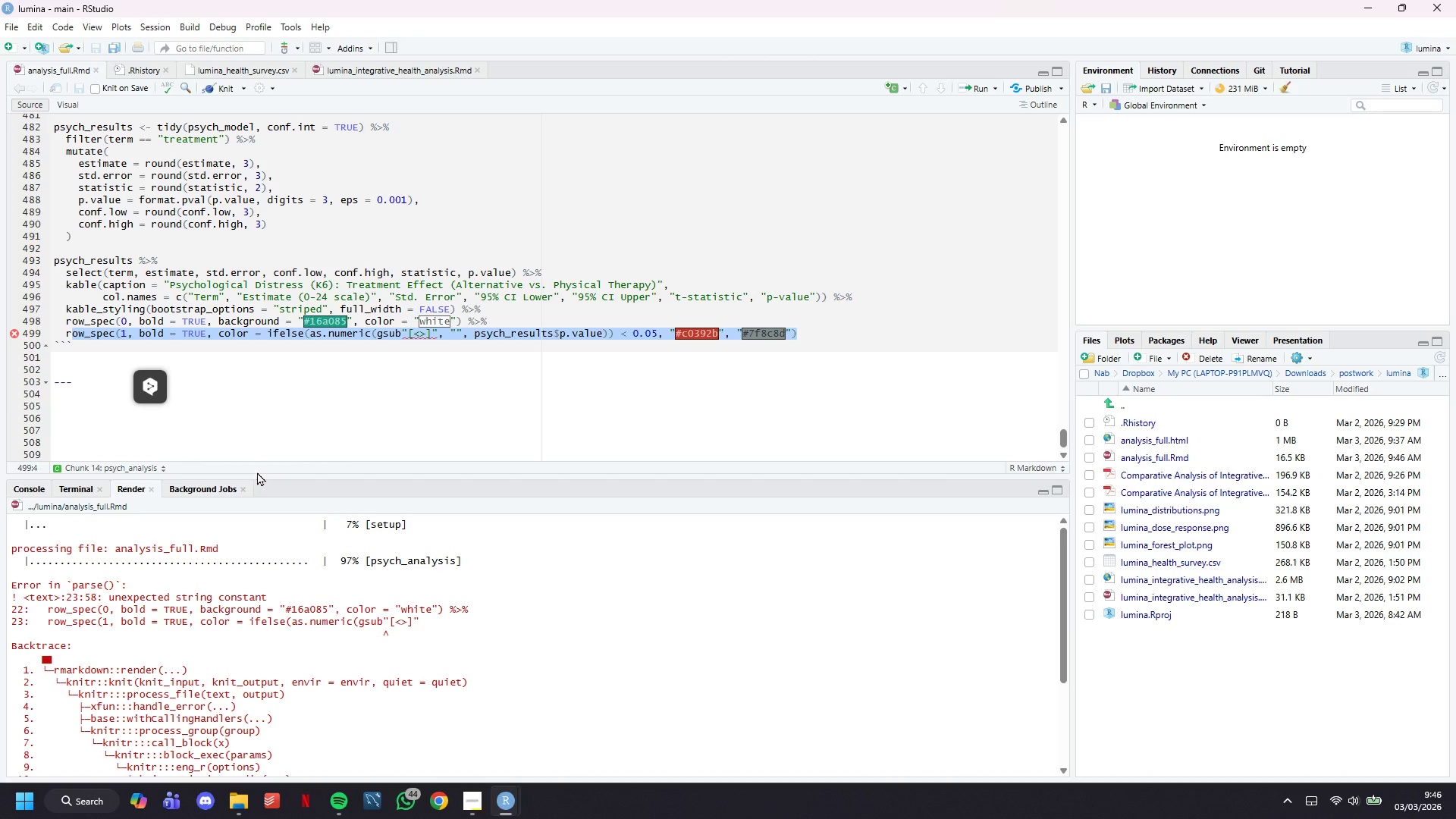 
key(Backspace)
 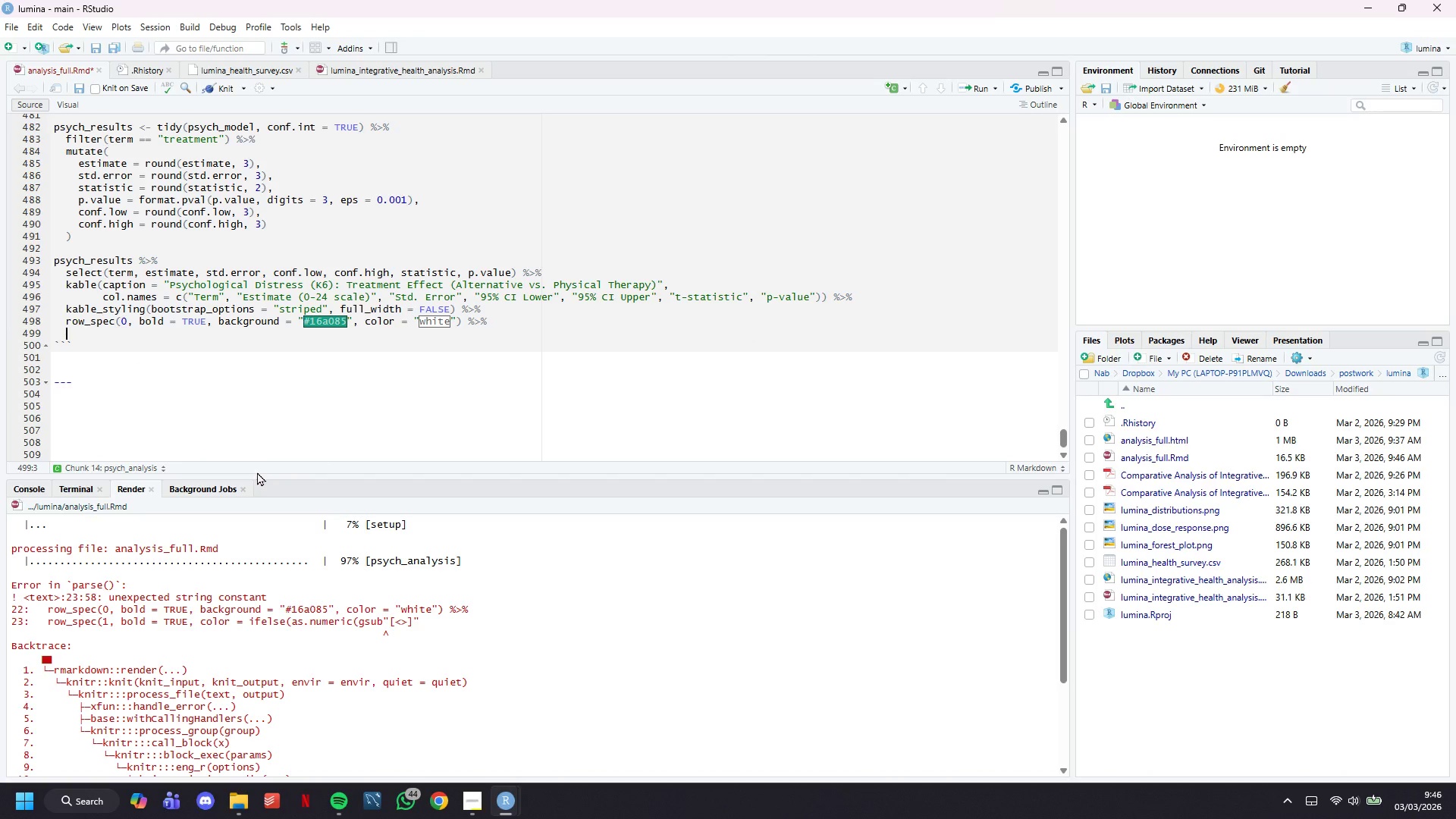 
key(Backspace)
 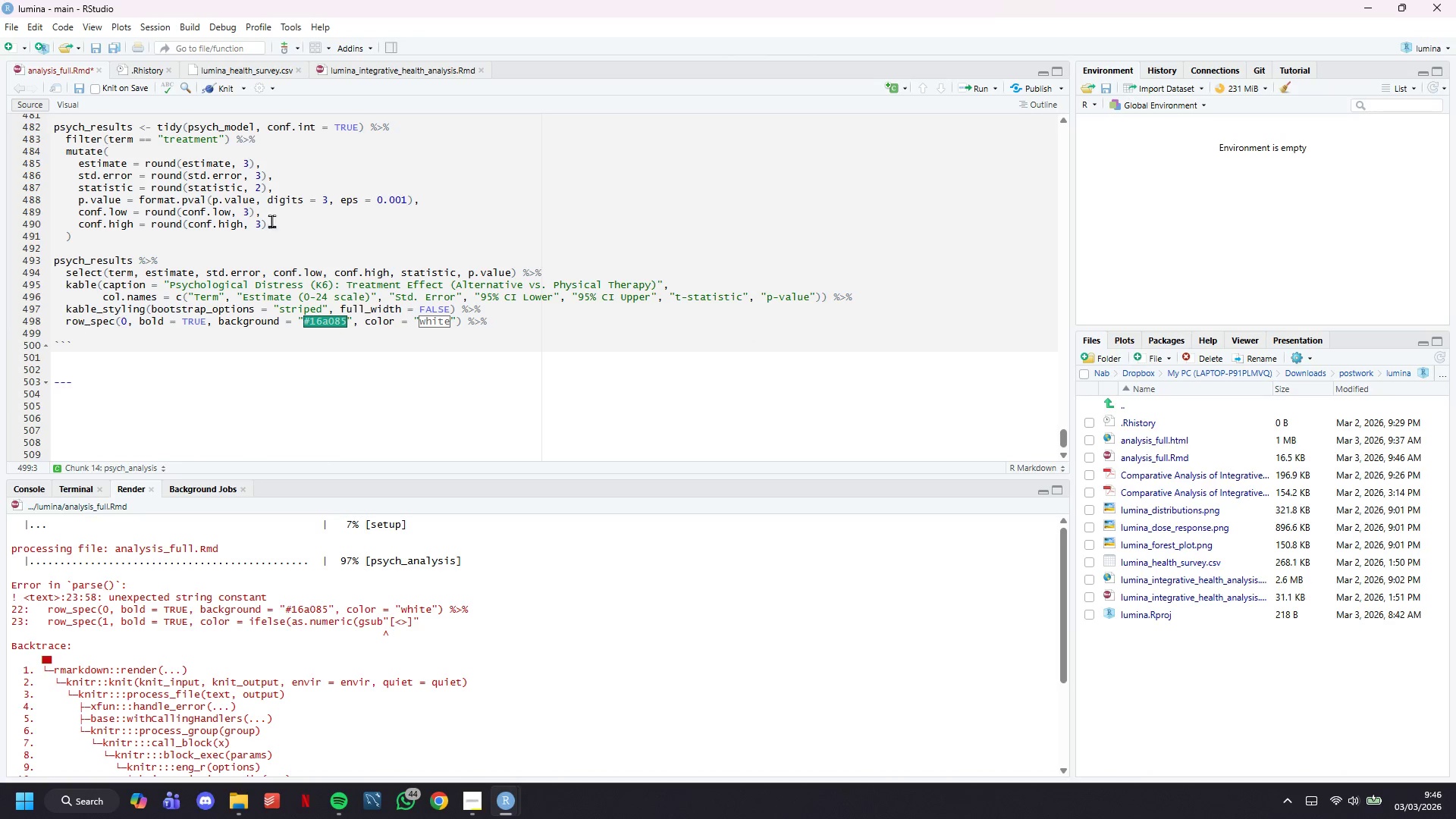 
scroll: coordinate [265, 196], scroll_direction: up, amount: 4.0
 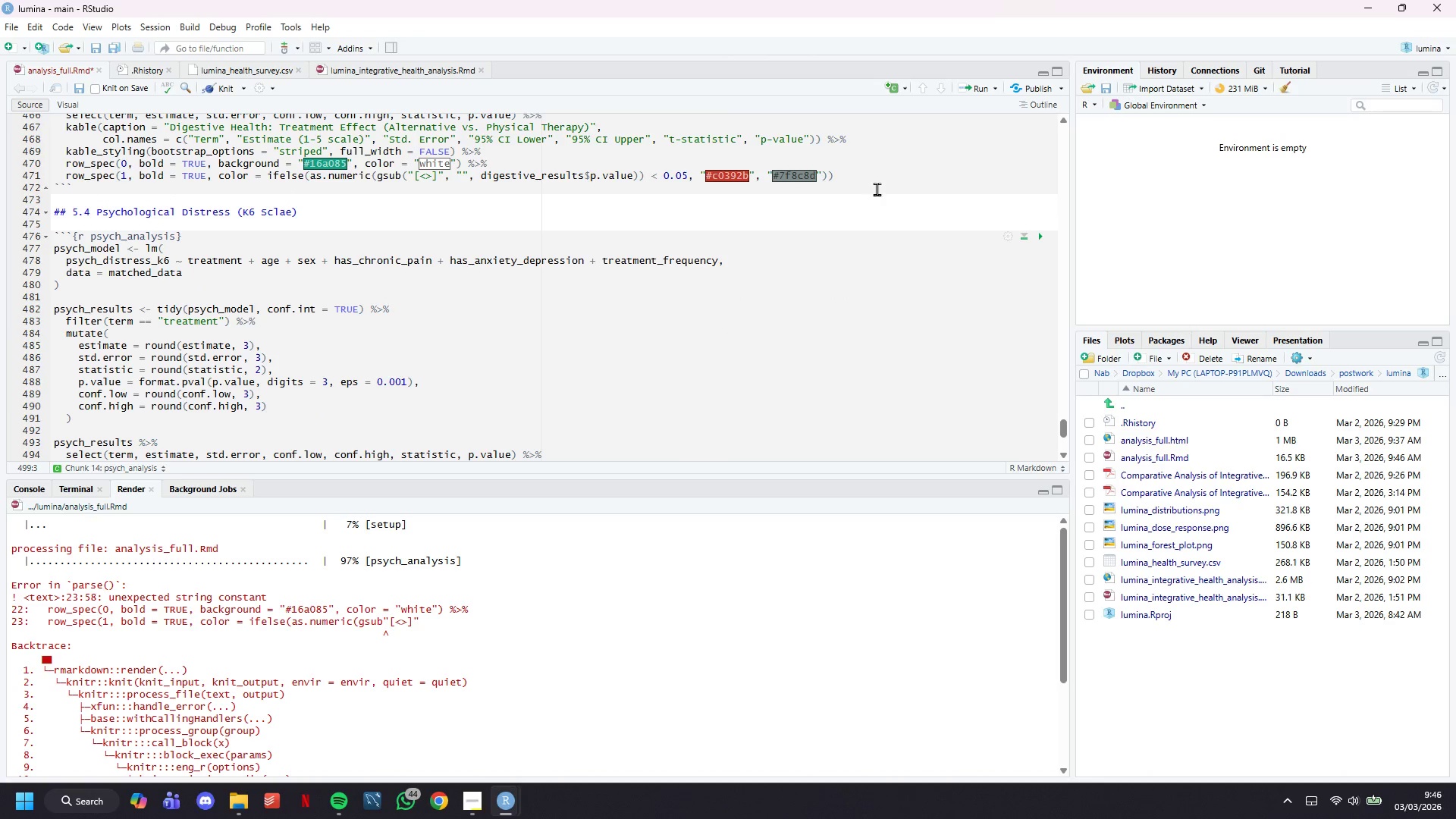 
left_click_drag(start_coordinate=[863, 167], to_coordinate=[858, 167])
 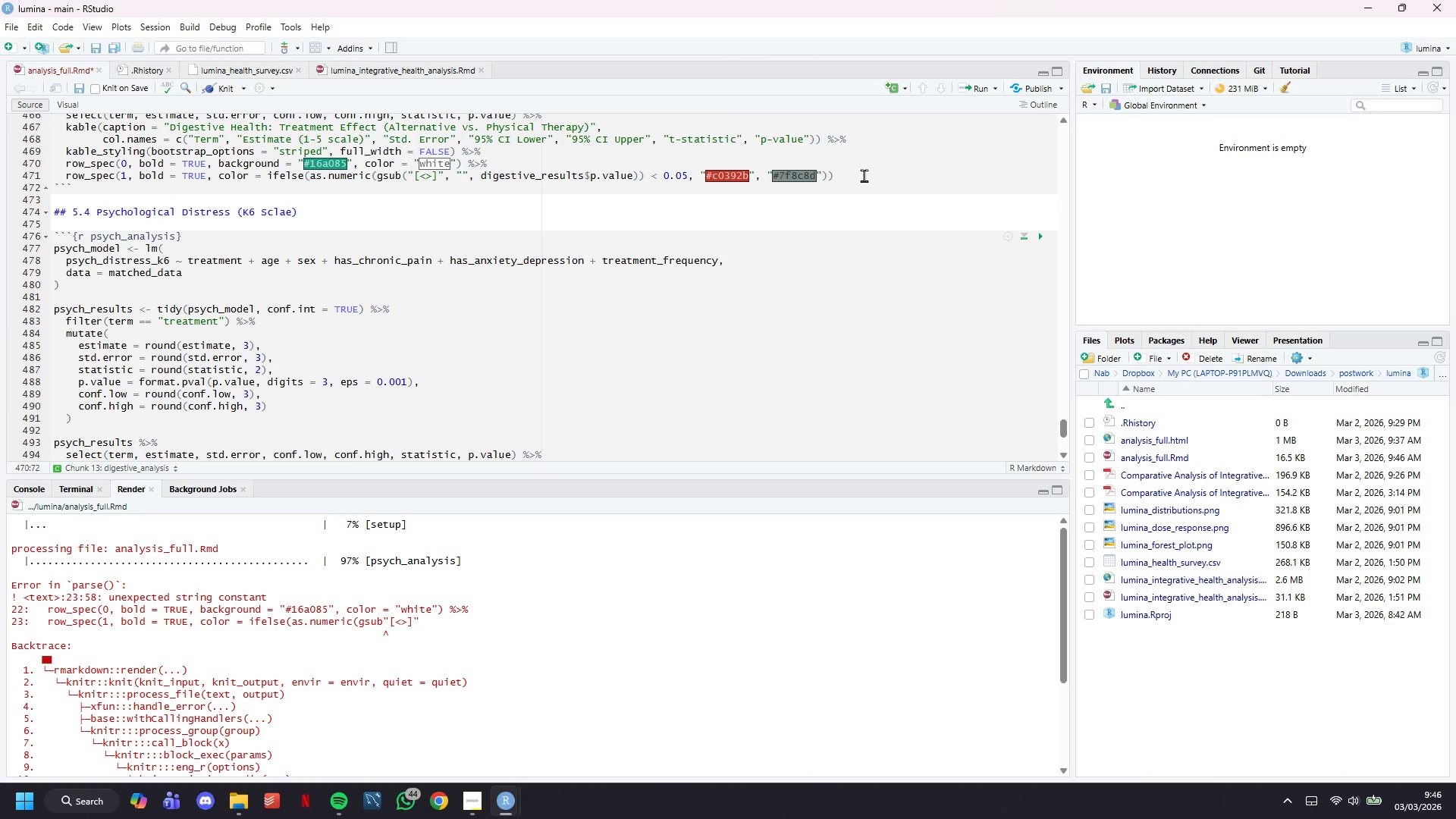 
left_click_drag(start_coordinate=[864, 175], to_coordinate=[66, 171])
 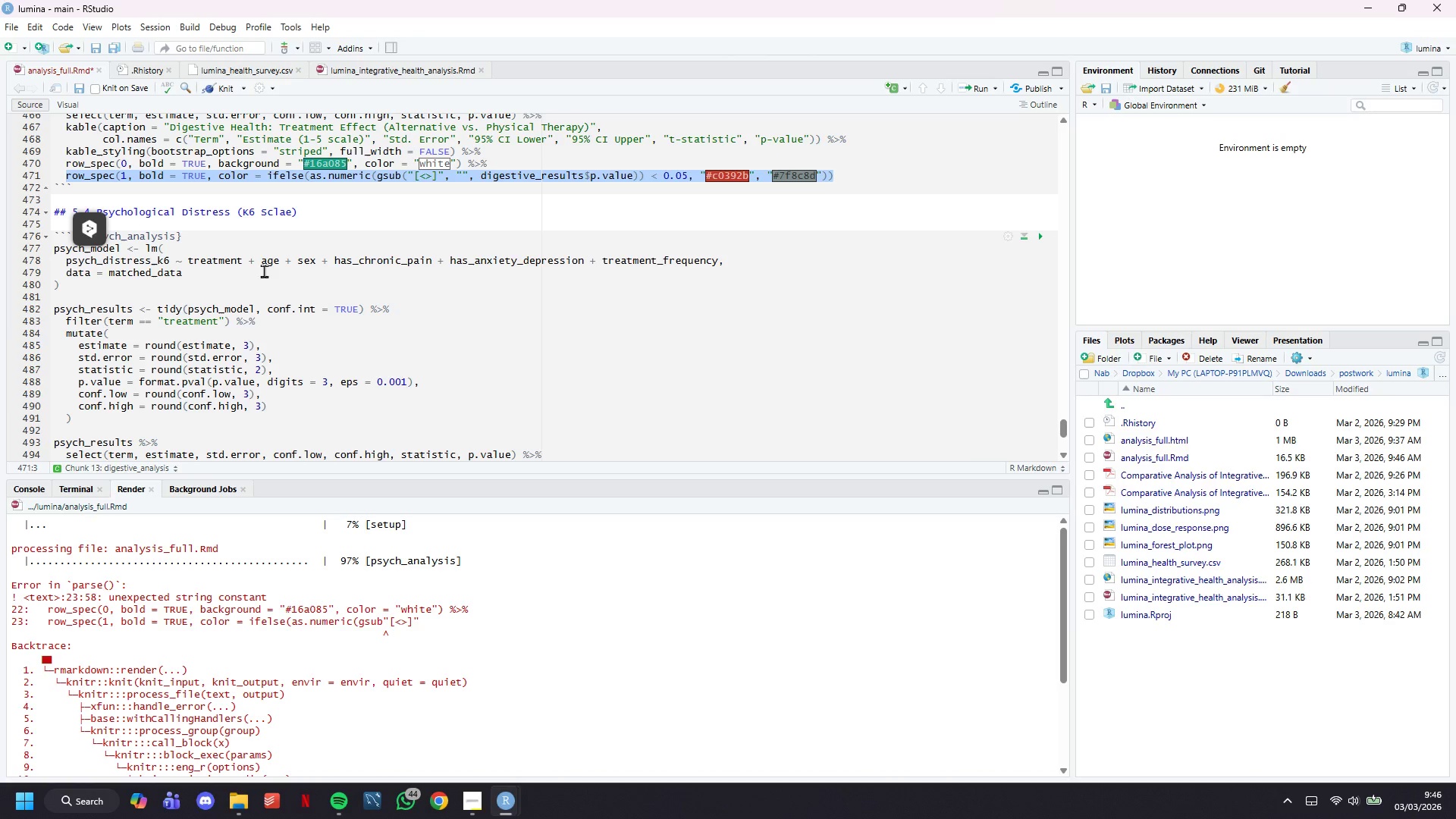 
key(Control+C)
 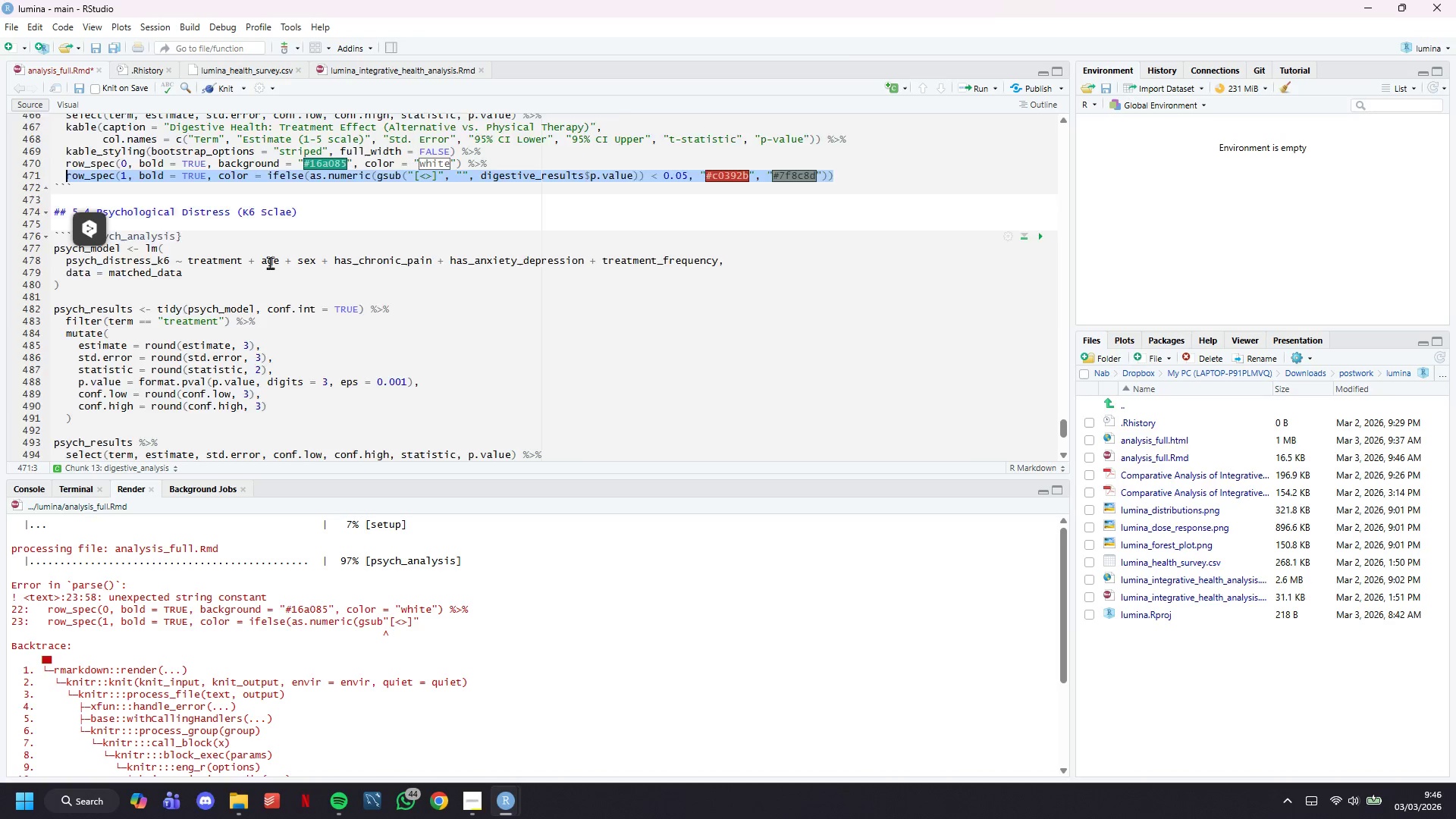 
scroll: coordinate [265, 259], scroll_direction: down, amount: 8.0
 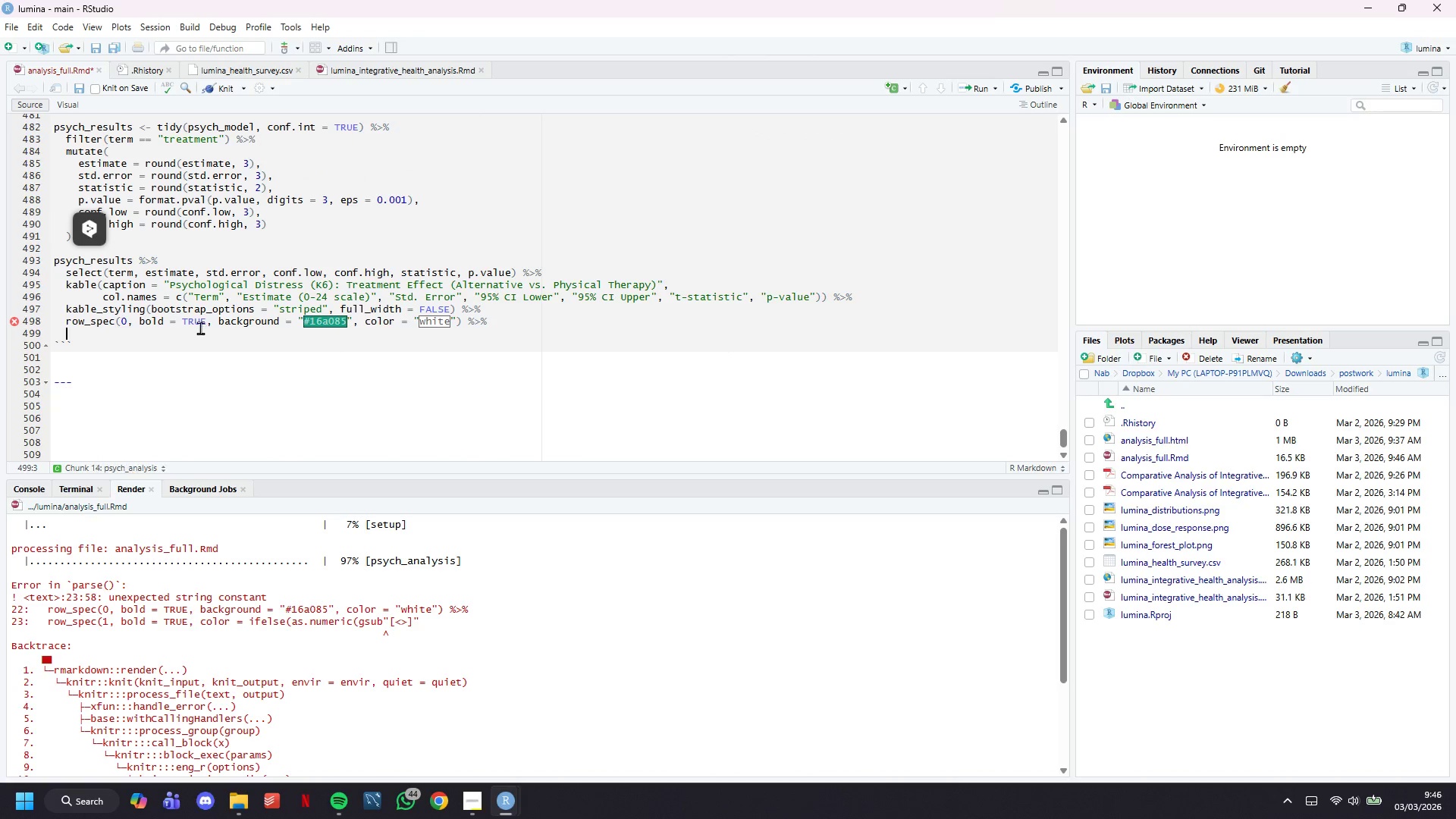 
left_click([200, 328])
 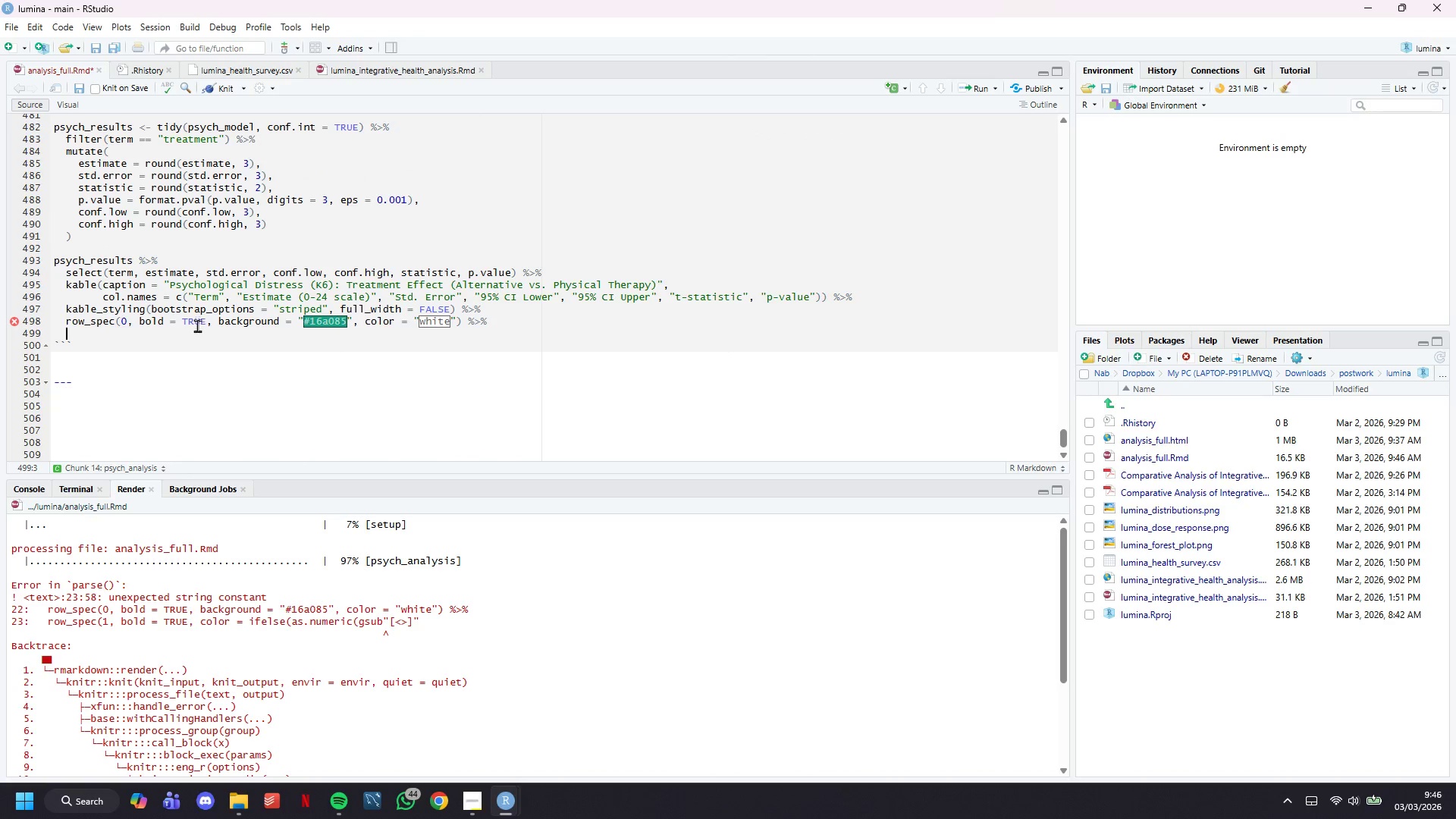 
key(Control+V)
 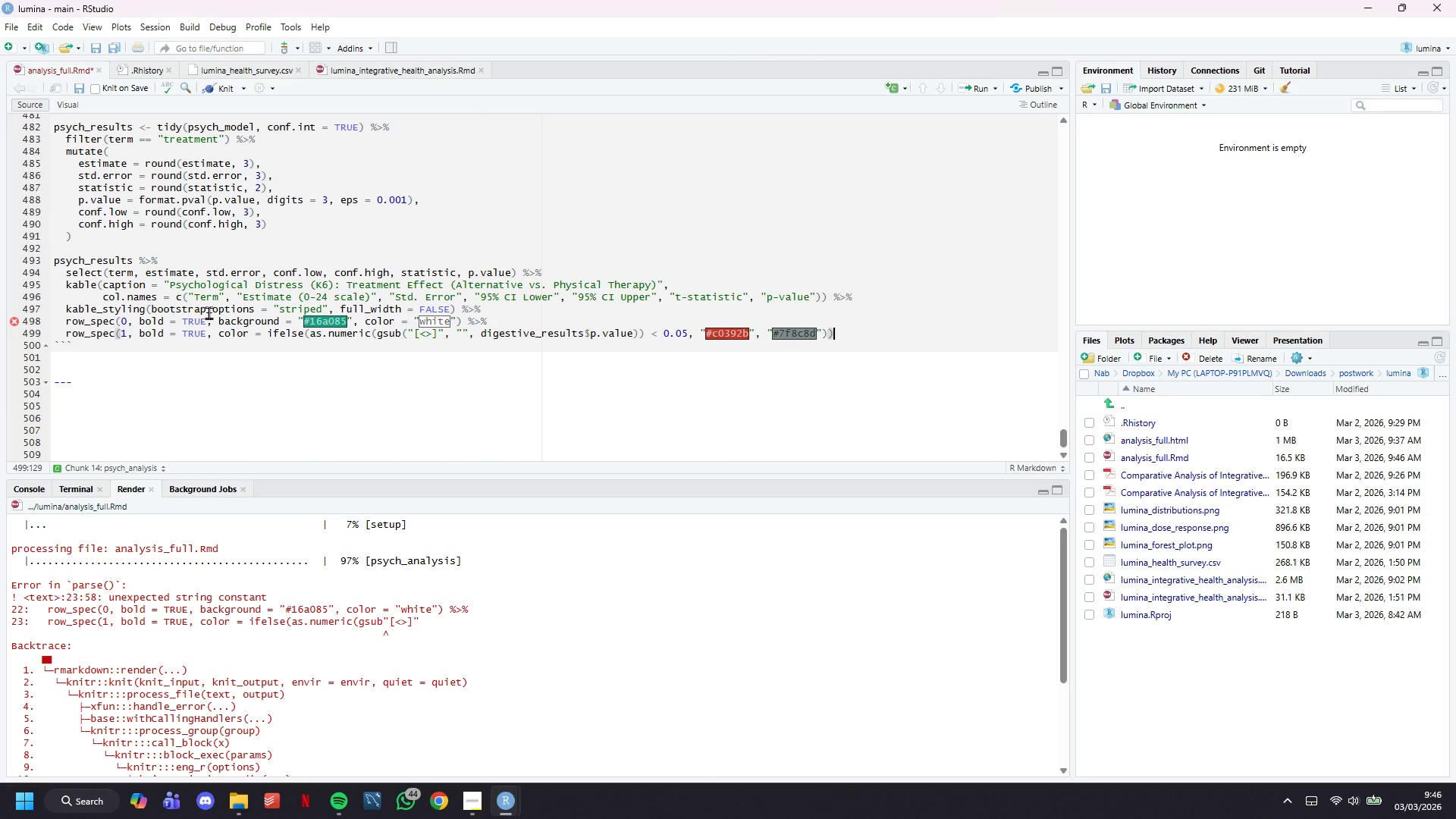 
key(Control+S)
 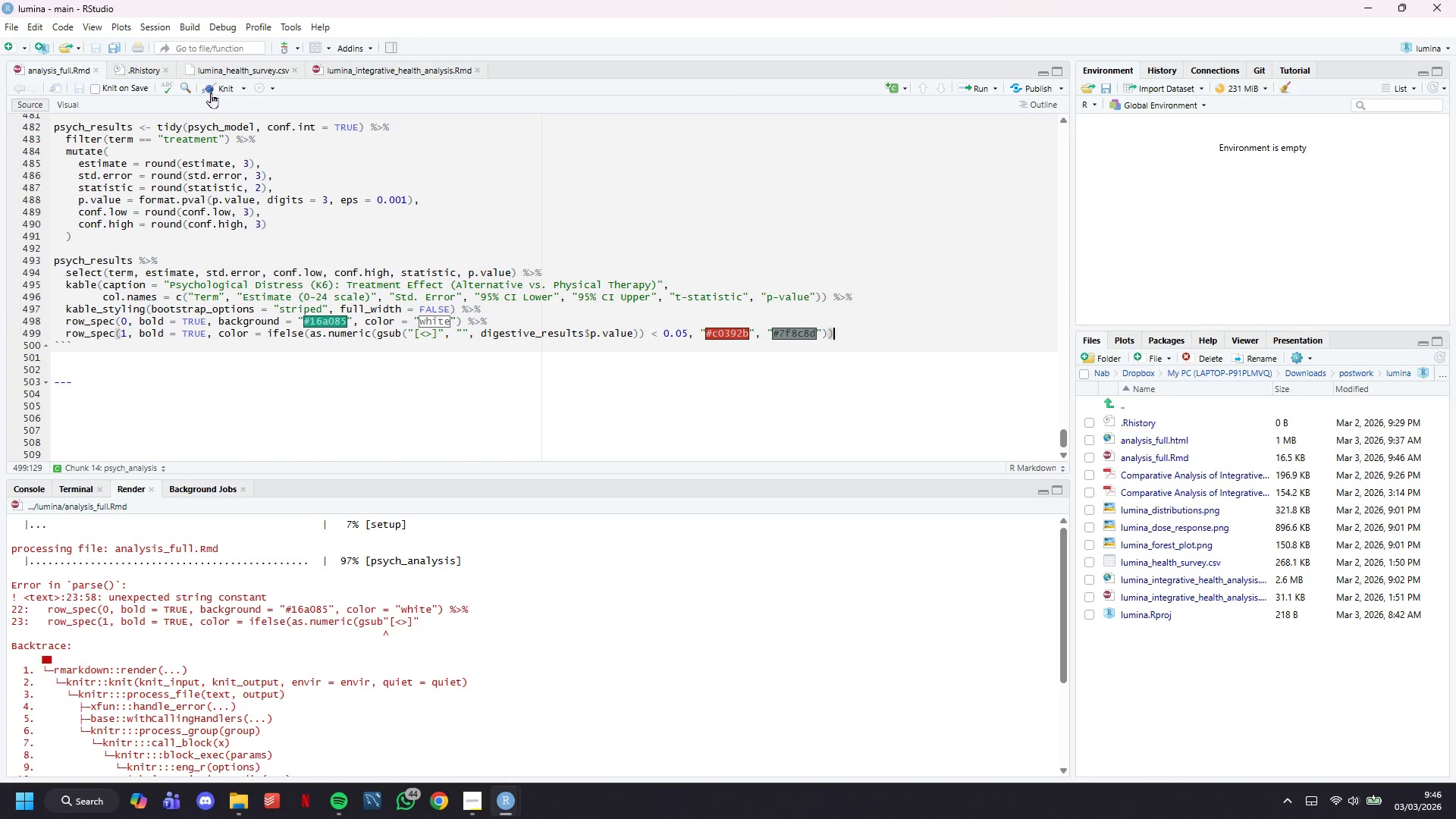 
left_click([212, 93])
 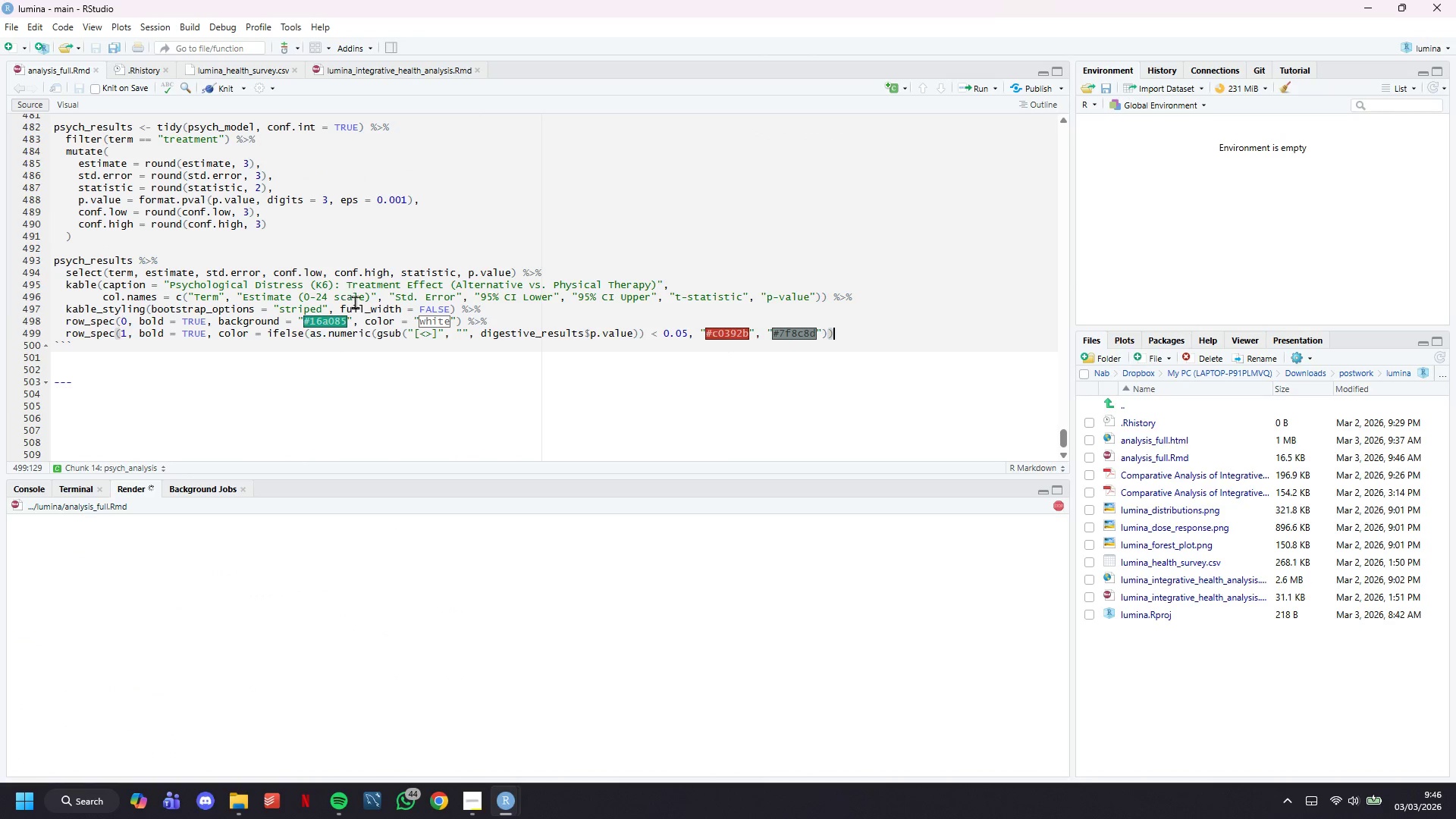 
scroll: coordinate [362, 309], scroll_direction: down, amount: 3.0
 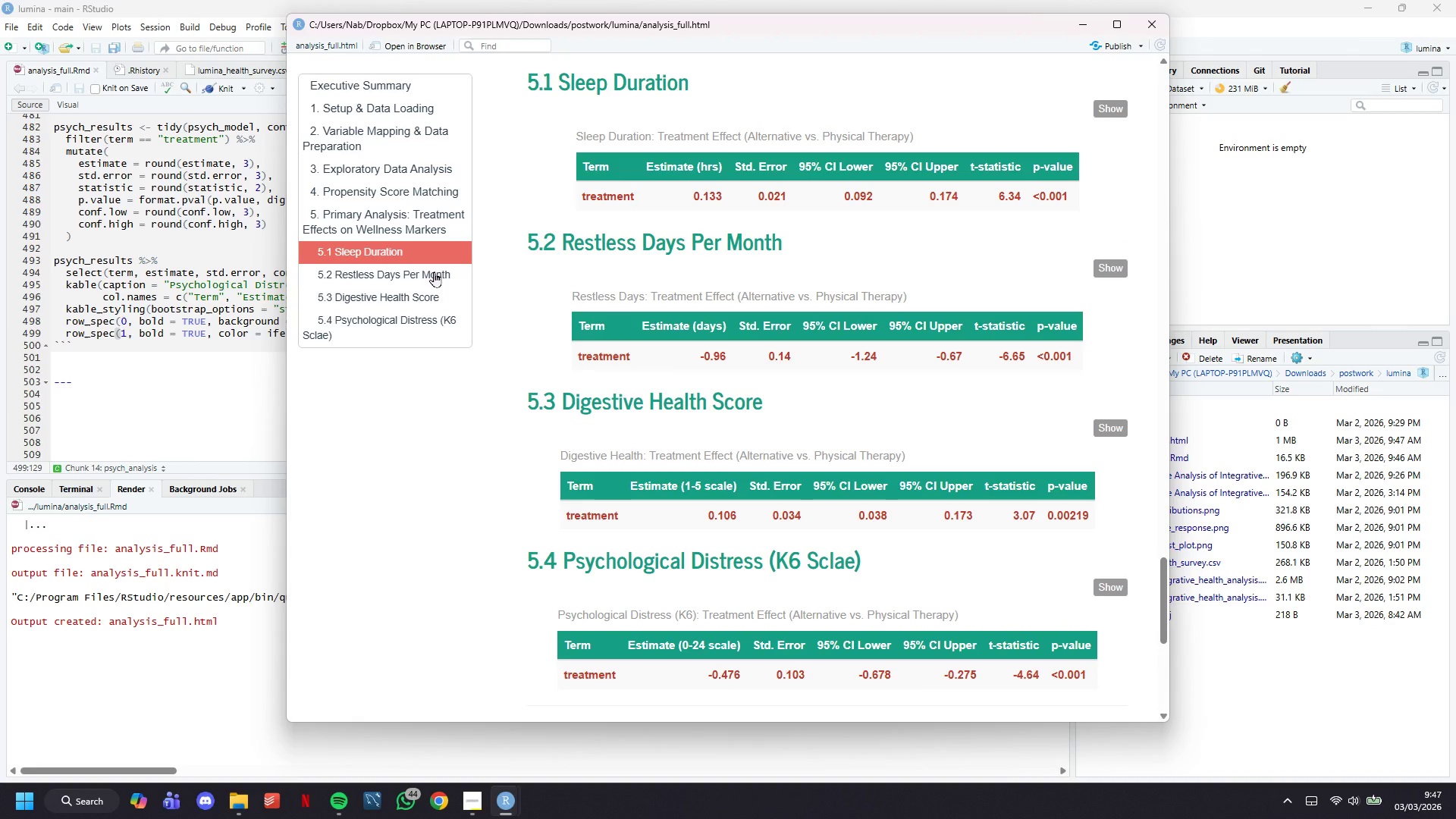 
wait(27.97)
 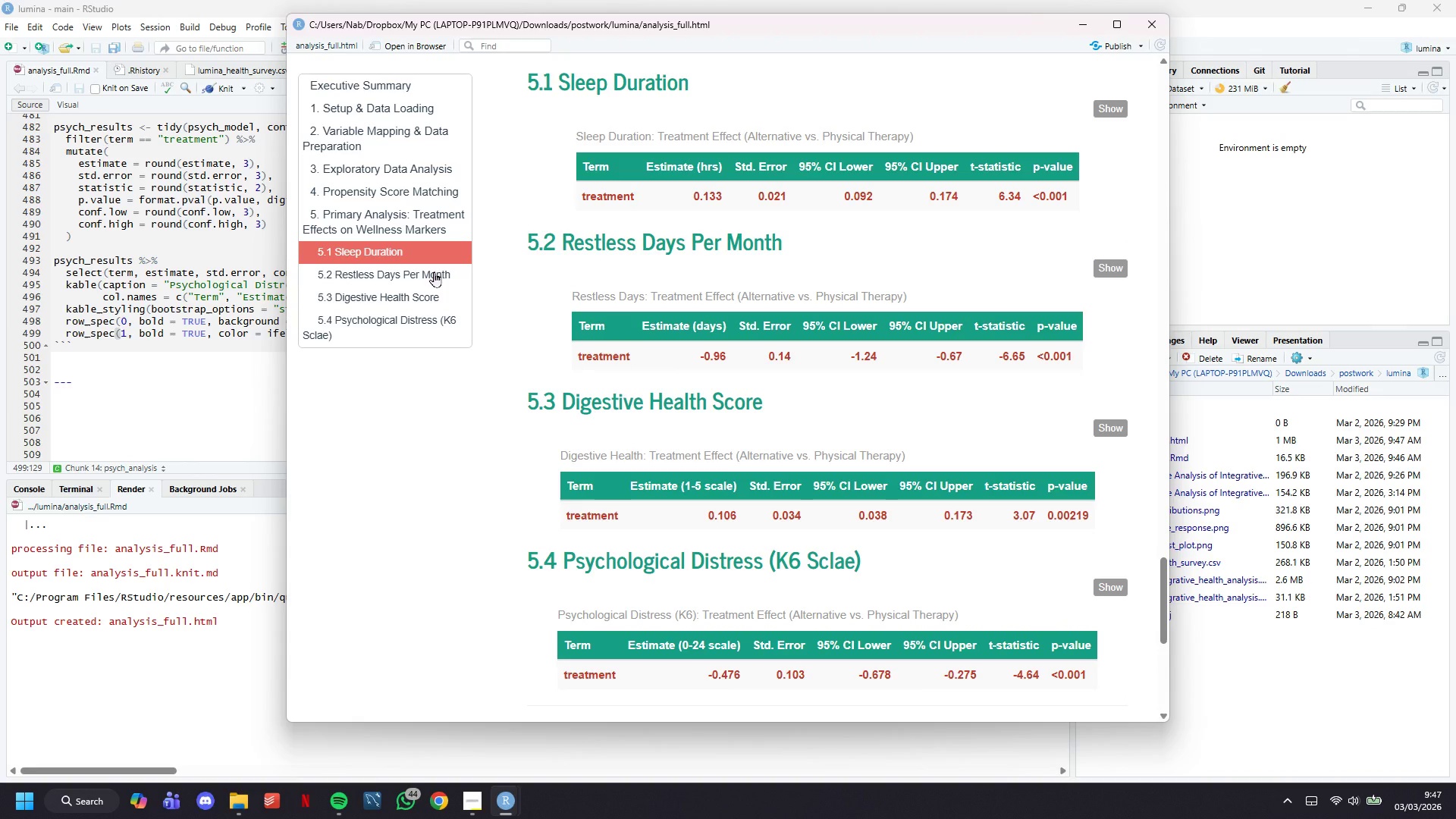 
scroll: coordinate [926, 320], scroll_direction: down, amount: 6.0
 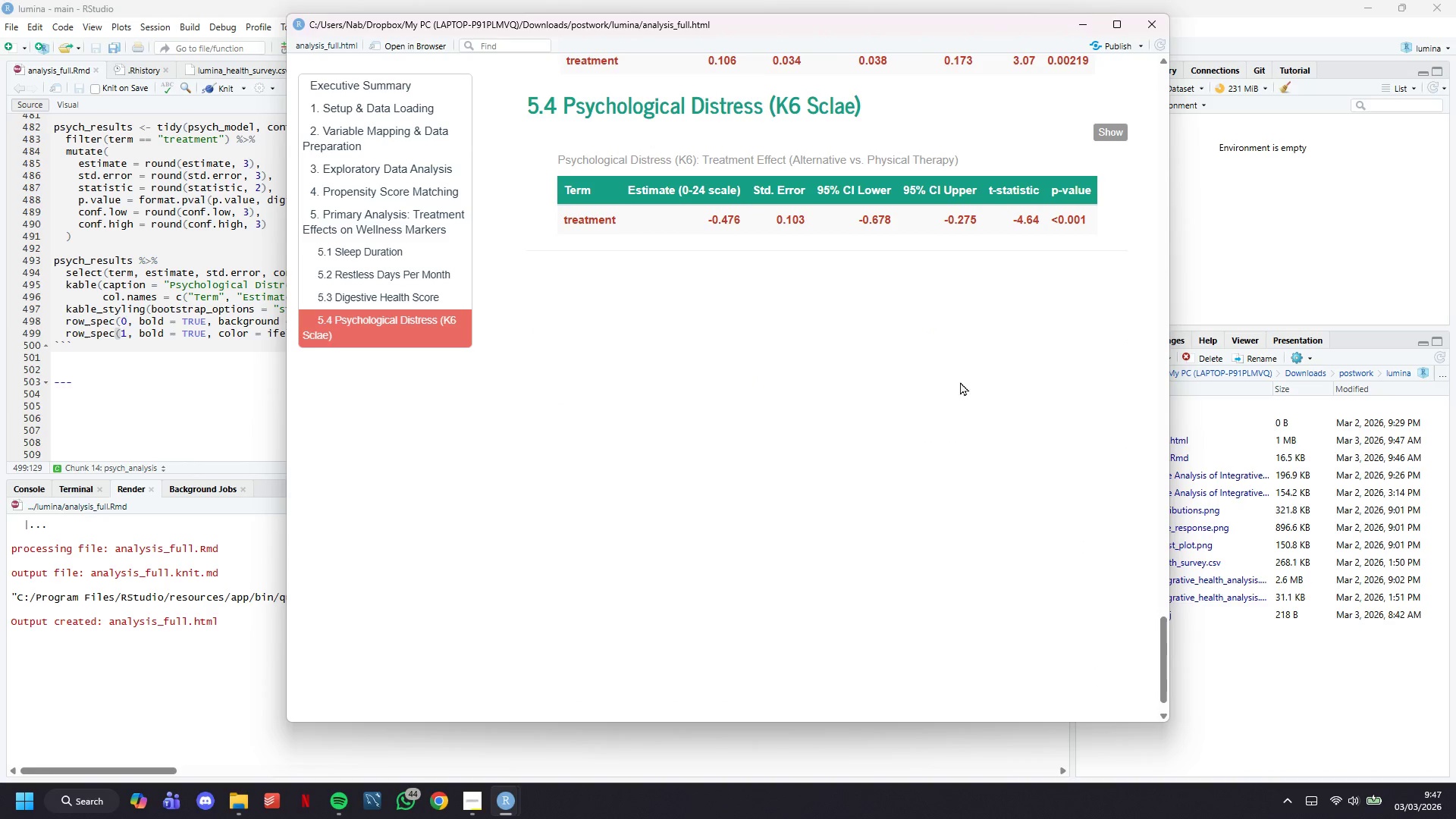 
left_click_drag(start_coordinate=[1093, 372], to_coordinate=[569, 315])
 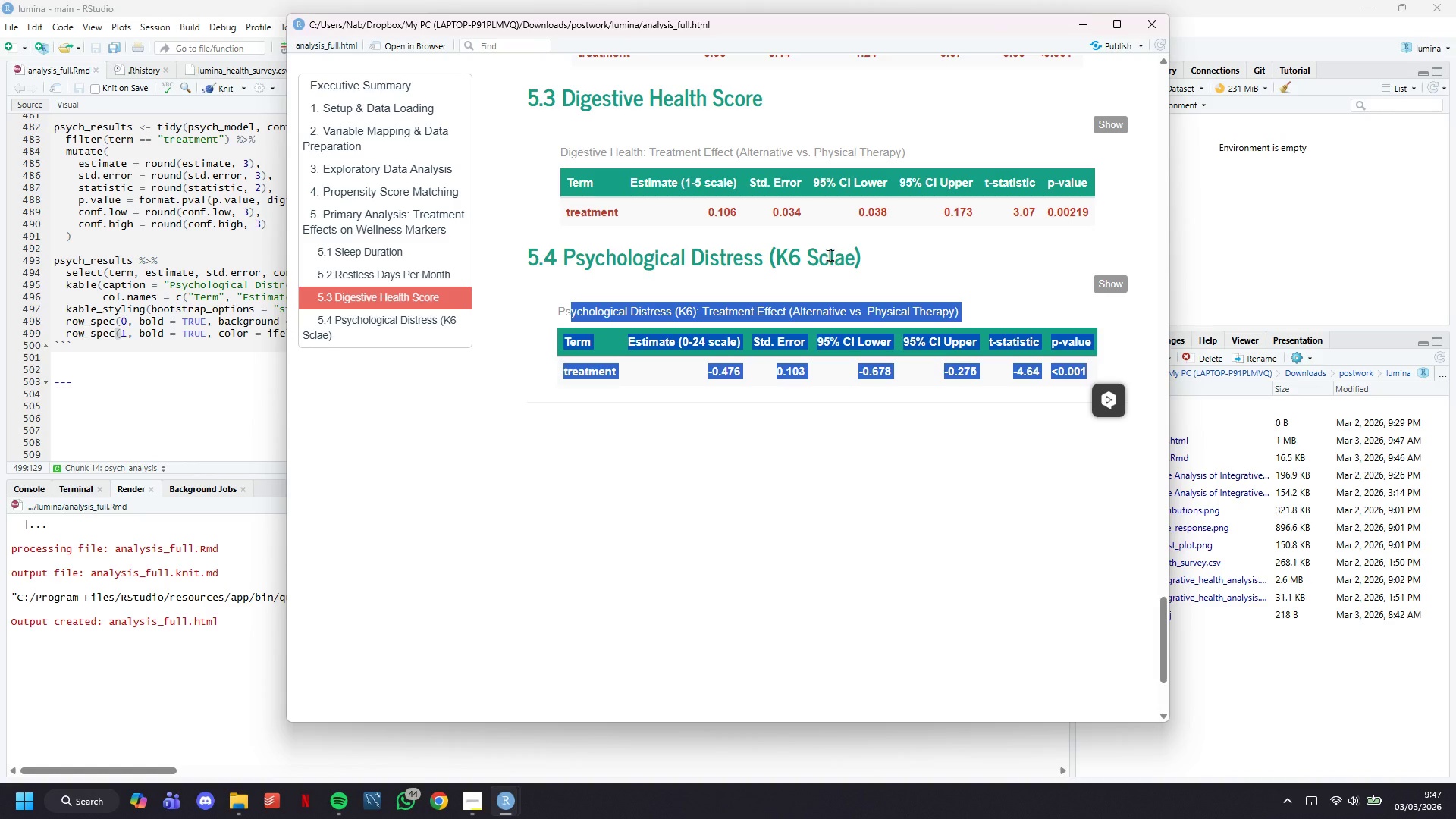 
scroll: coordinate [977, 400], scroll_direction: up, amount: 2.0
 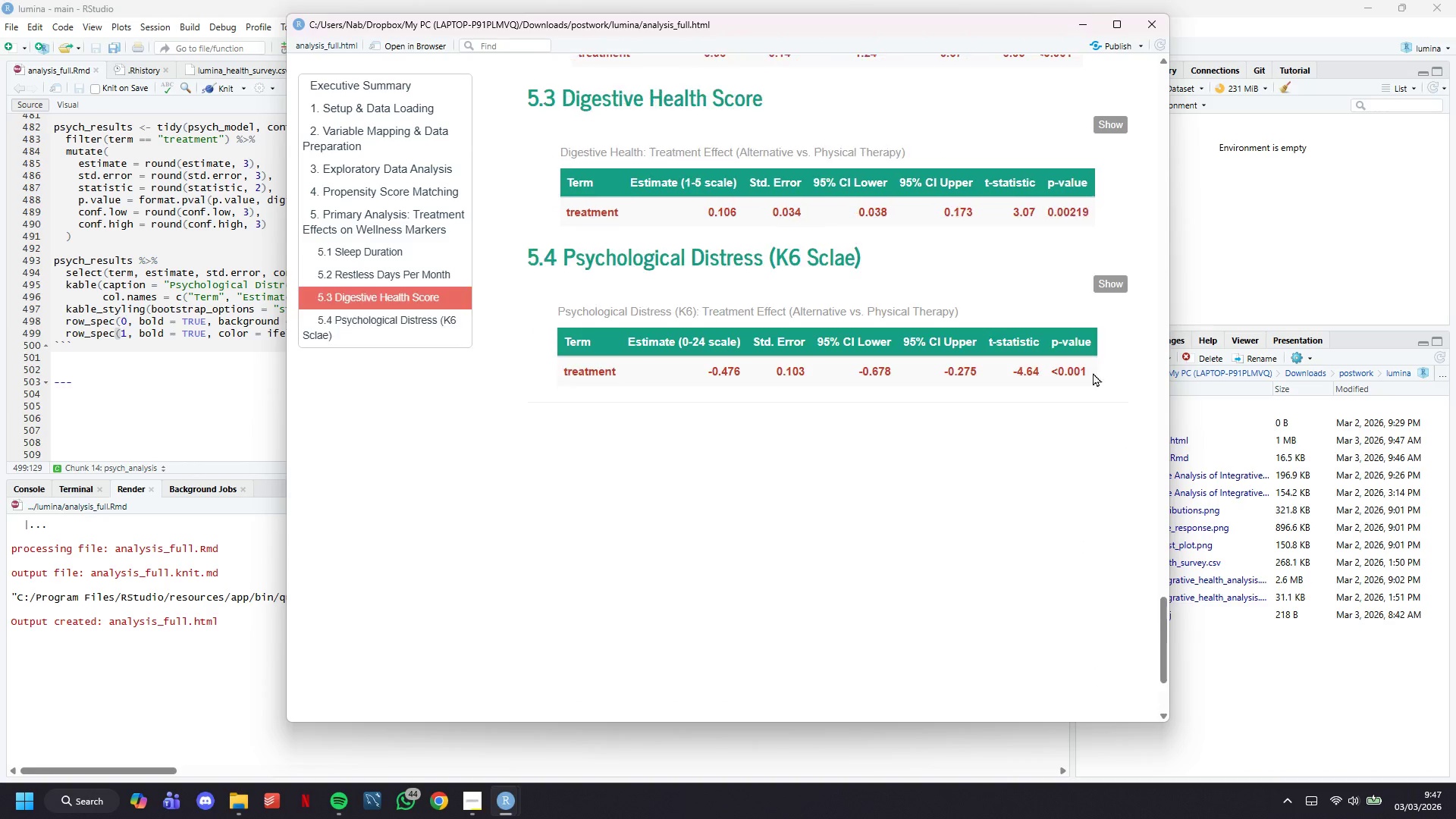 
wait(8.78)
 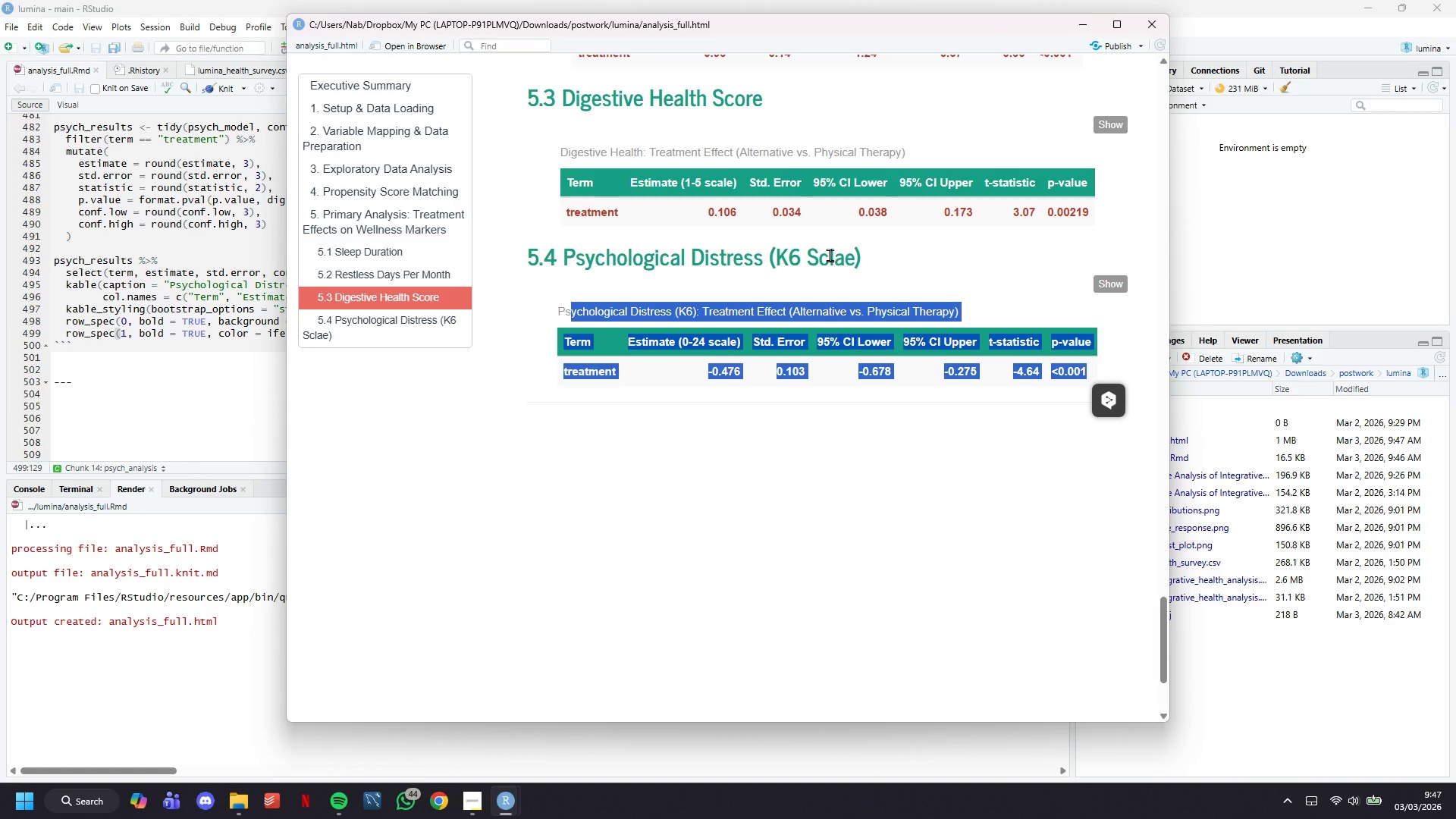 
left_click_drag(start_coordinate=[708, 372], to_coordinate=[744, 374])
 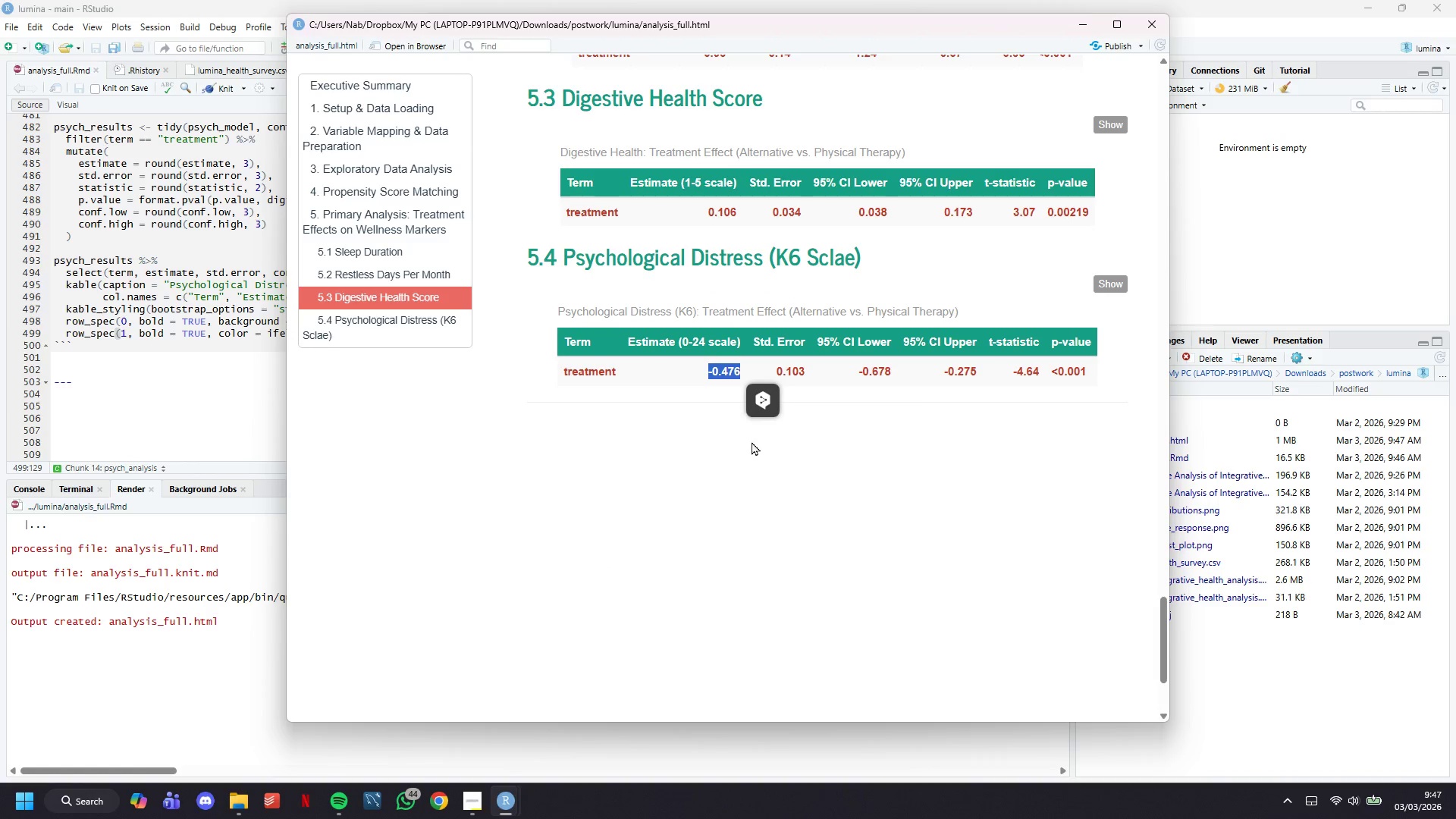 
scroll: coordinate [768, 466], scroll_direction: up, amount: 4.0
 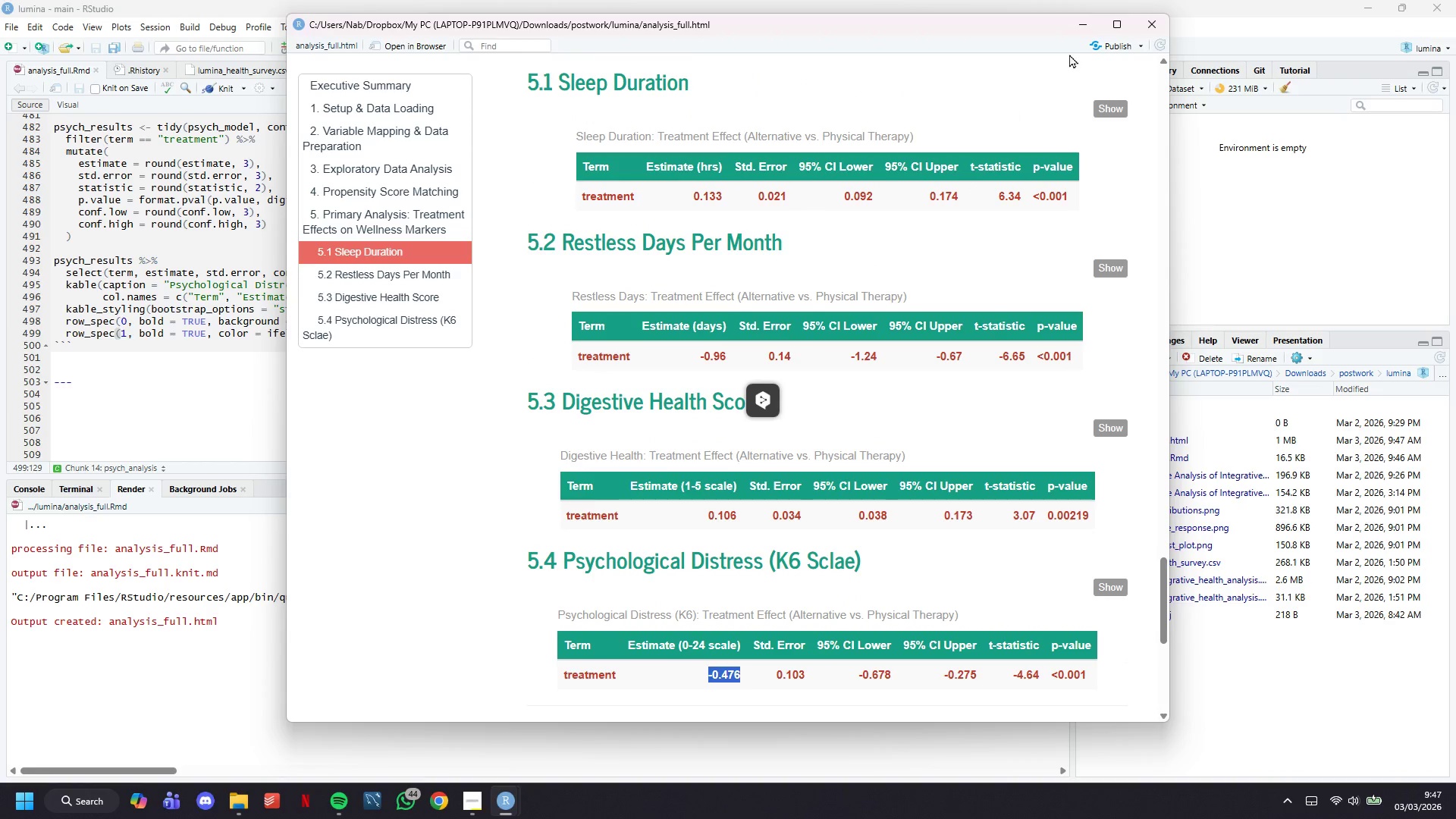 
left_click([1086, 24])
 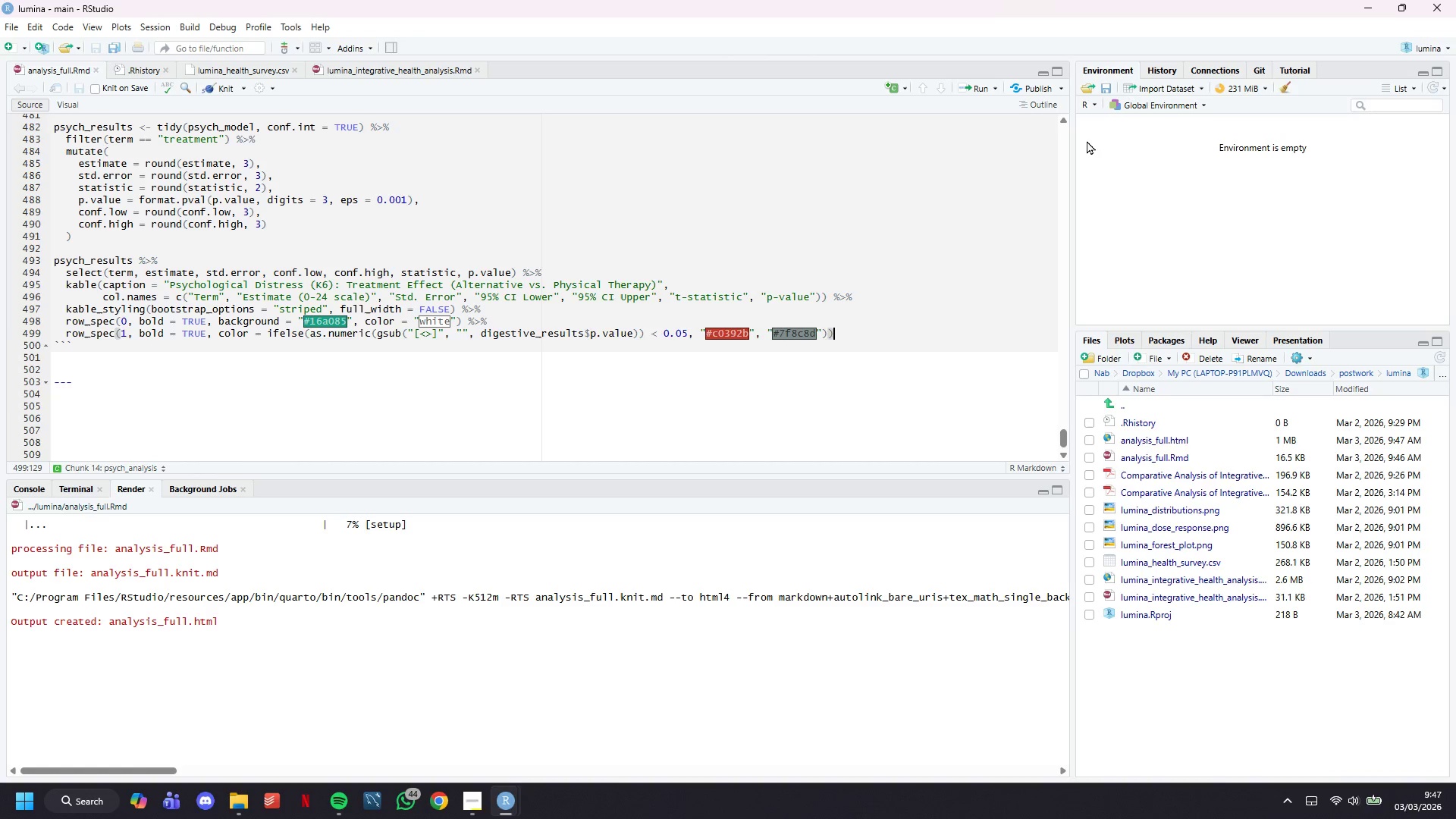 
wait(20.61)
 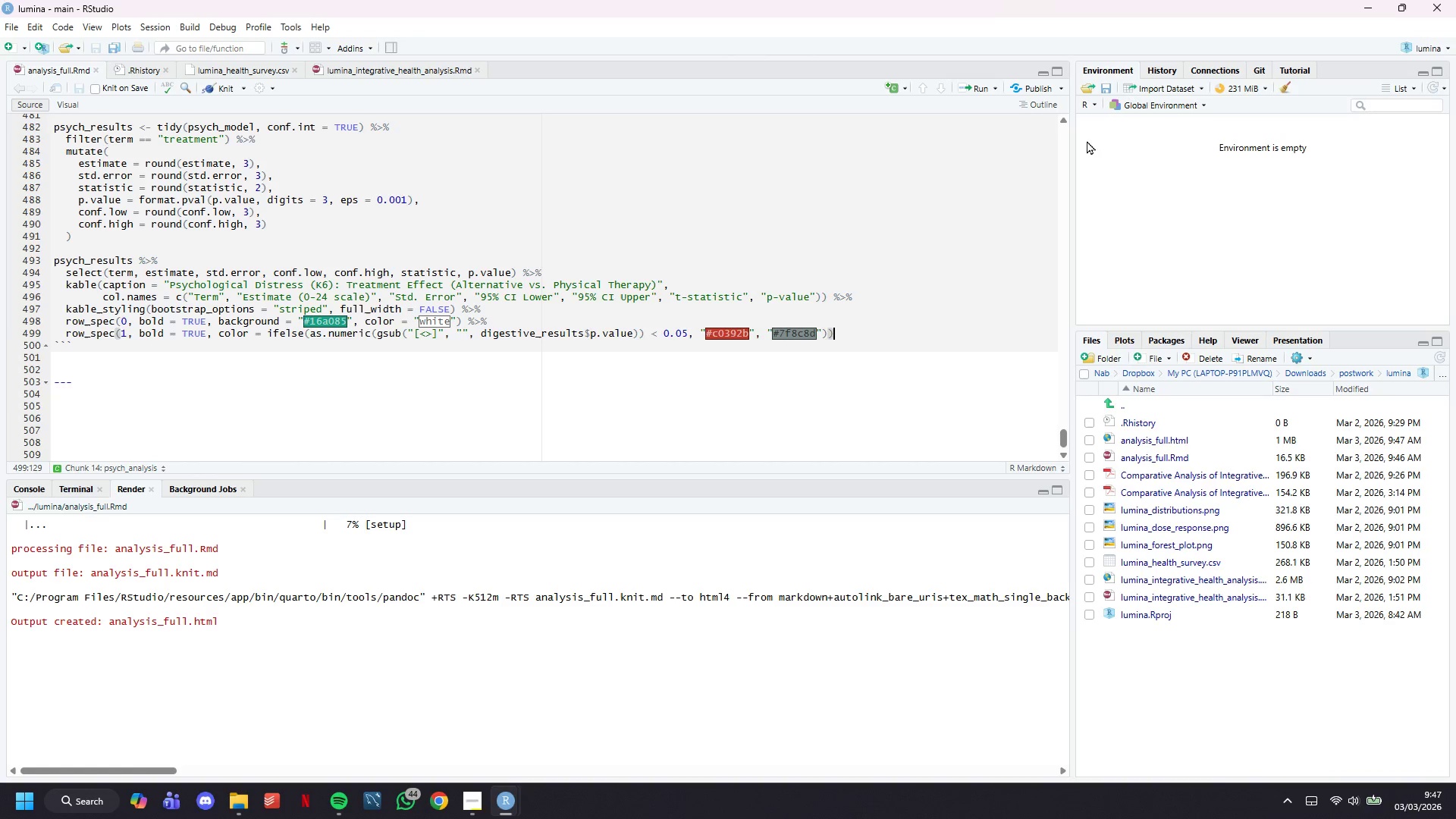 
key(ArrowDown)
 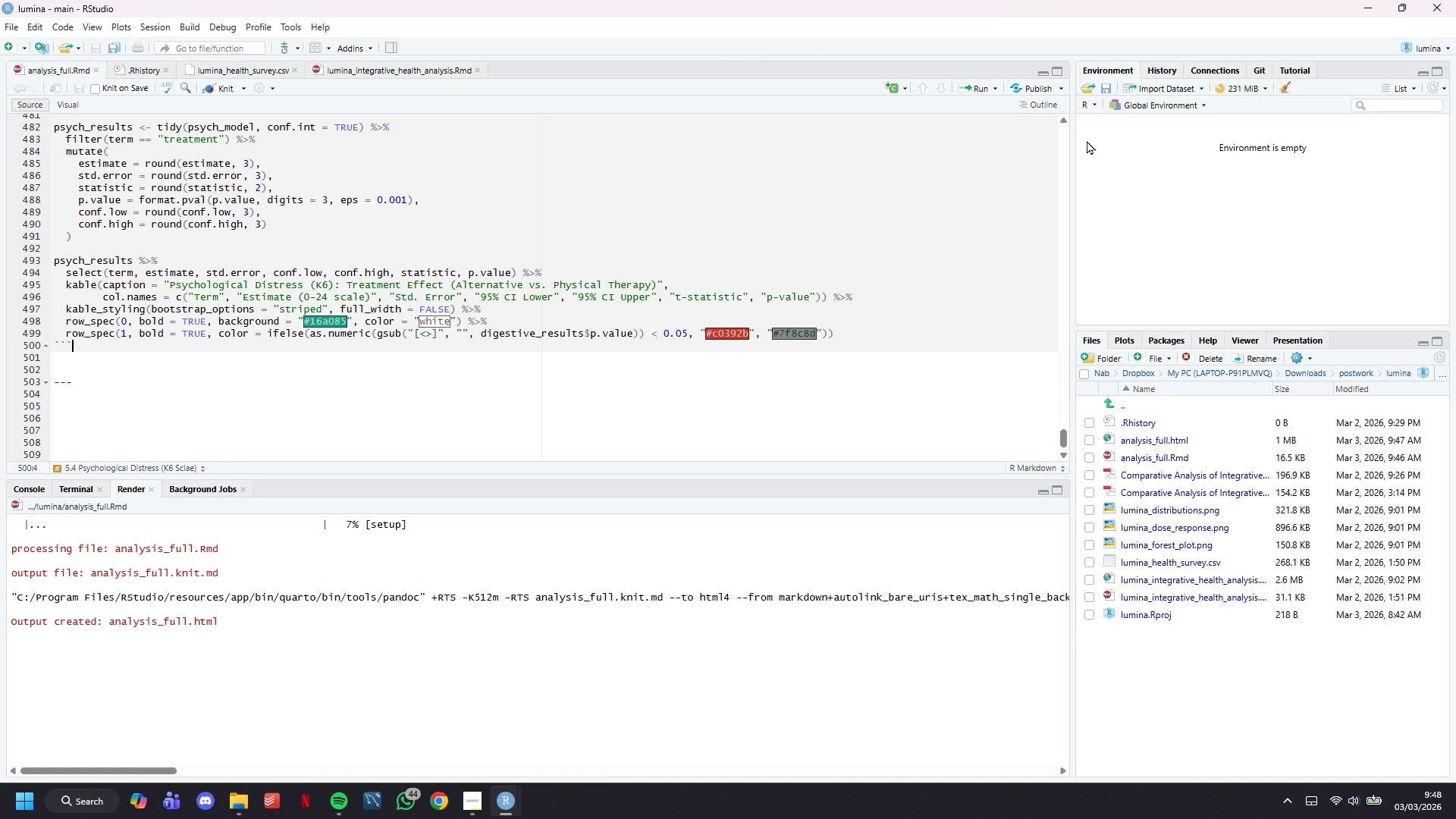 
key(ArrowDown)
 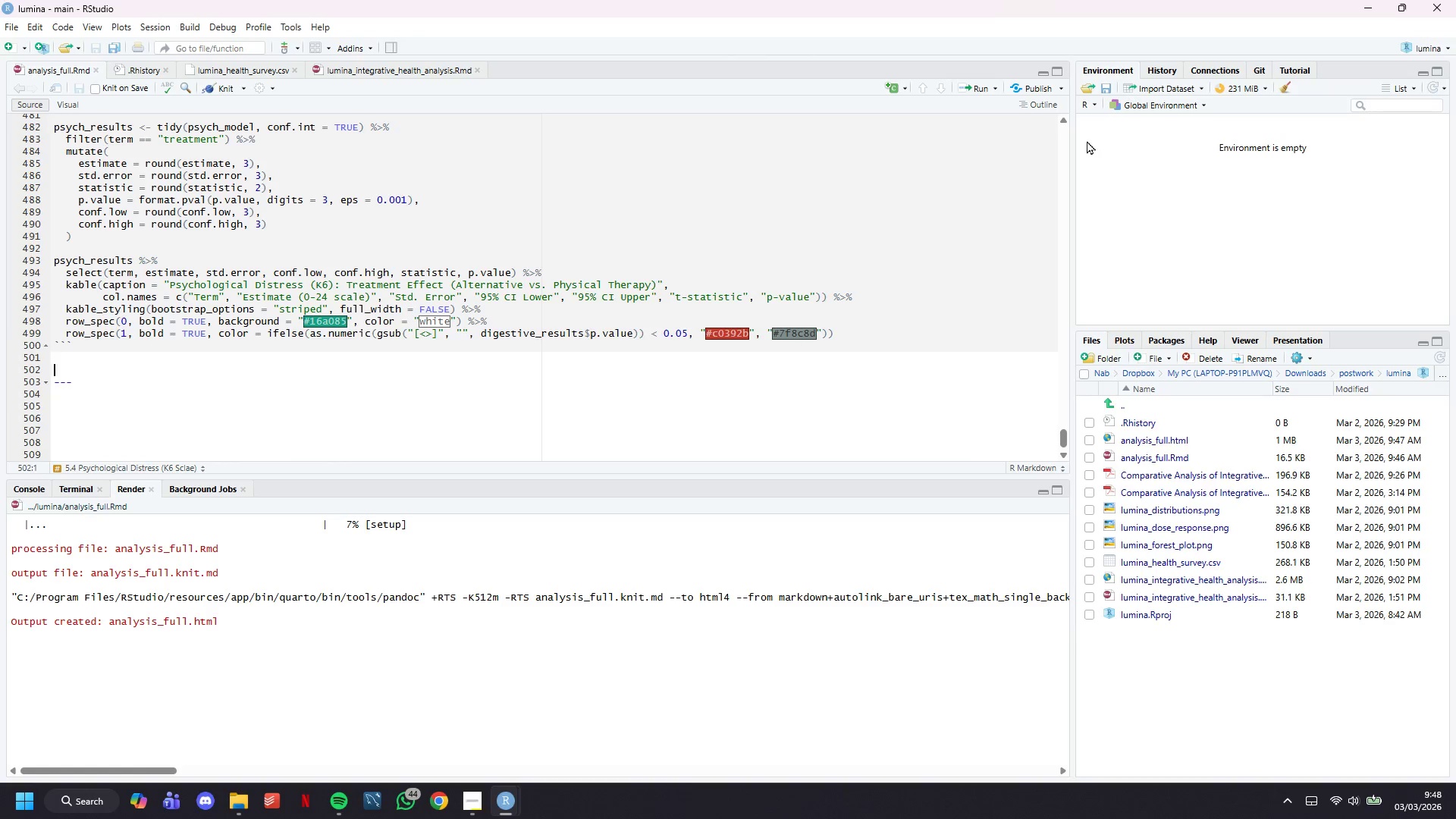 
key(ArrowDown)
 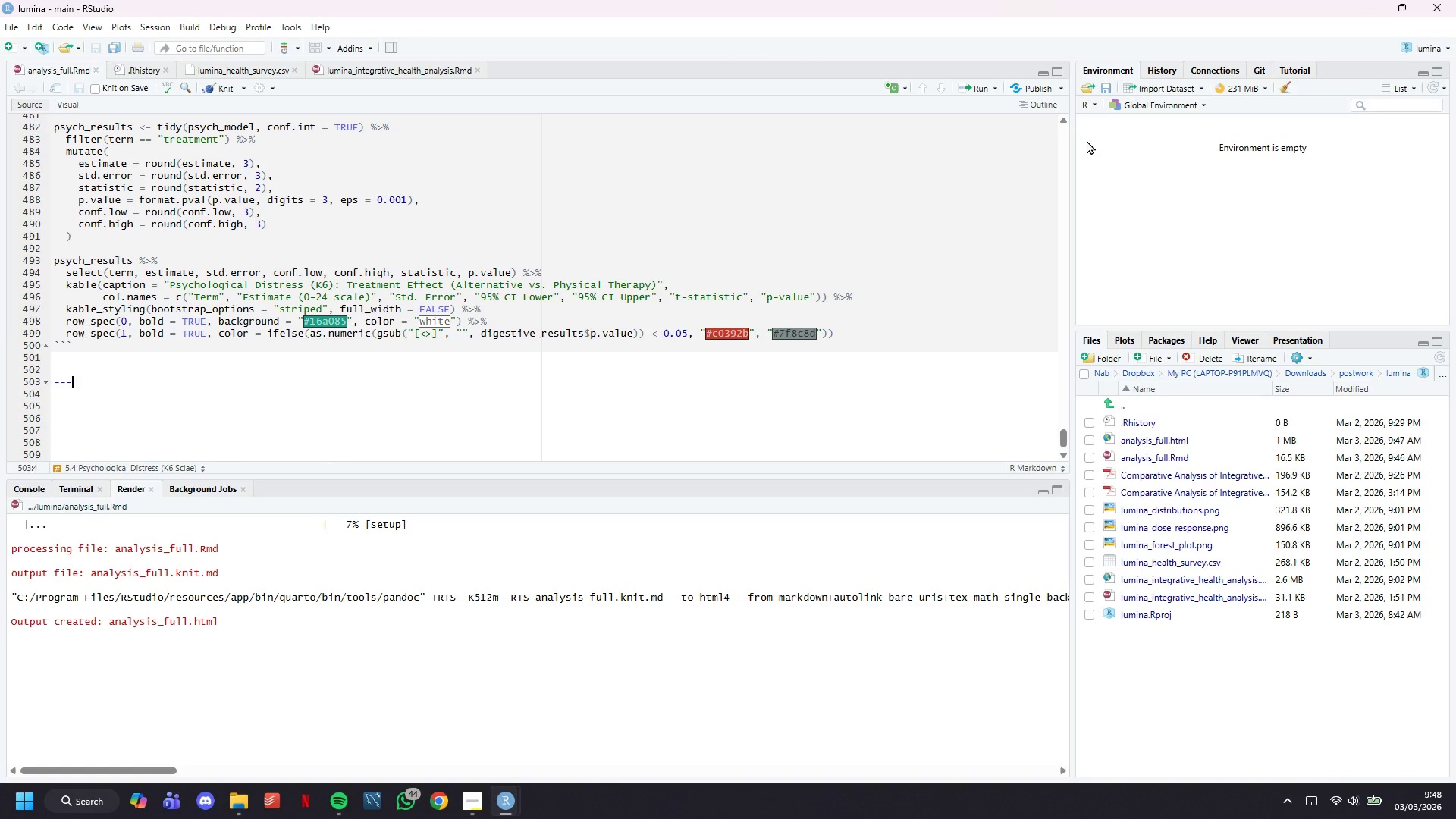 
key(ArrowDown)
 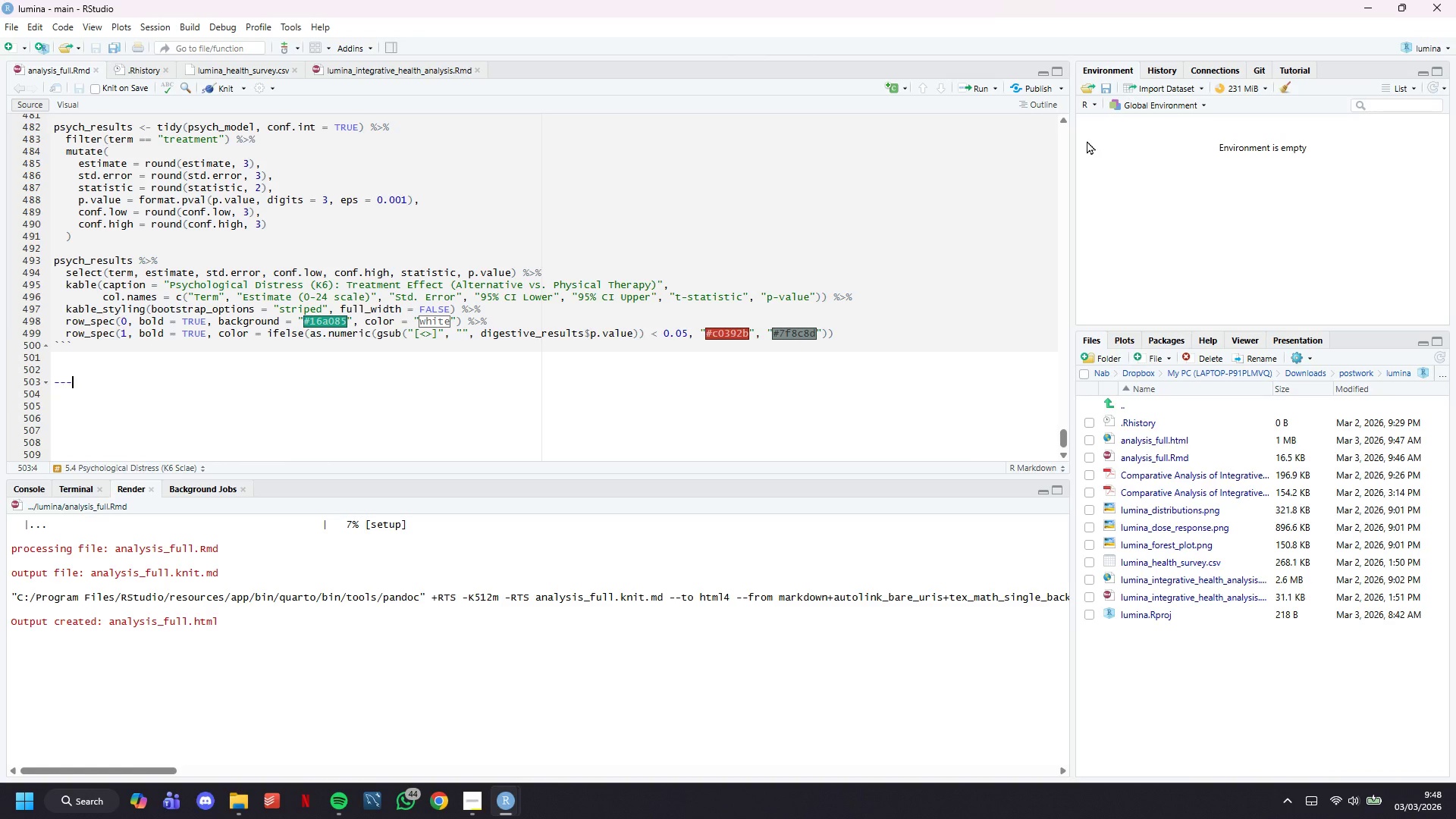 
key(ArrowUp)
 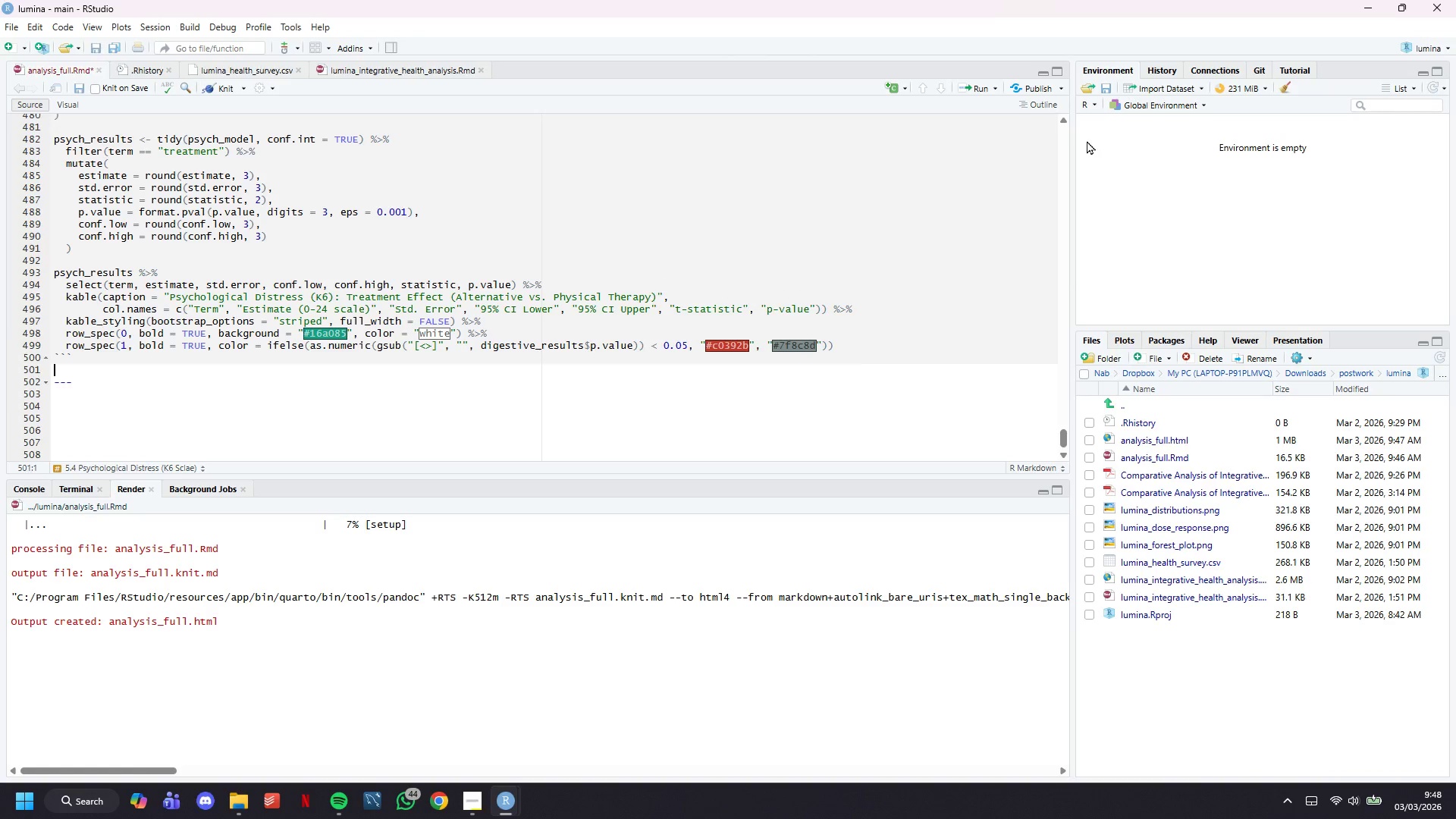 
key(Backspace)
 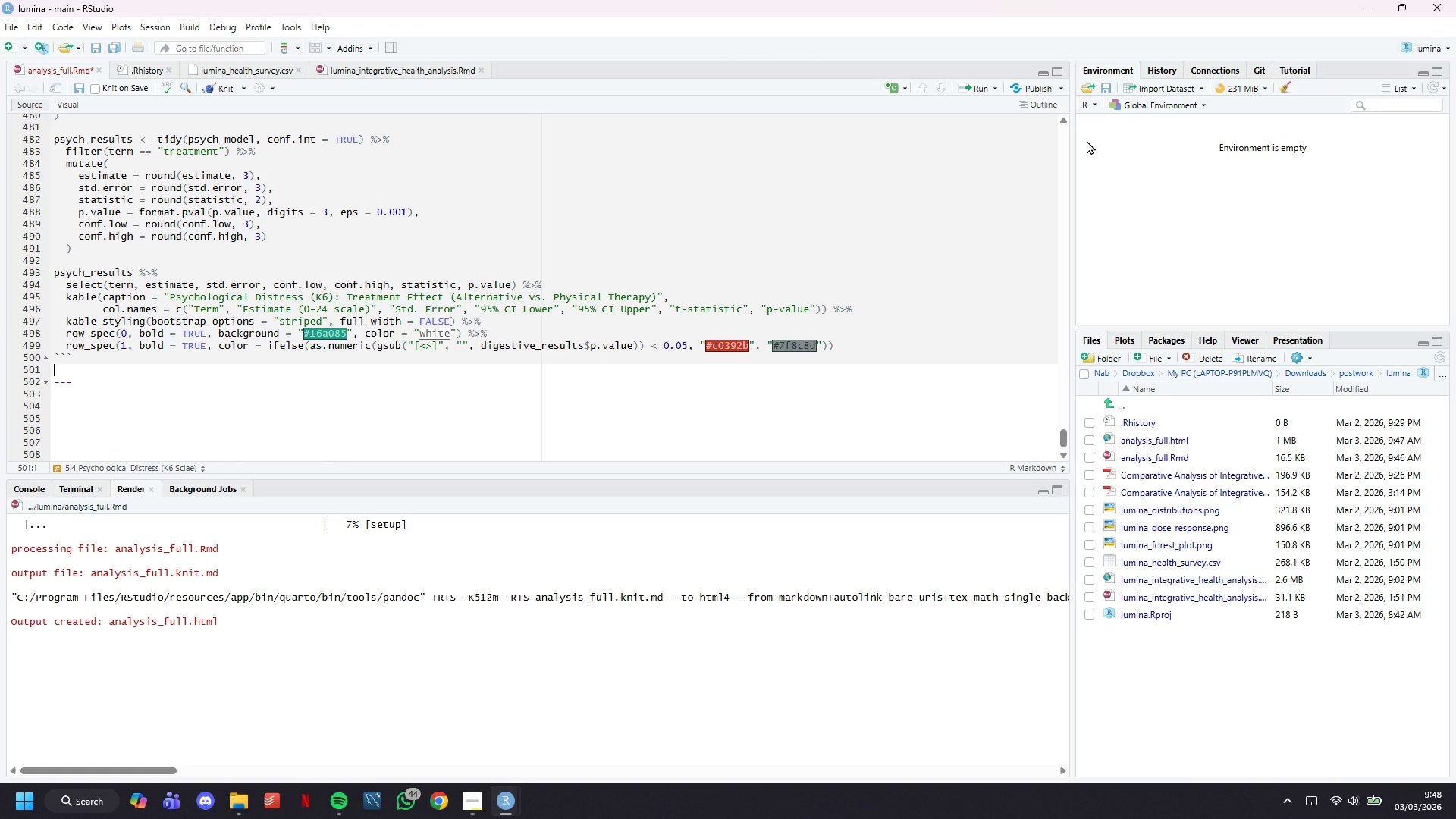 
key(ArrowDown)
 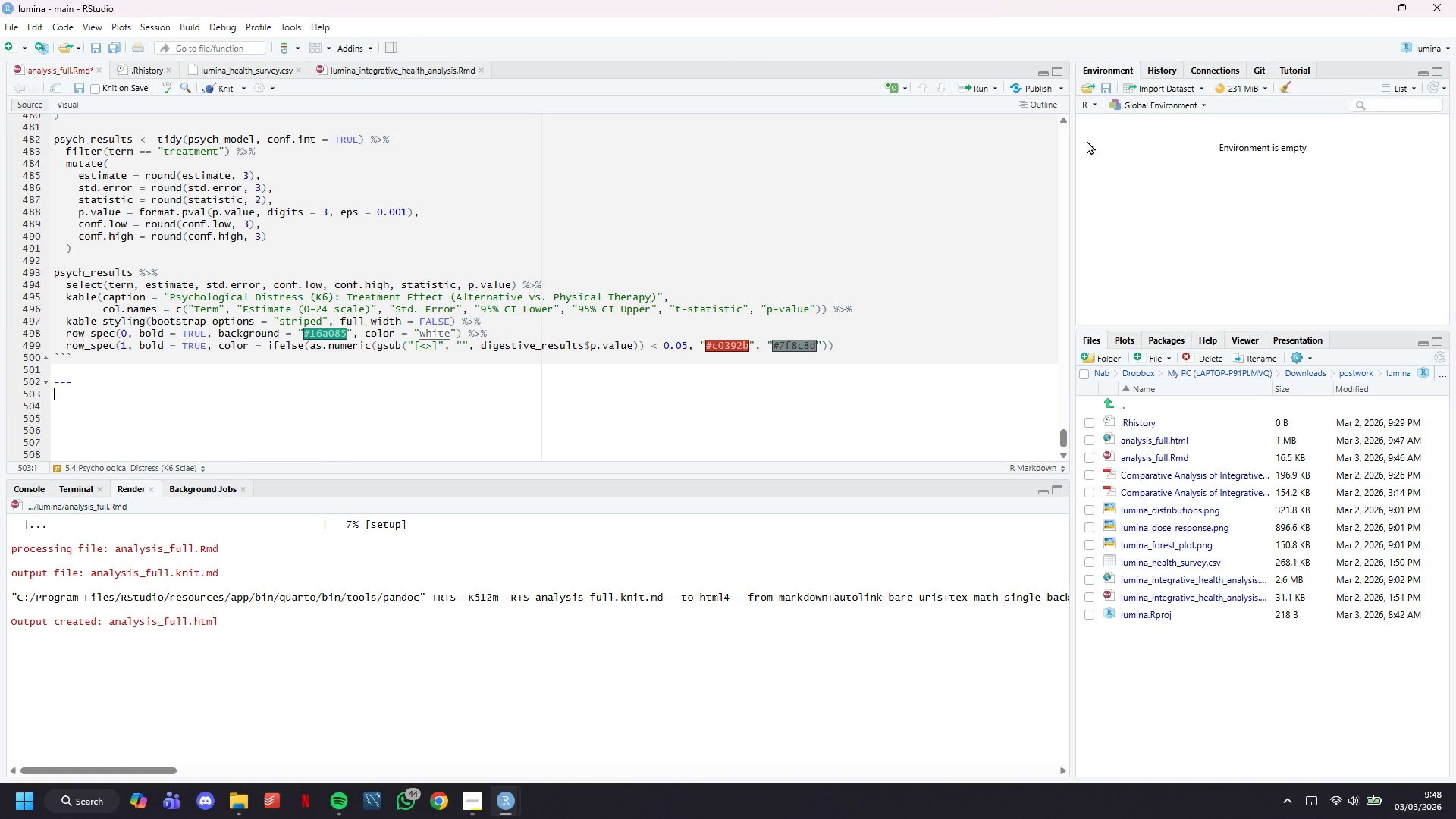 
key(ArrowDown)
 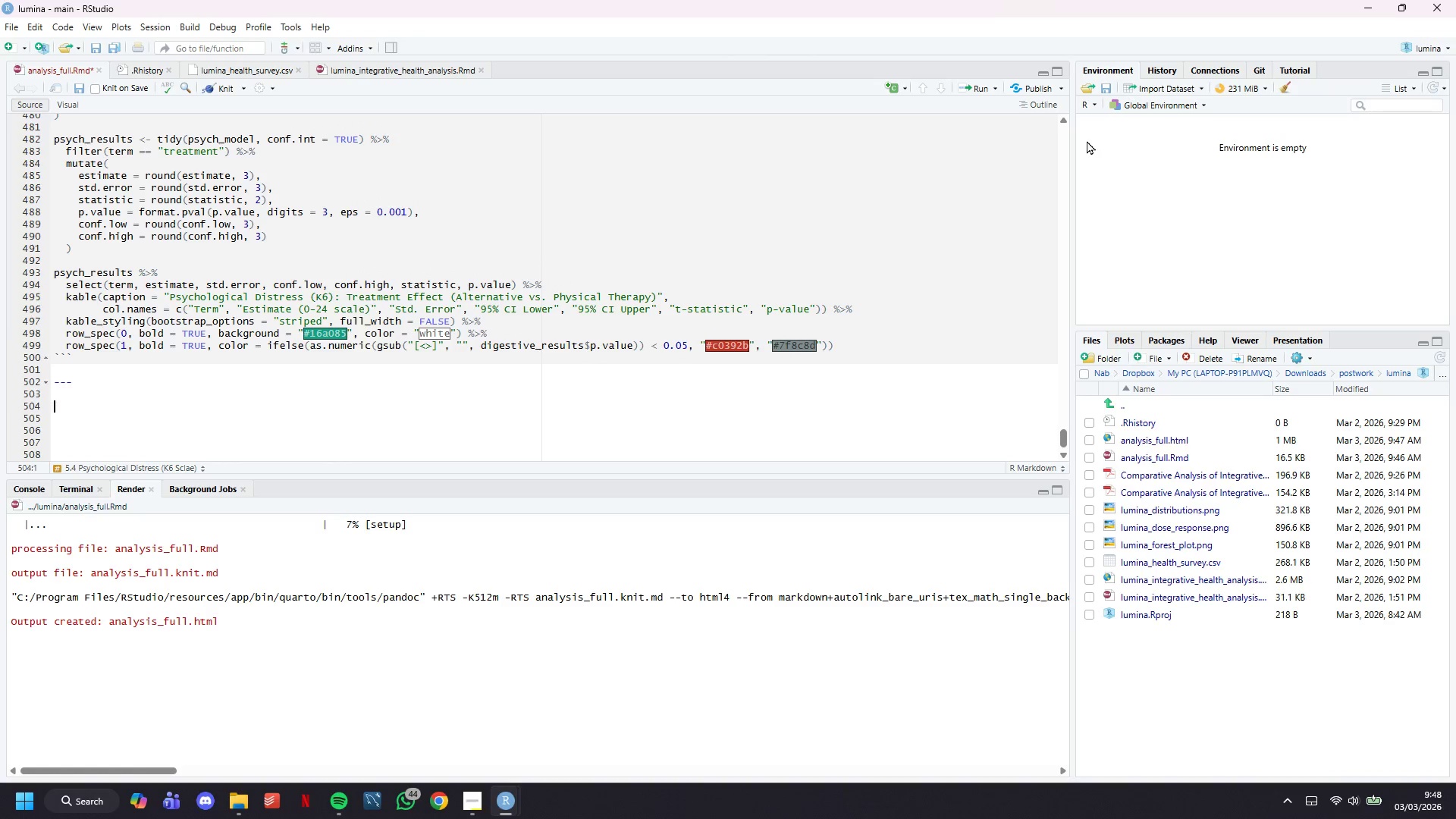 
key(ArrowDown)
 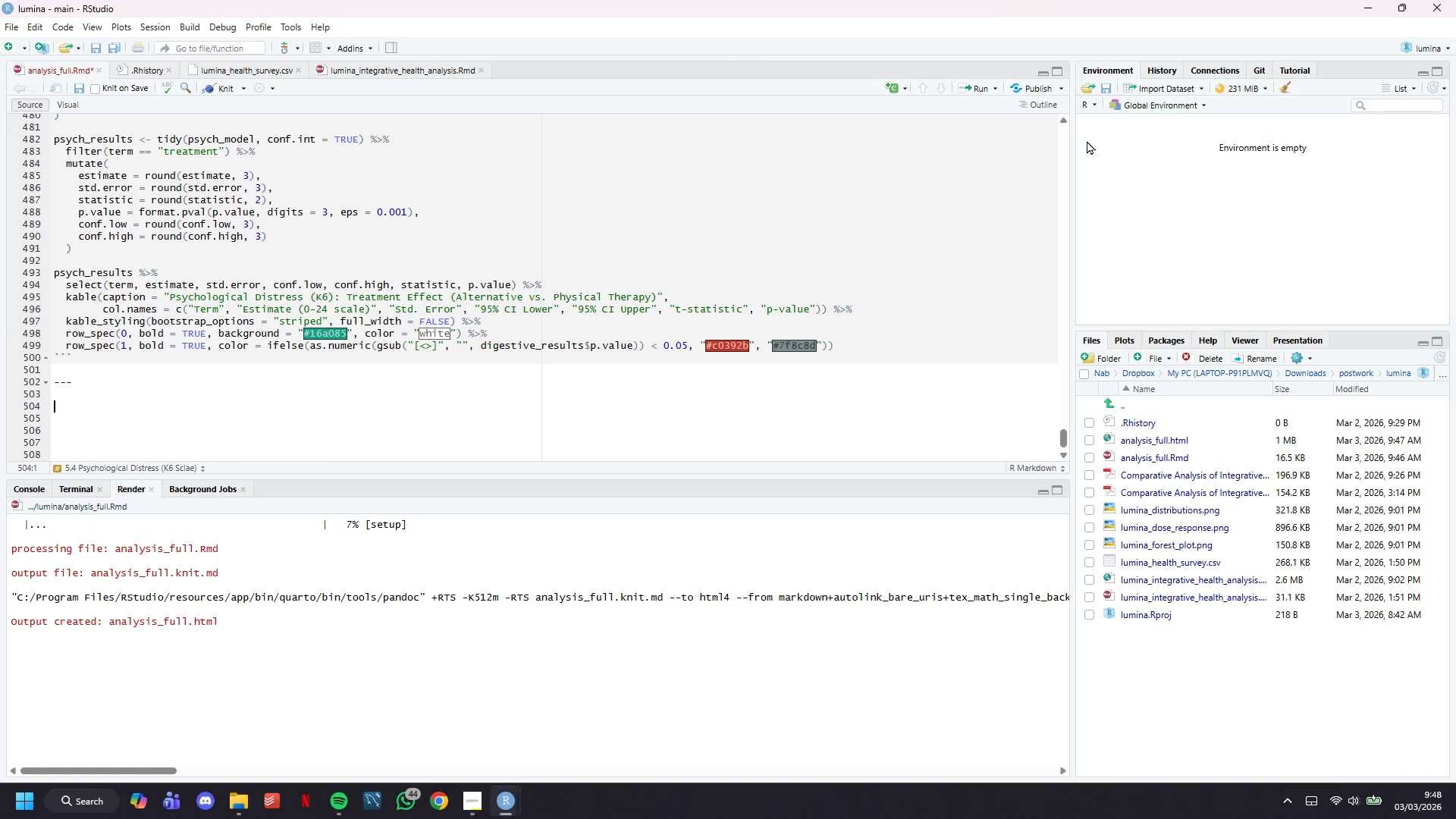 
wait(10.5)
 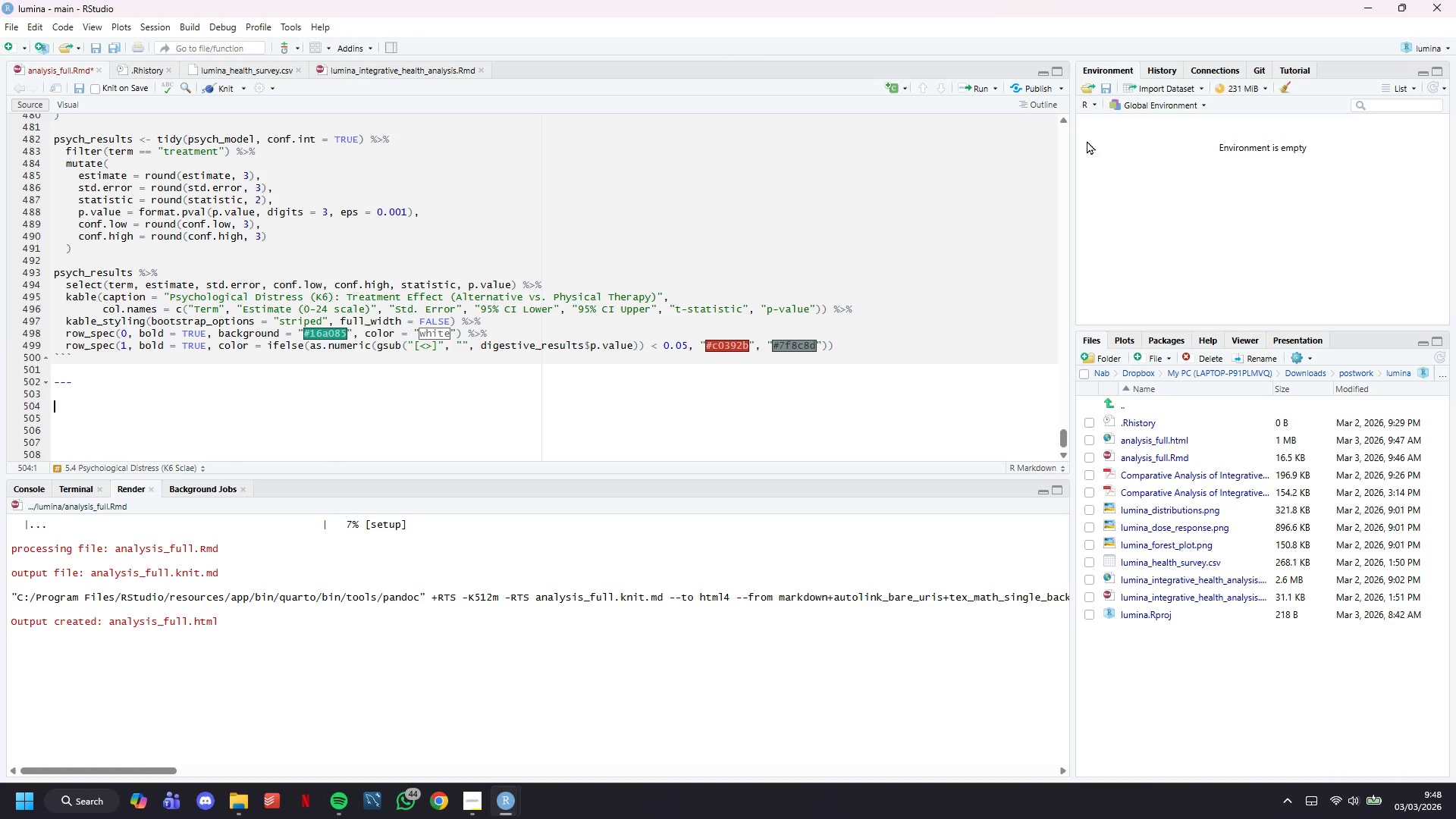 
key(Control+S)
 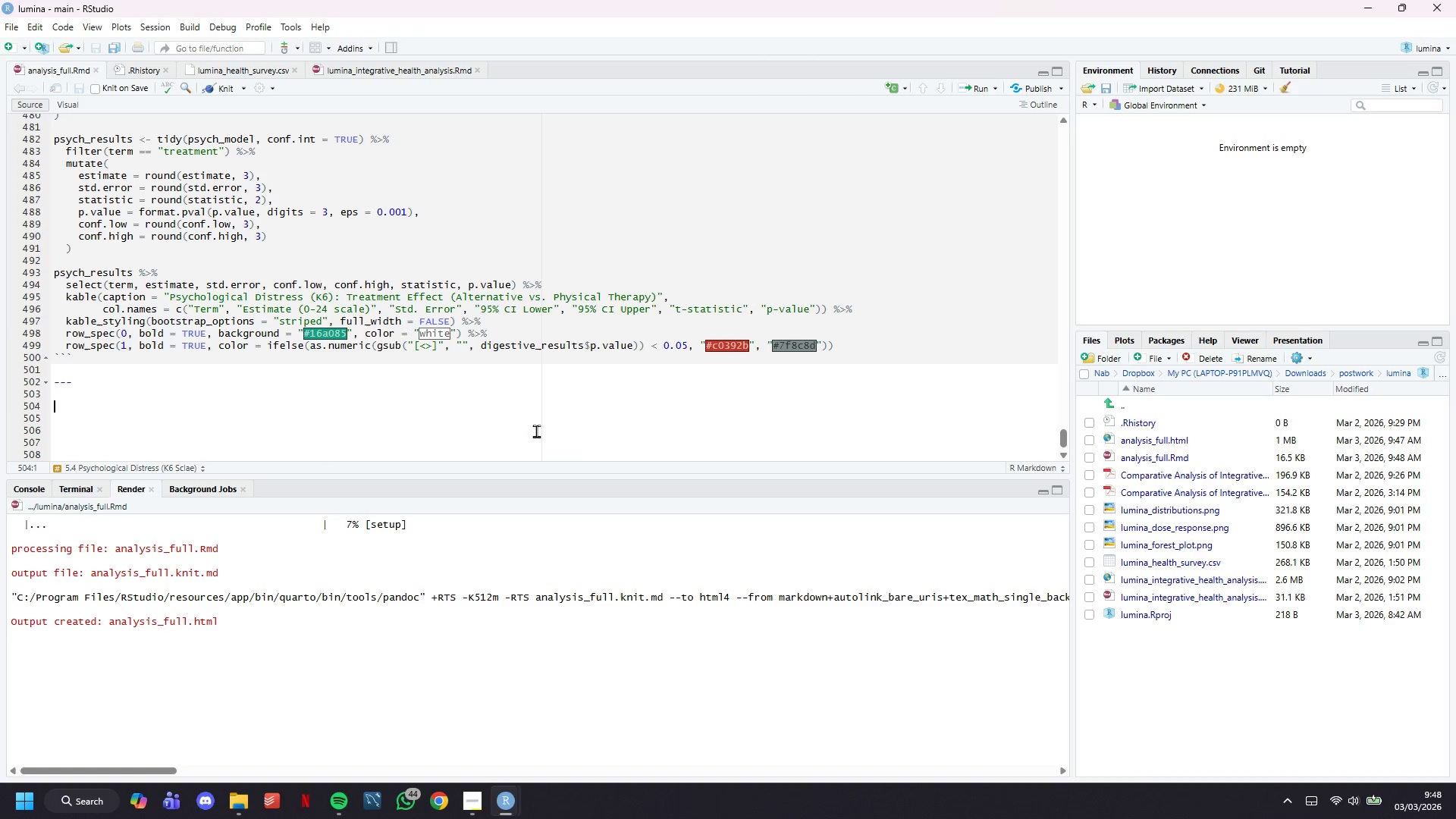 
type(# 6. Consolidated Results Summary)
 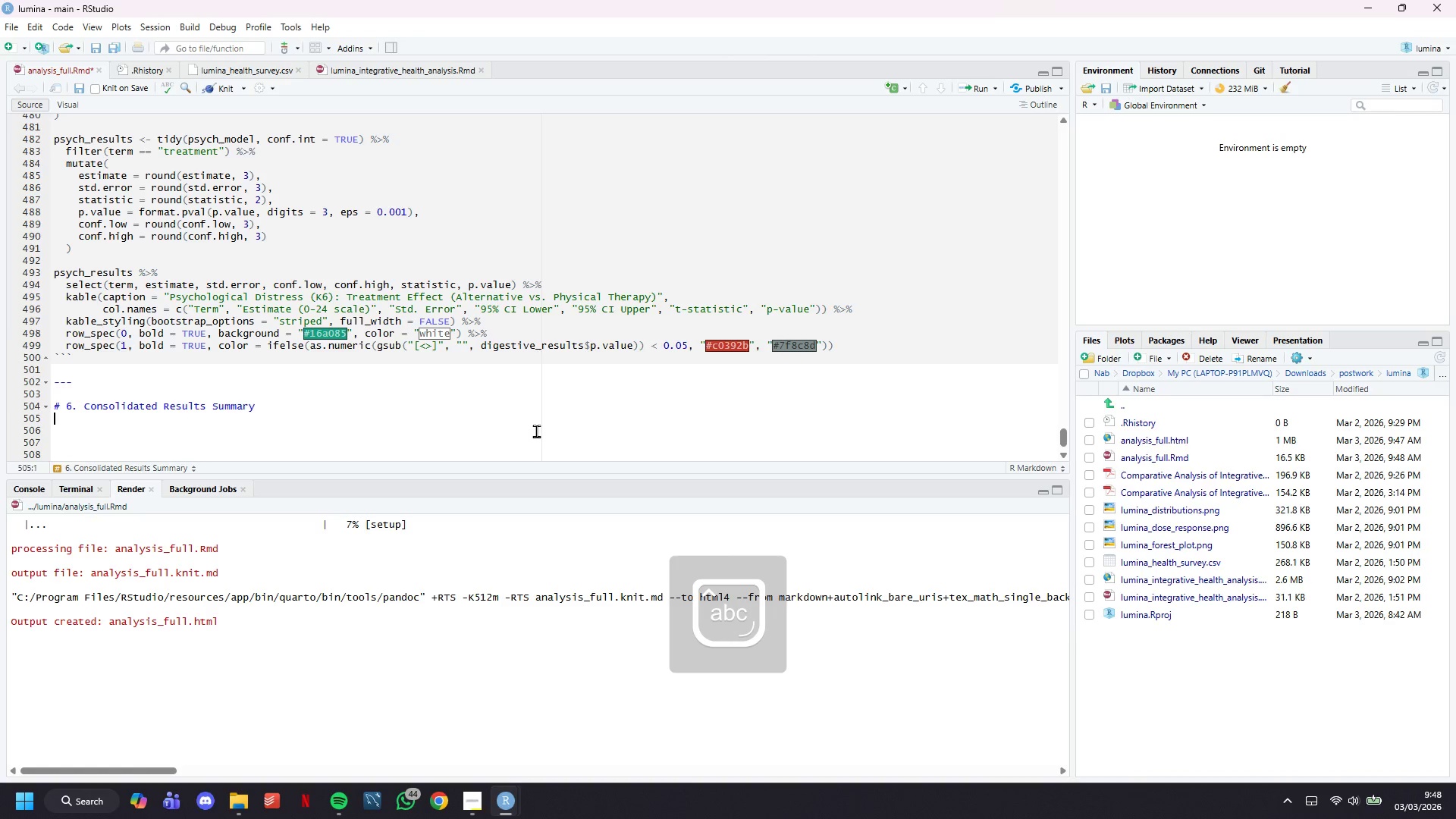 
key(Enter)
 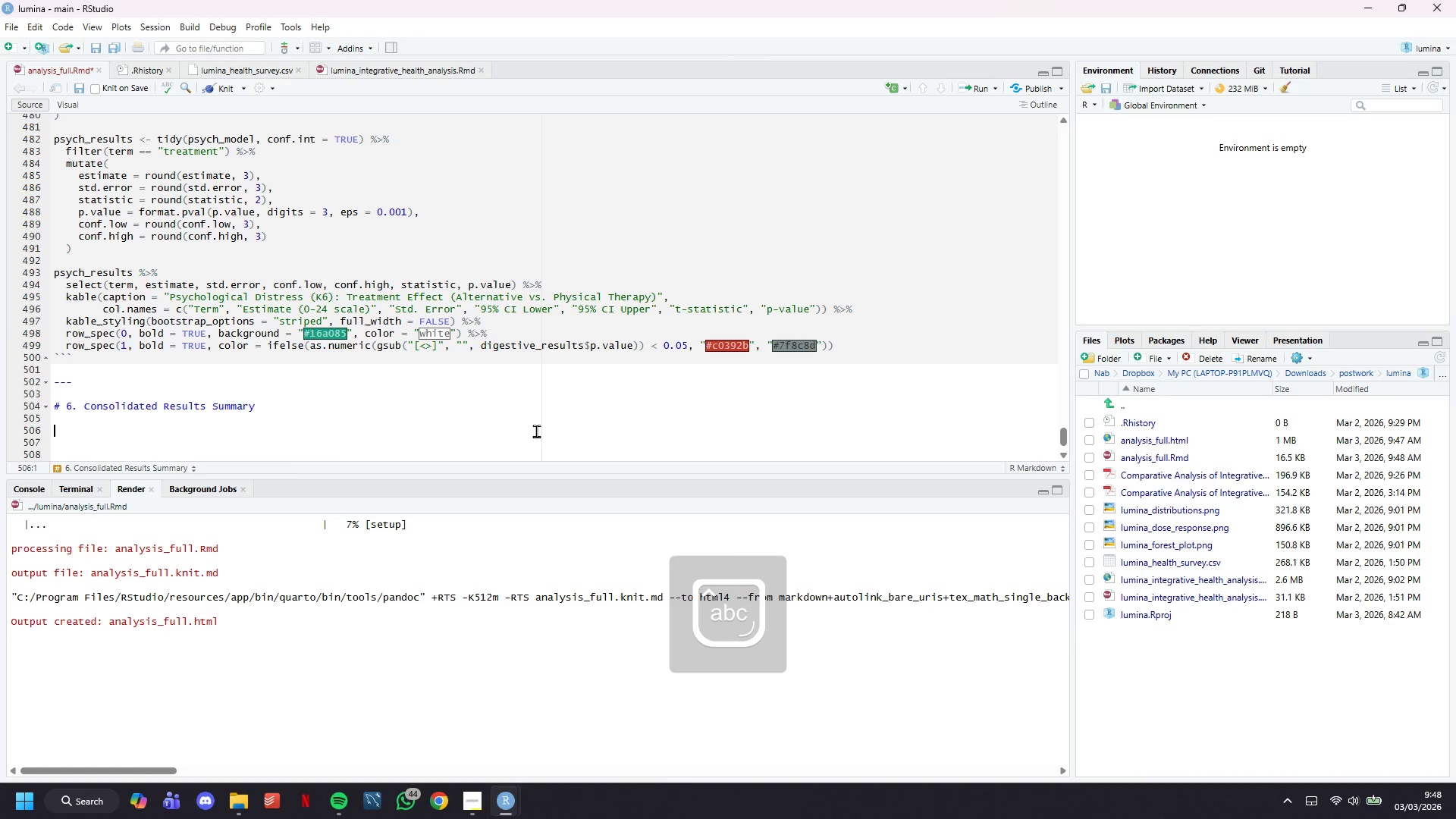 
key(Enter)
 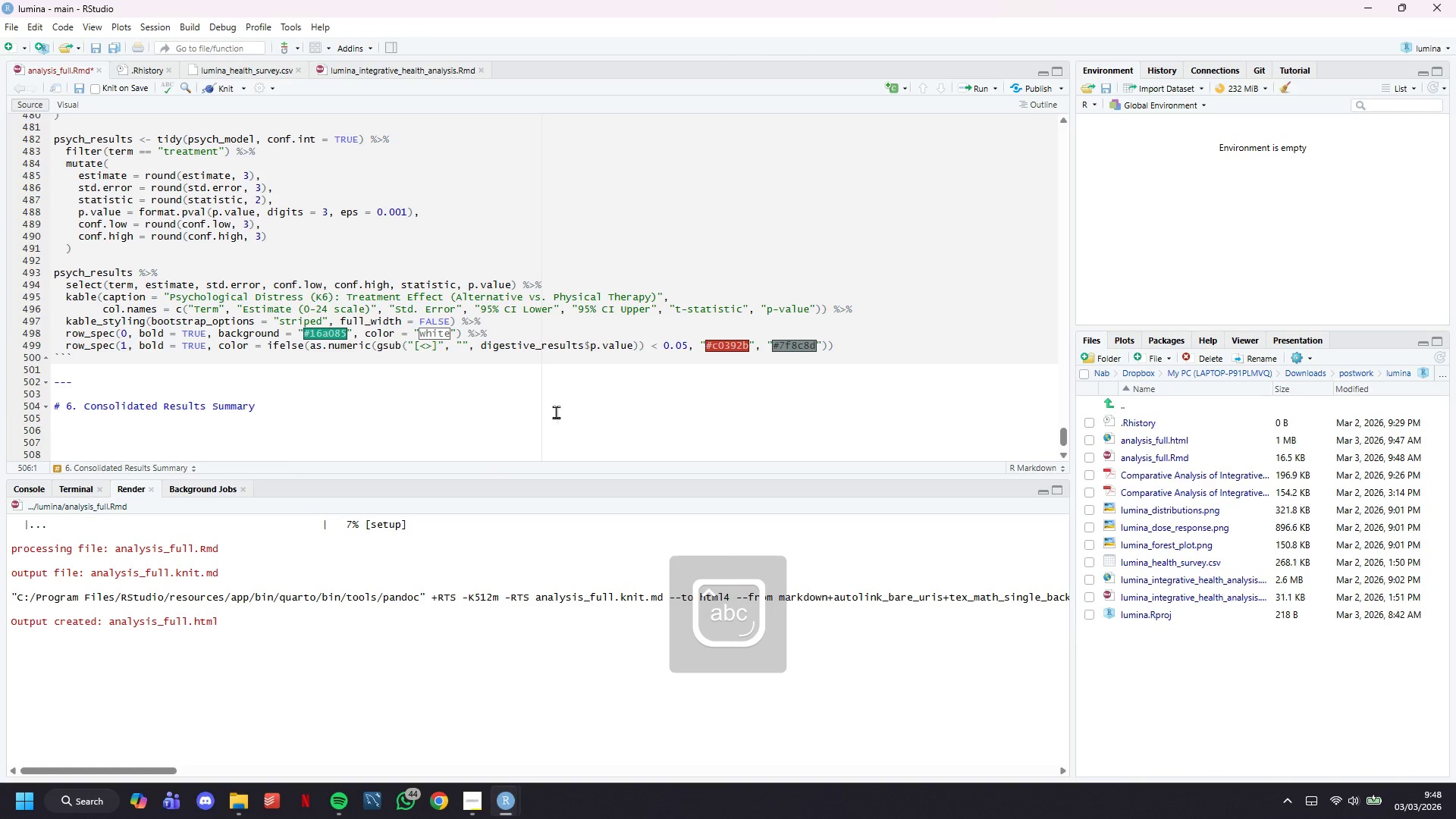 
scroll: coordinate [401, 337], scroll_direction: down, amount: 6.0
 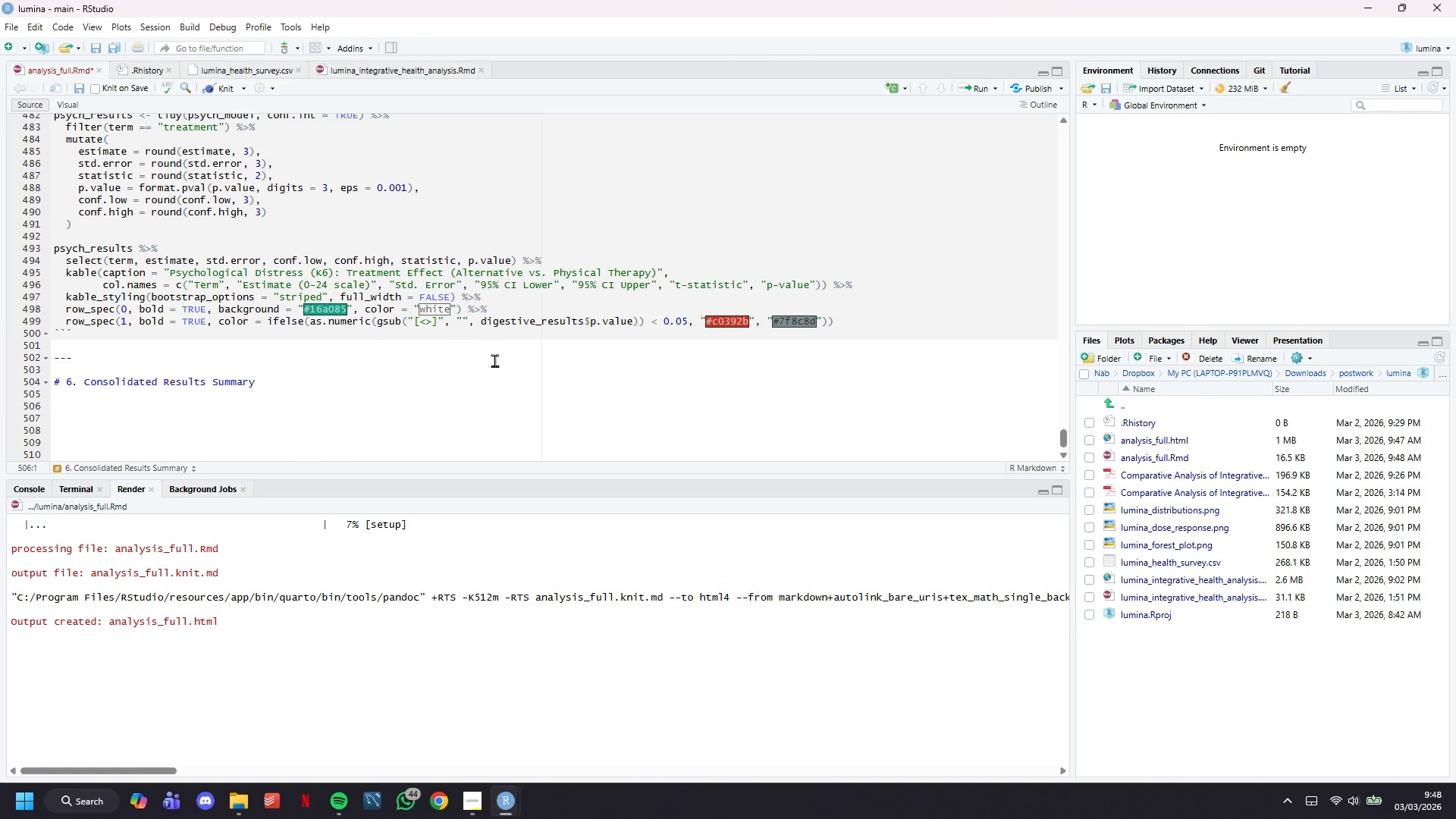 
key(Backquote)
 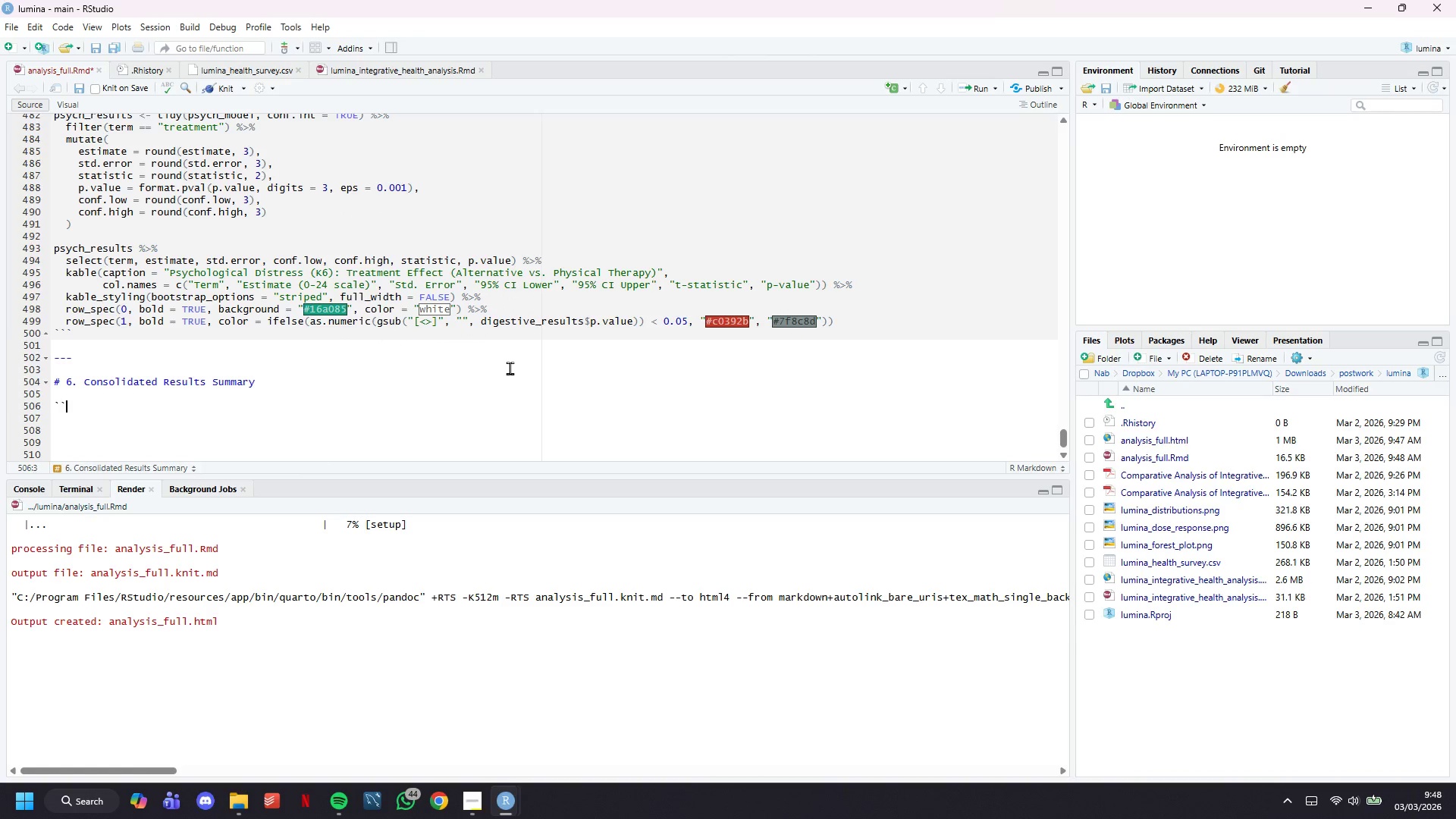 
key(Backquote)
 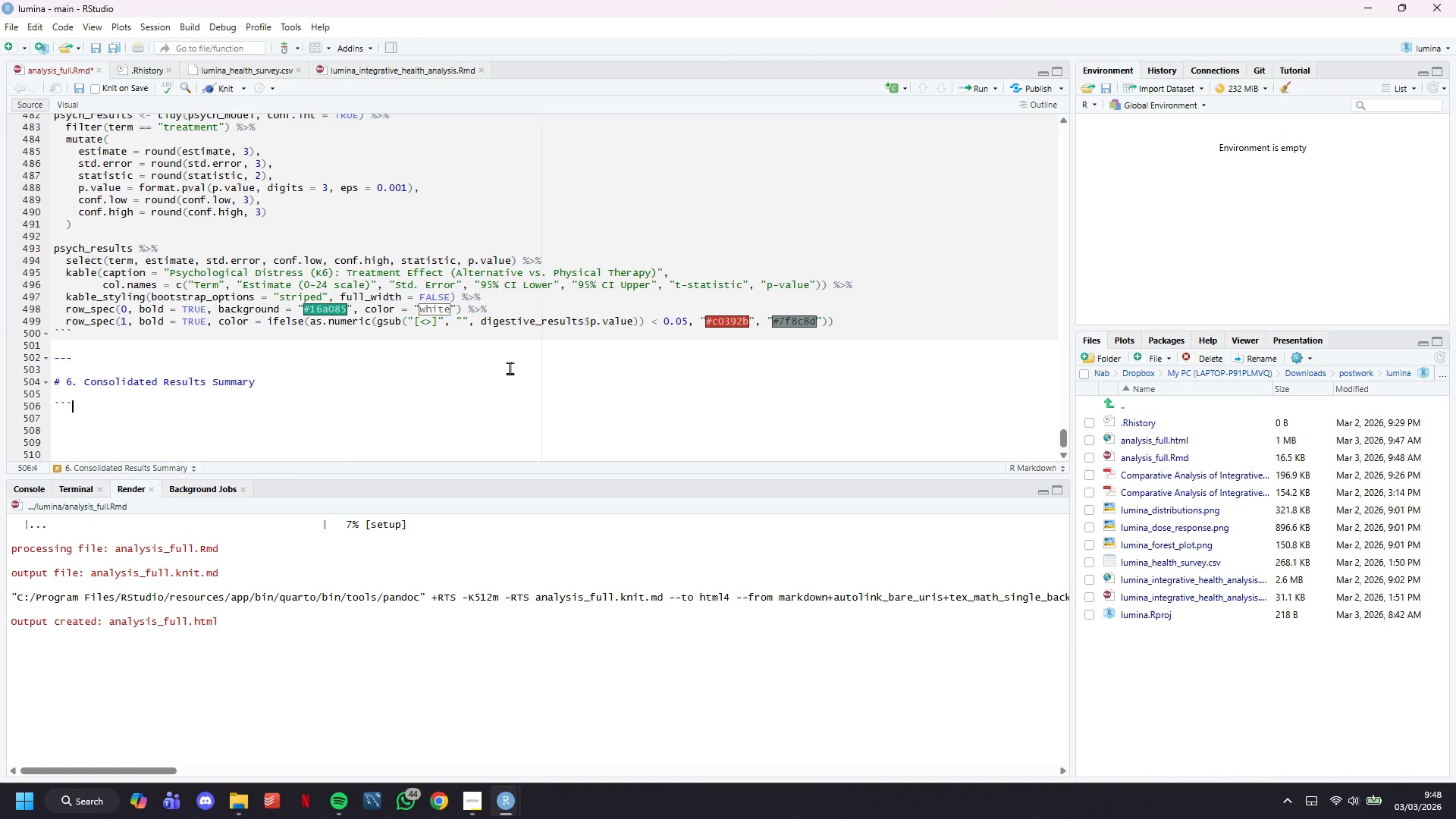 
key(Backquote)
 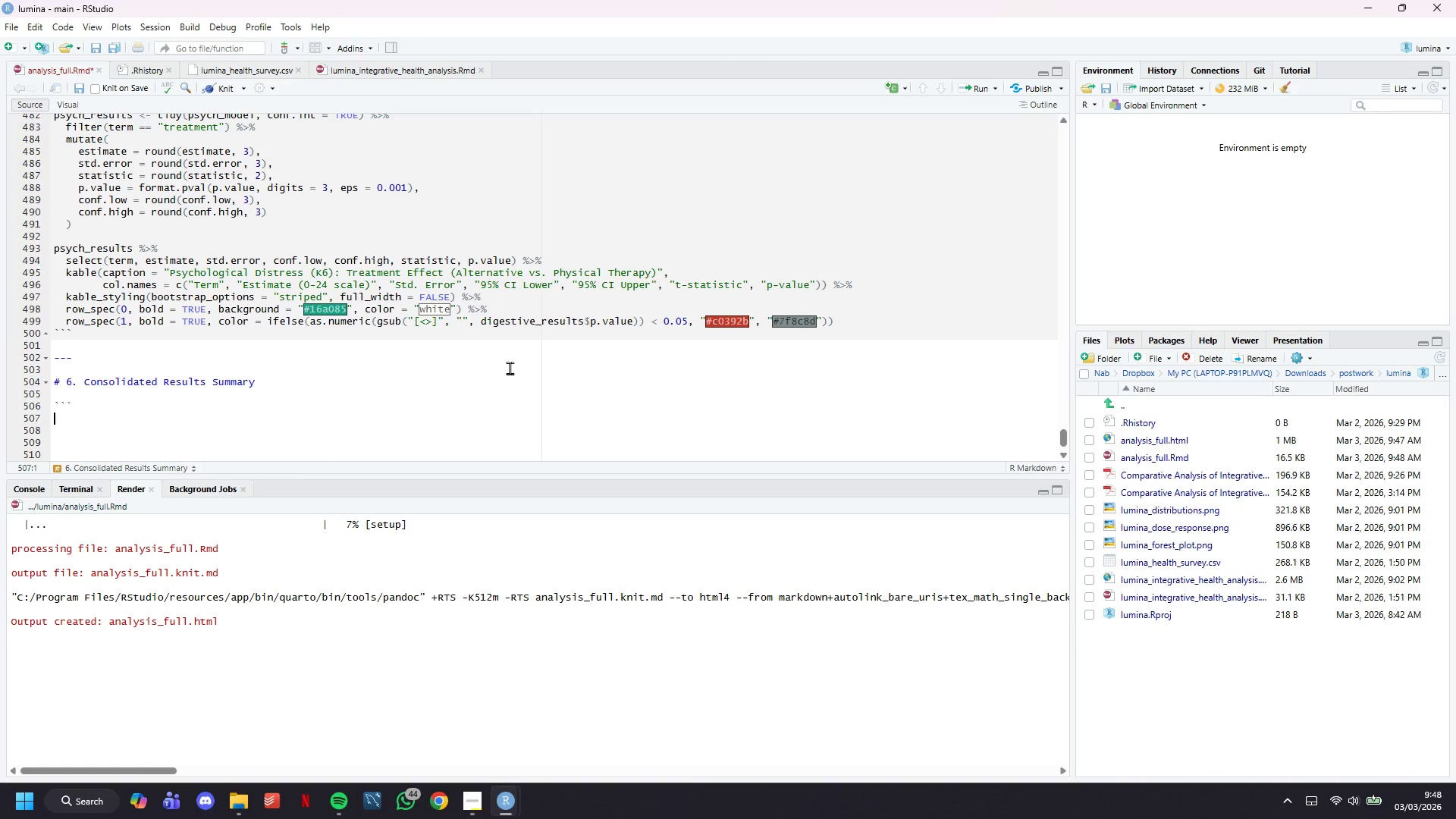 
key(Enter)
 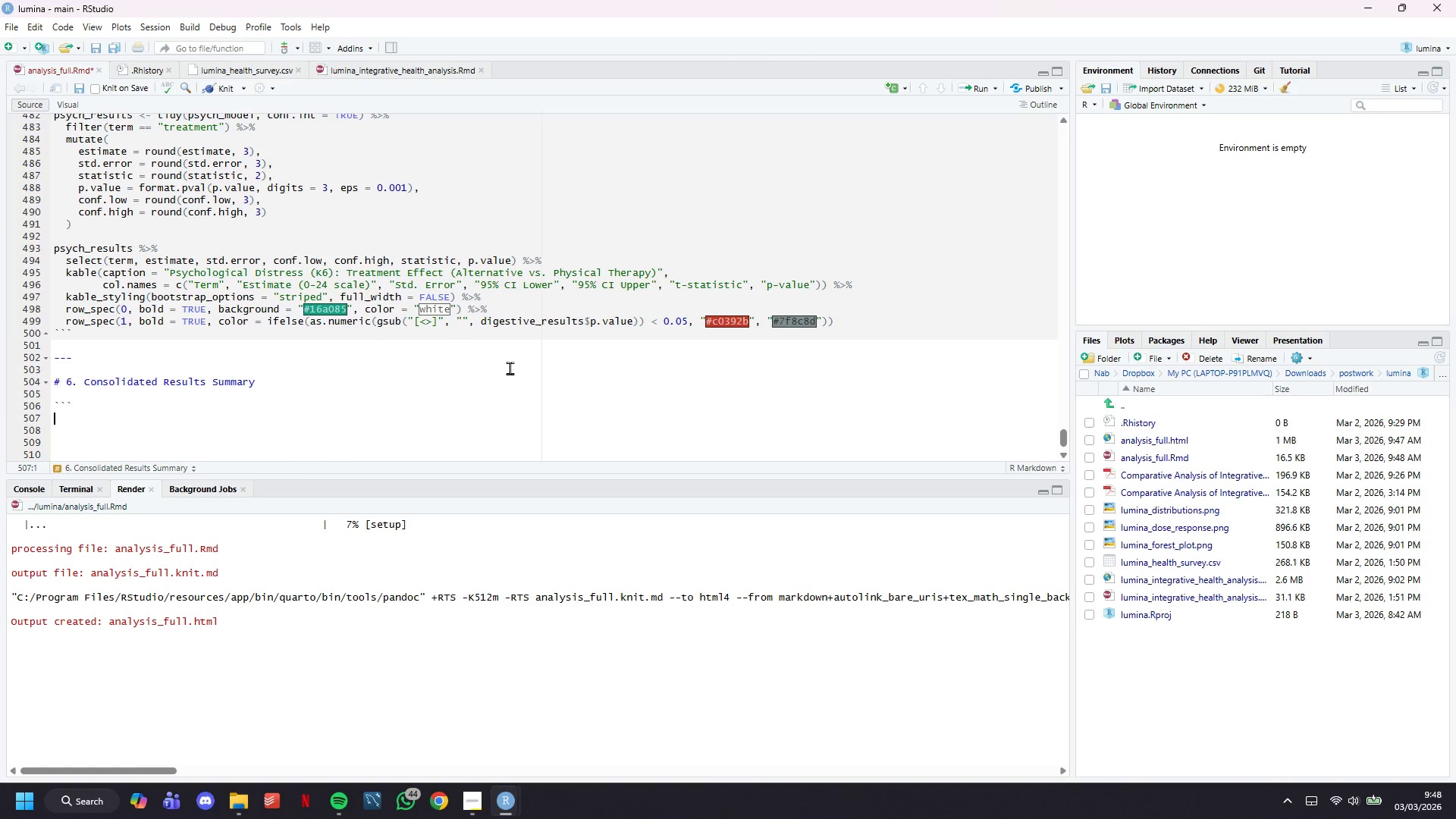 
key(Backquote)
 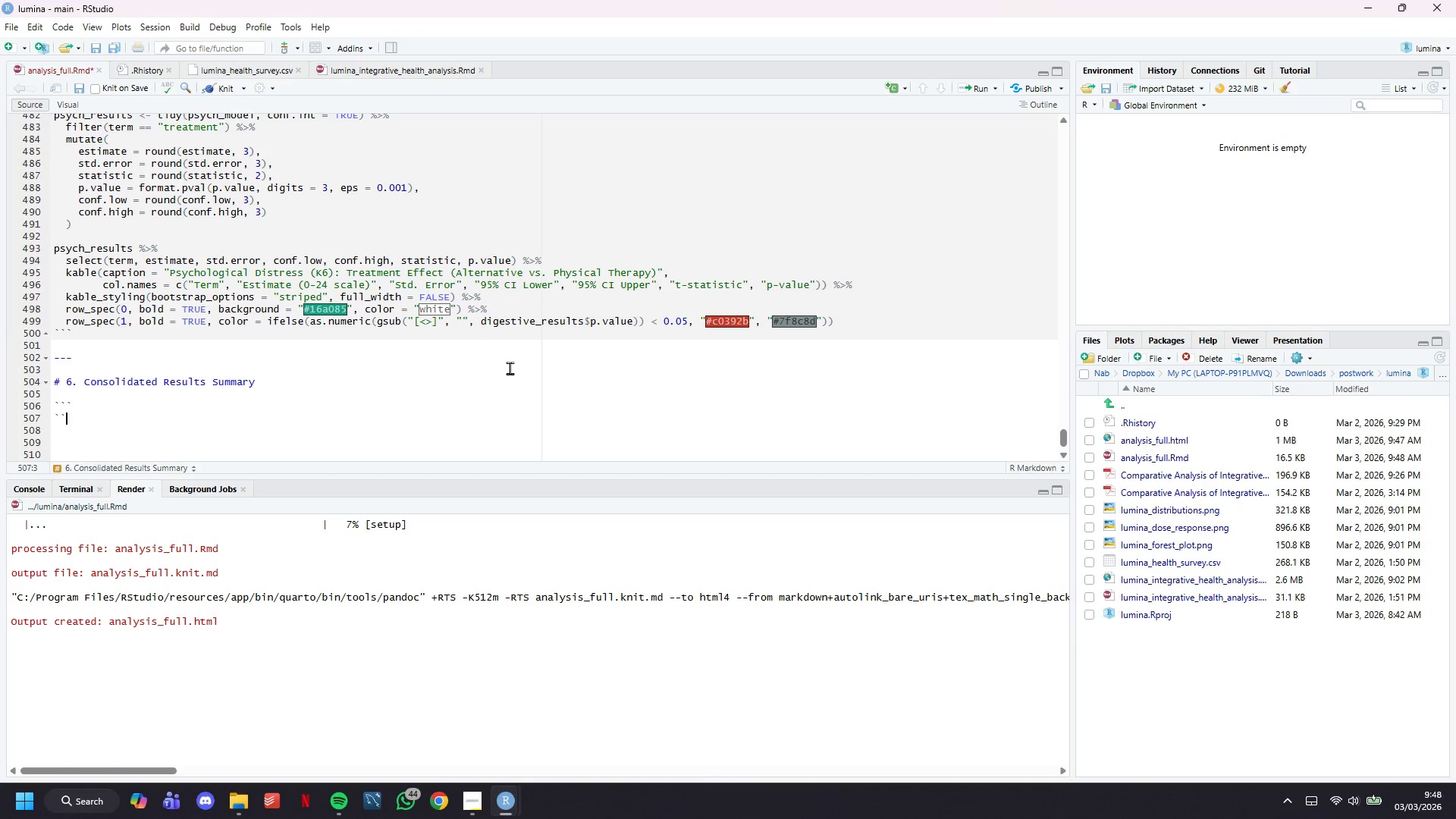 
key(Backquote)
 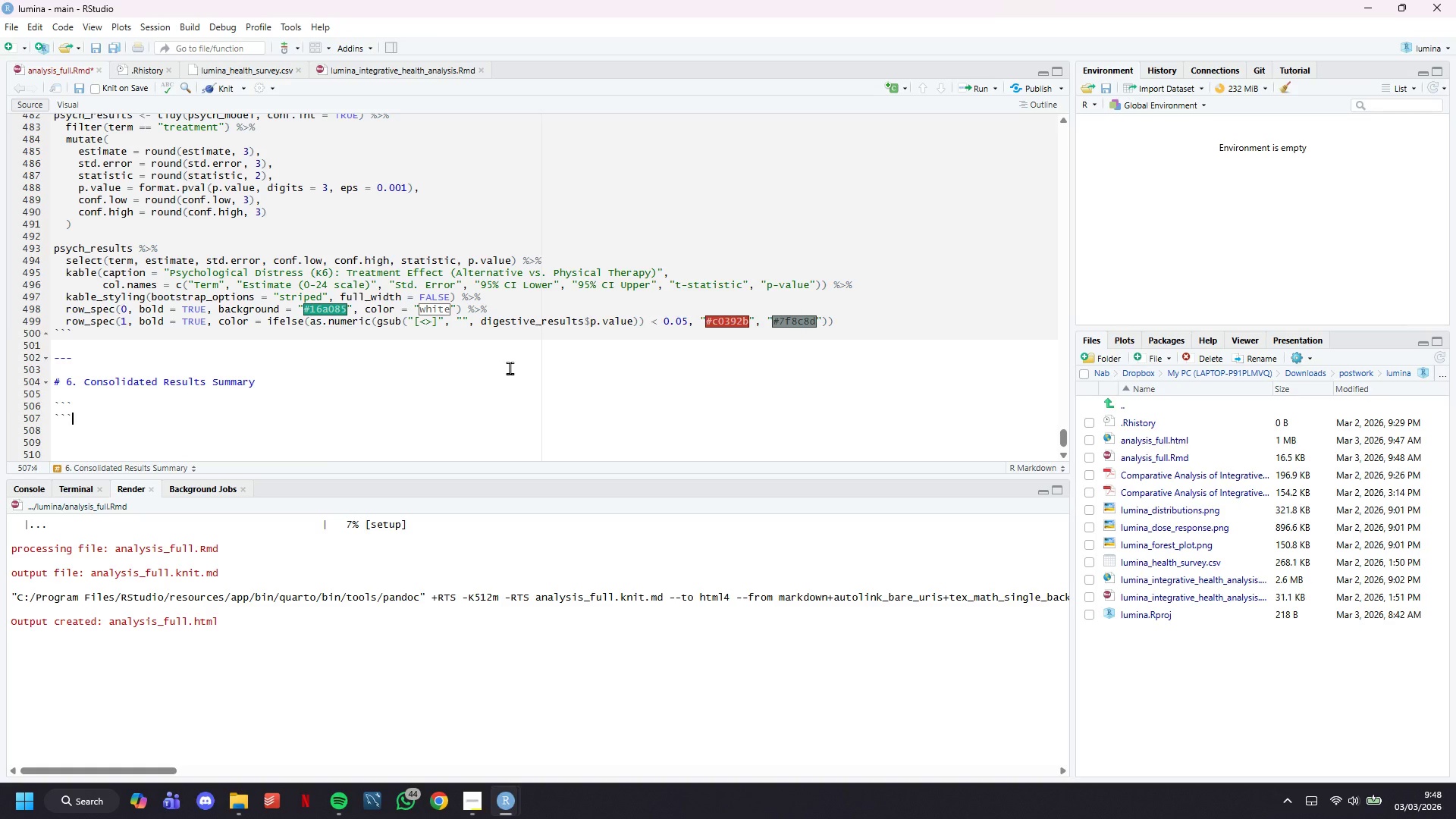 
key(Backquote)
 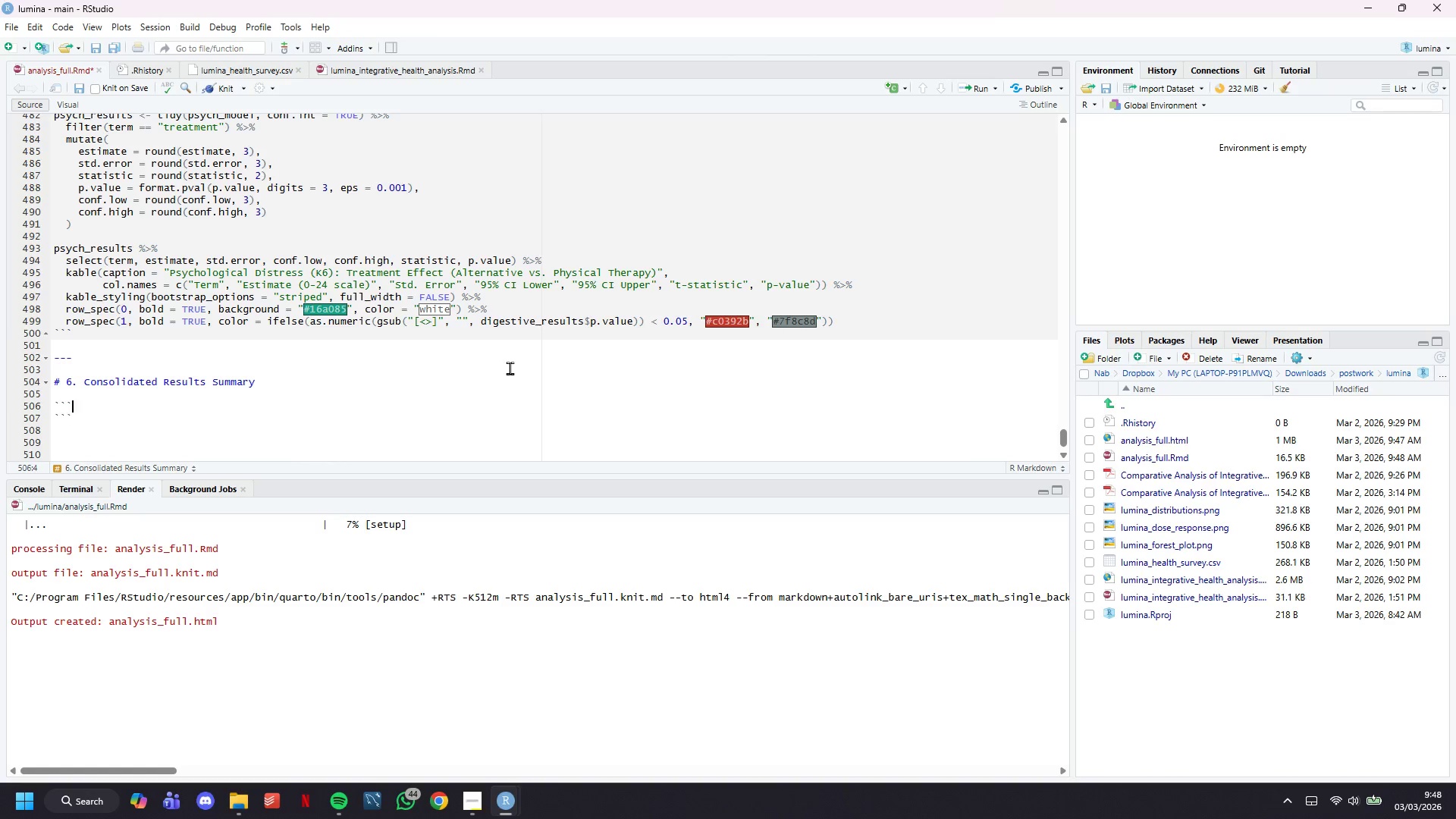 
key(ArrowUp)
 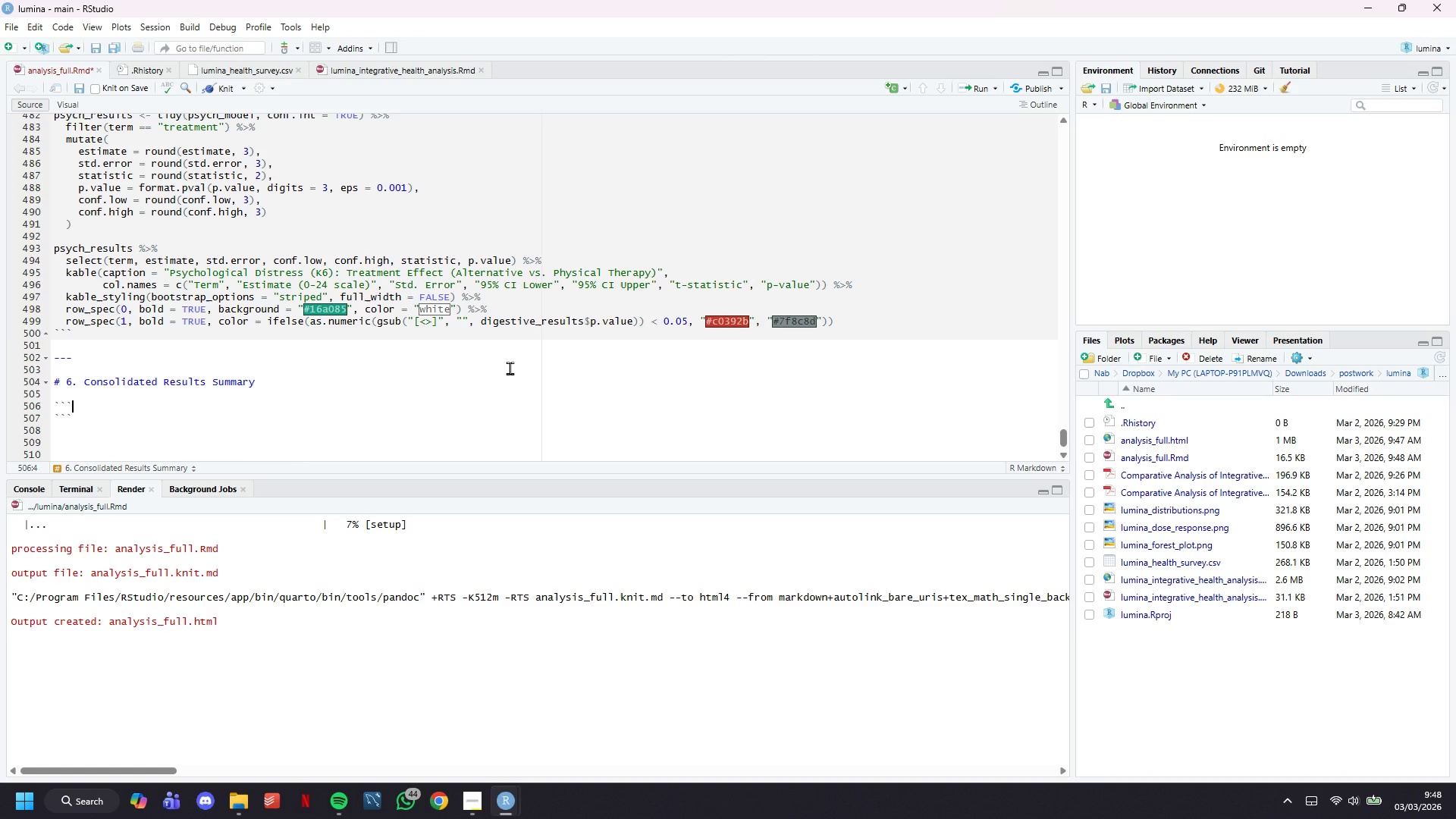 
type({r consolidated_summa)
key(Backspace)
key(Backspace)
key(Backspace)
key(Backspace)
key(Backspace)
type(results)
 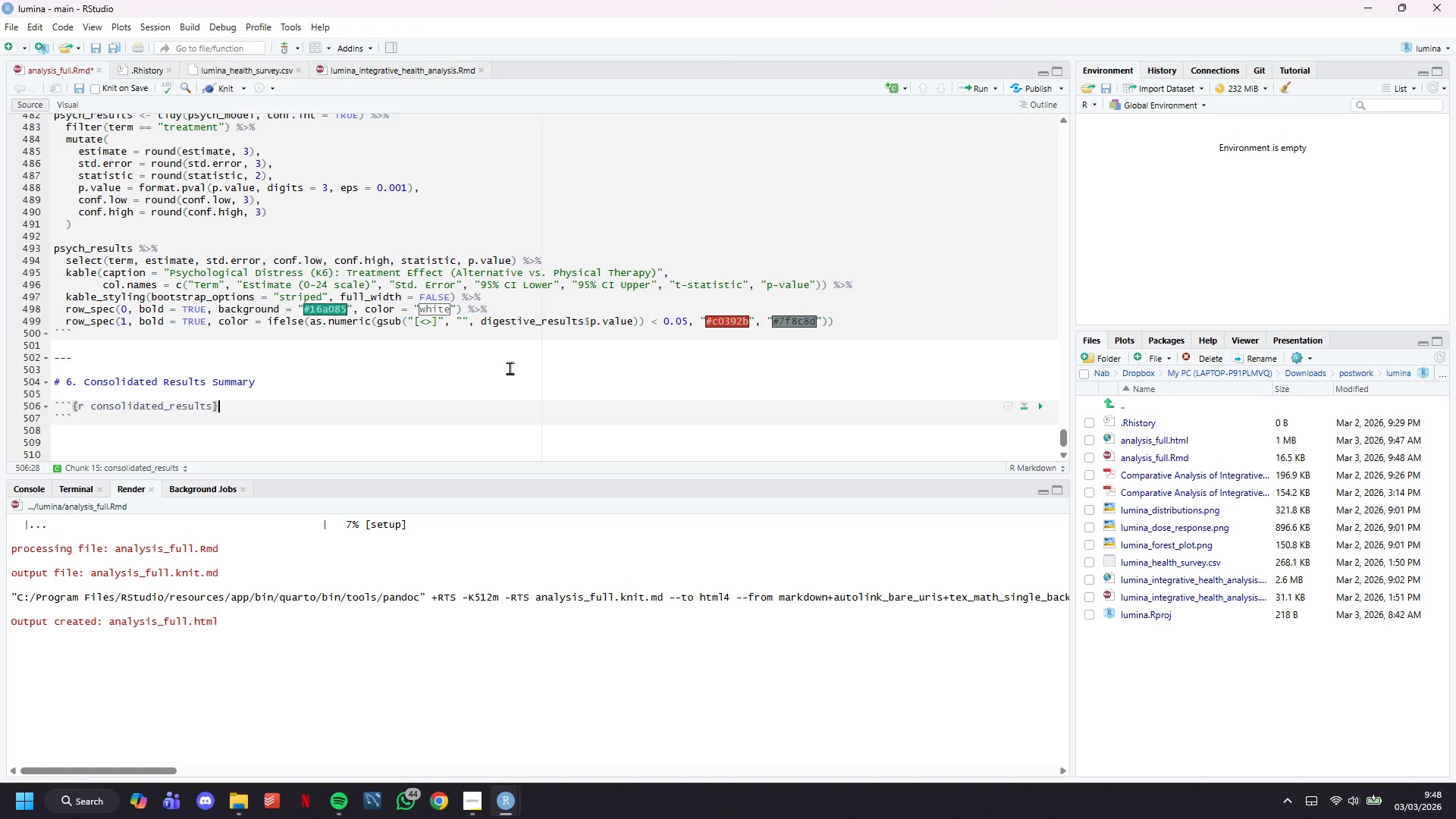 
key(ArrowRight)
 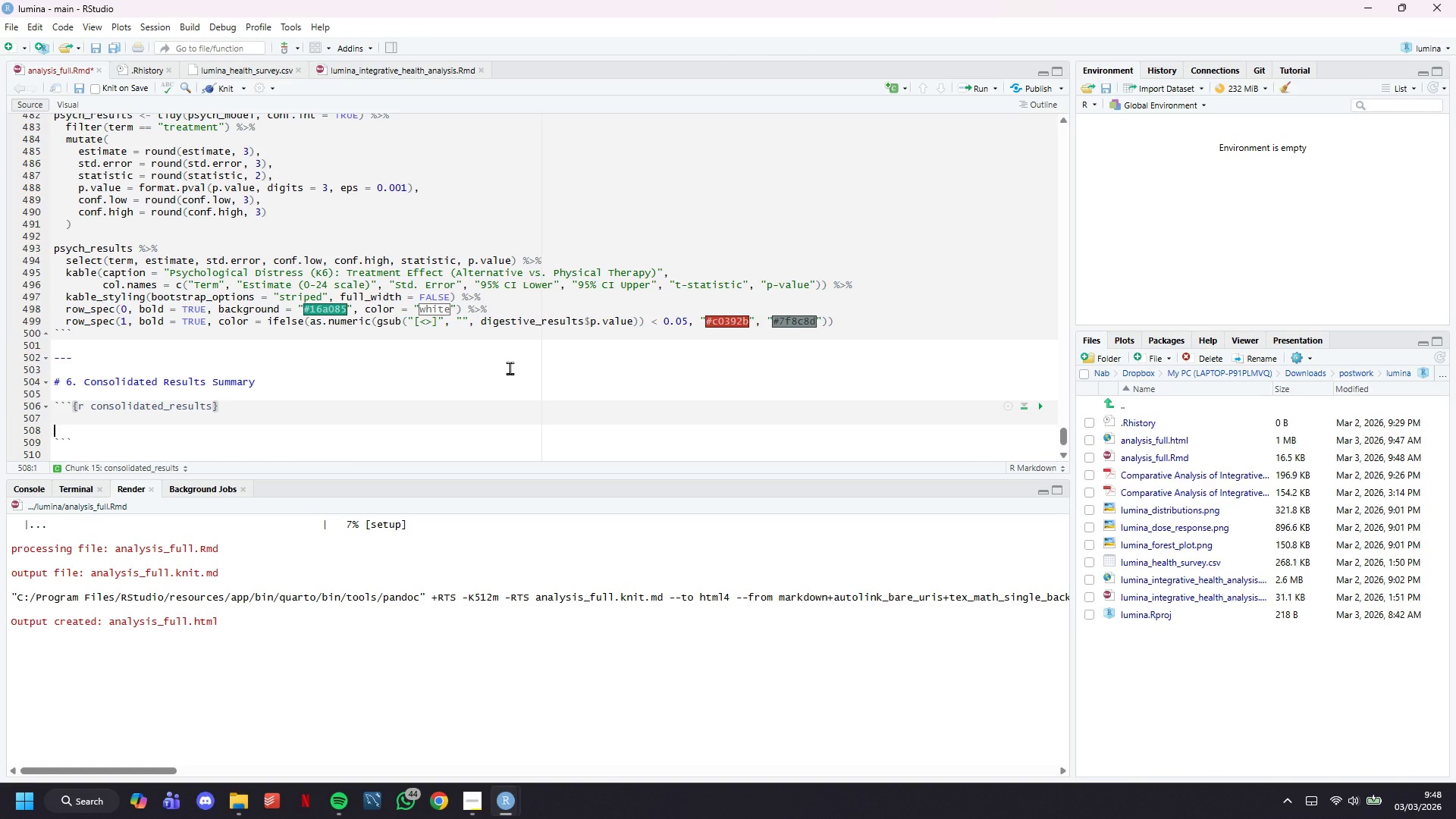 
key(Enter)
 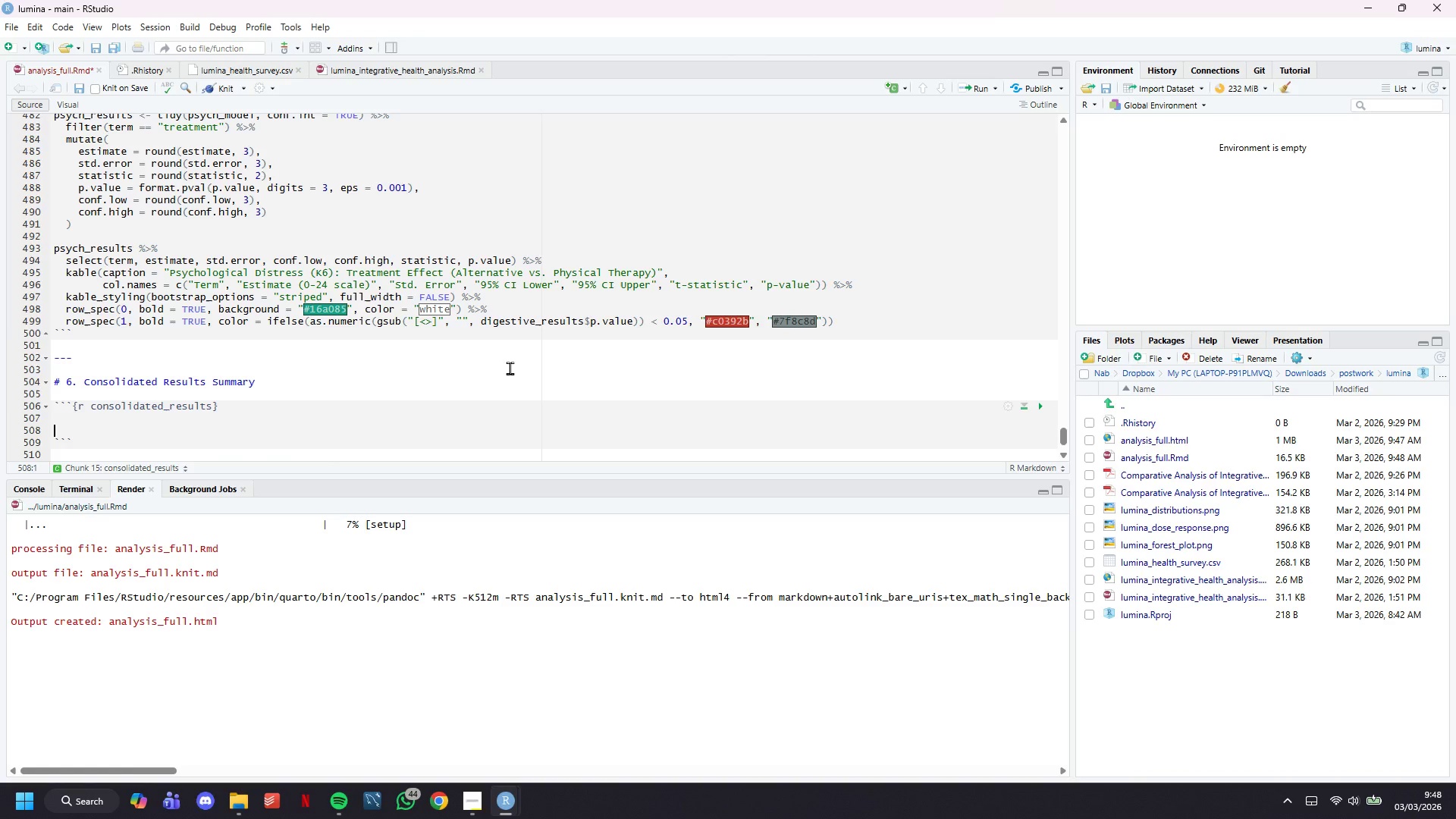 
key(Enter)
 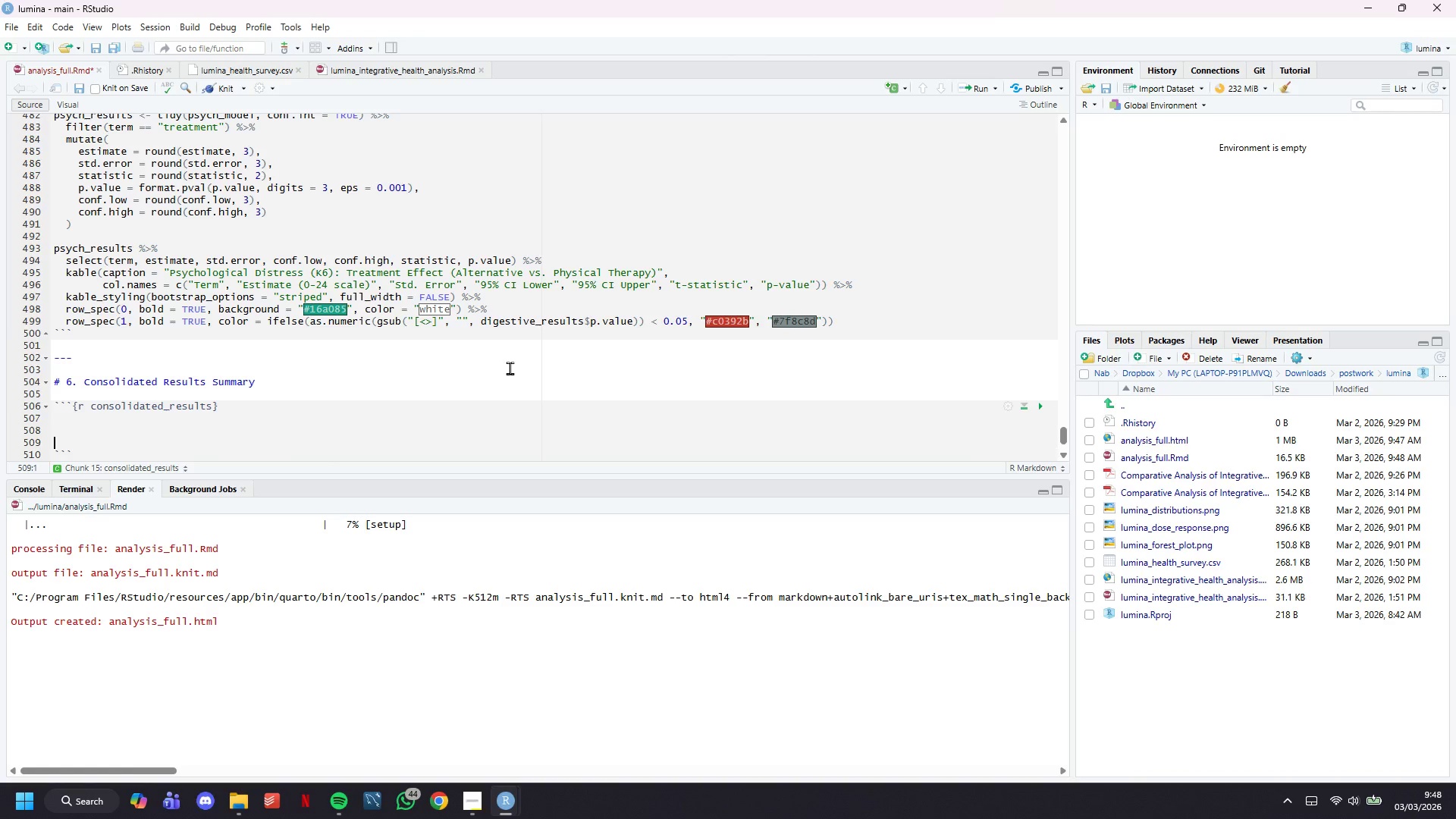 
key(Enter)
 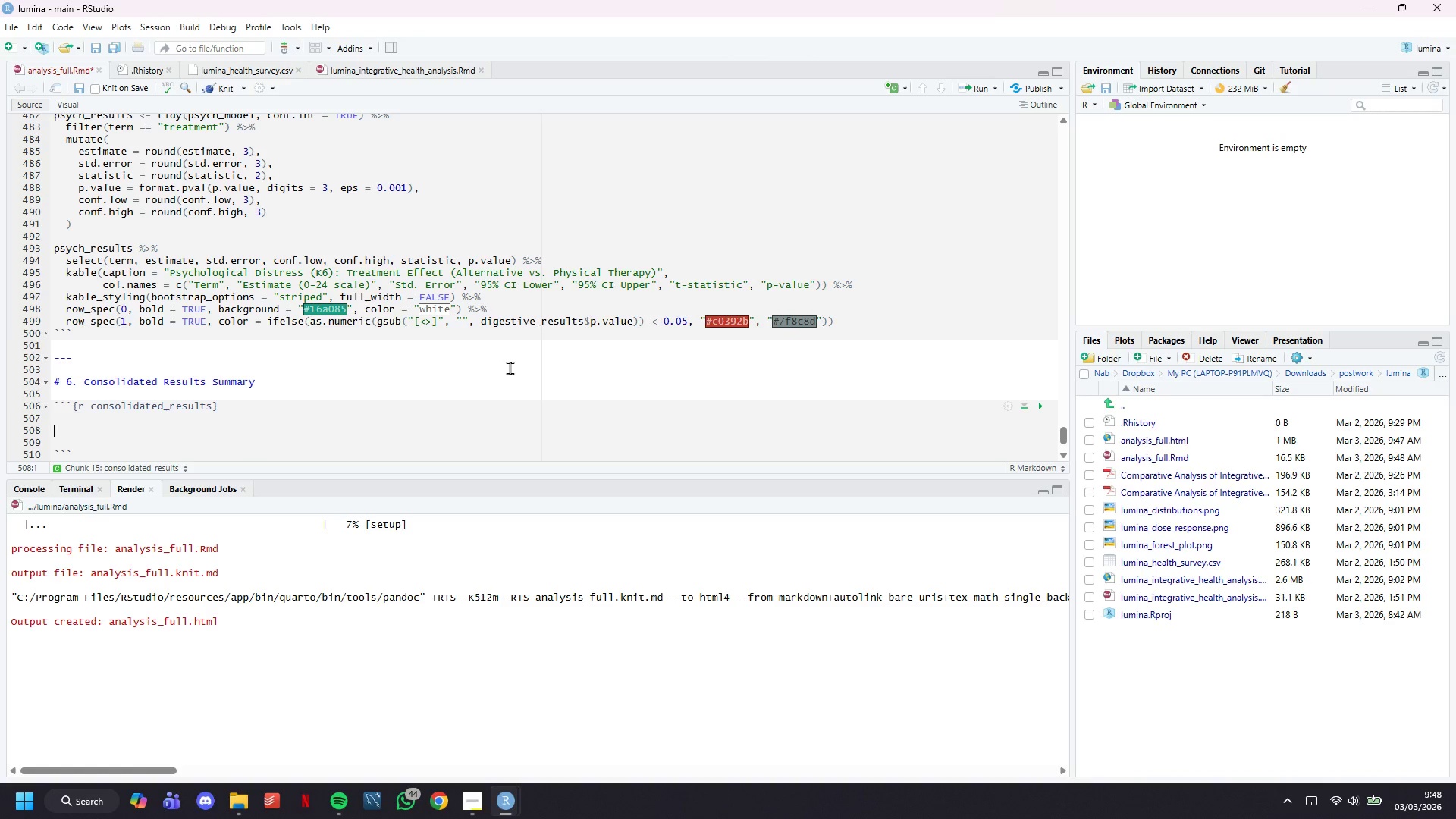 
key(ArrowUp)
 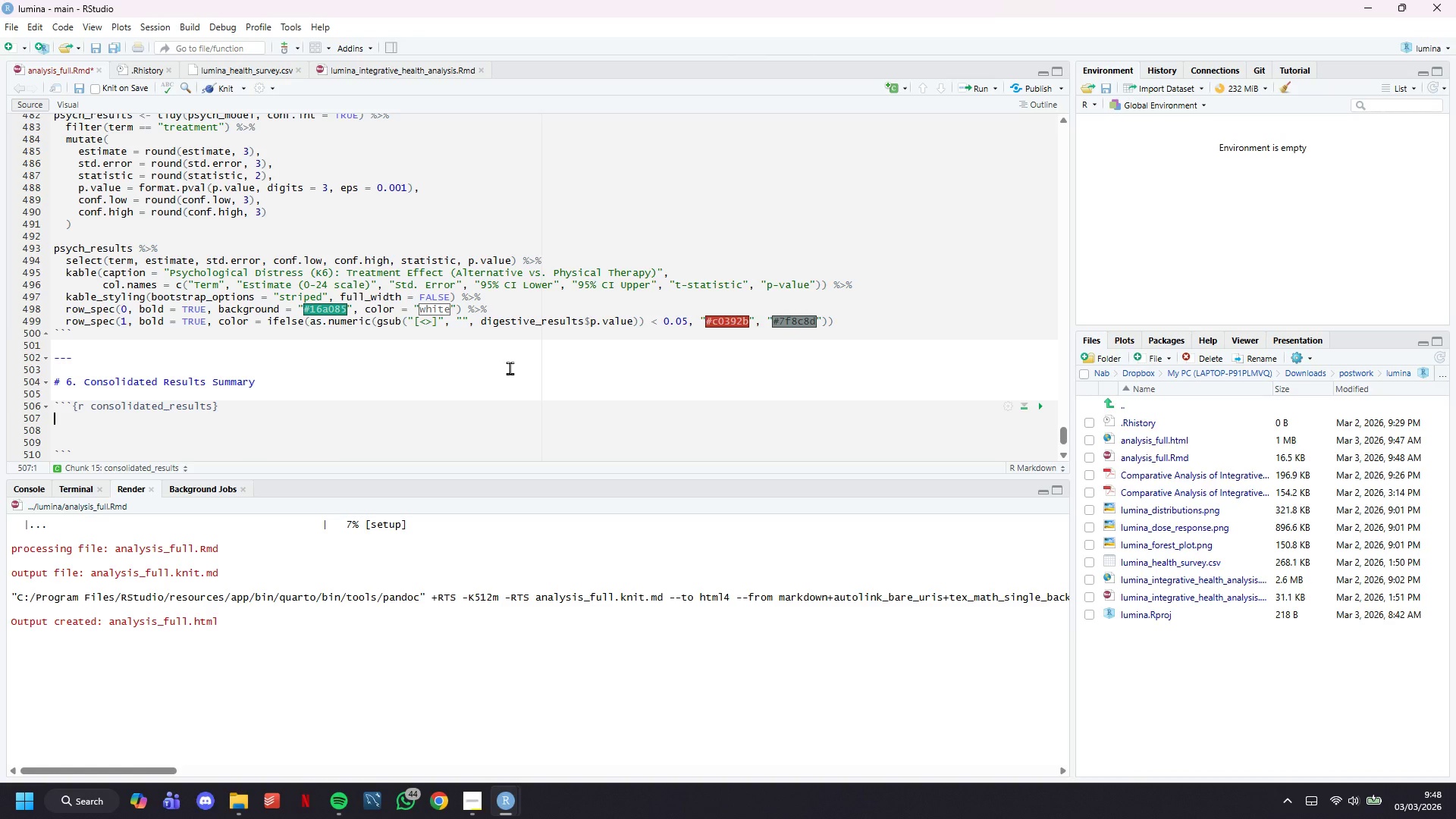 
key(ArrowUp)
 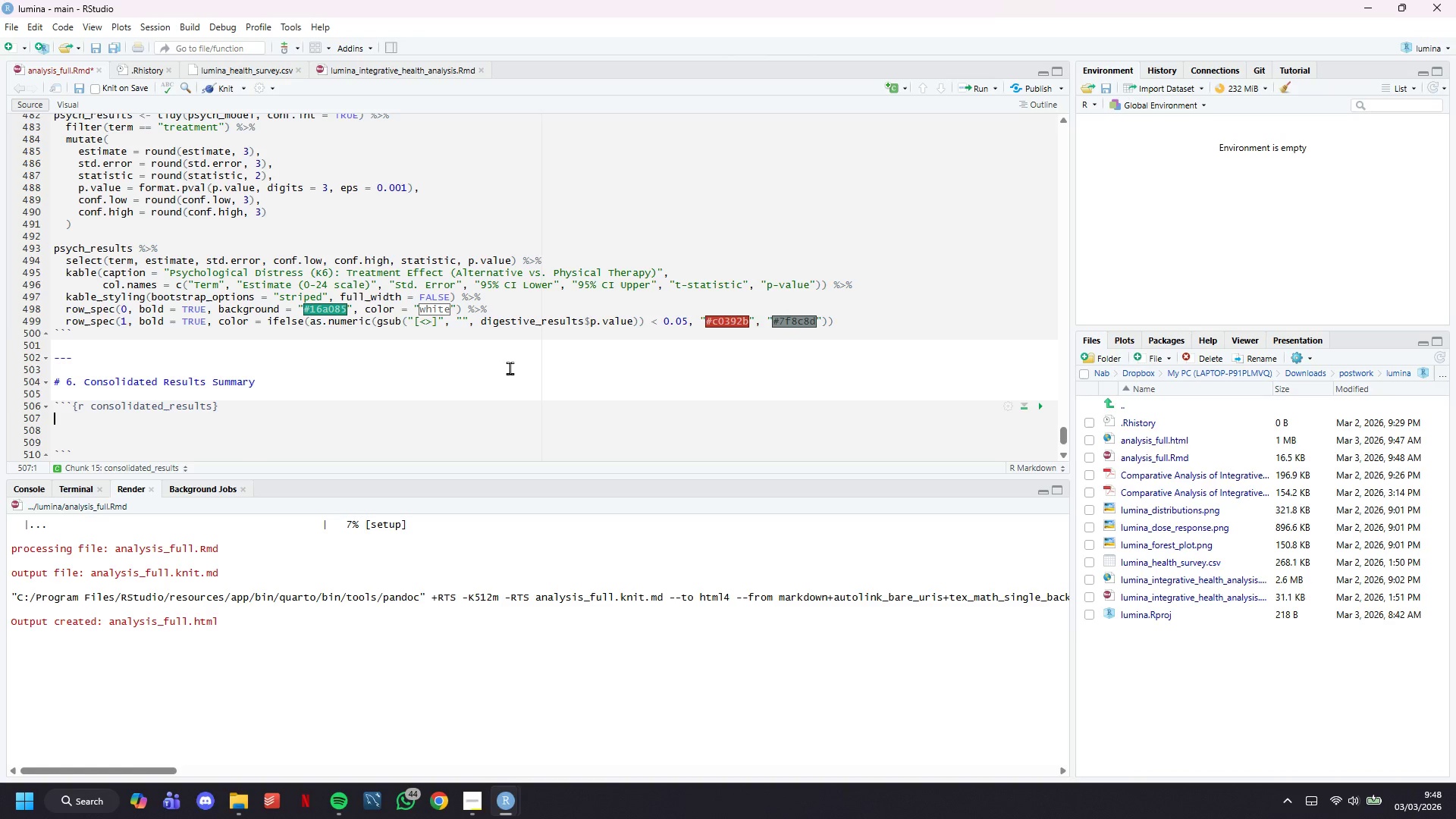 
type(# Combine all treatment efe)
key(Backspace)
type(fects)
 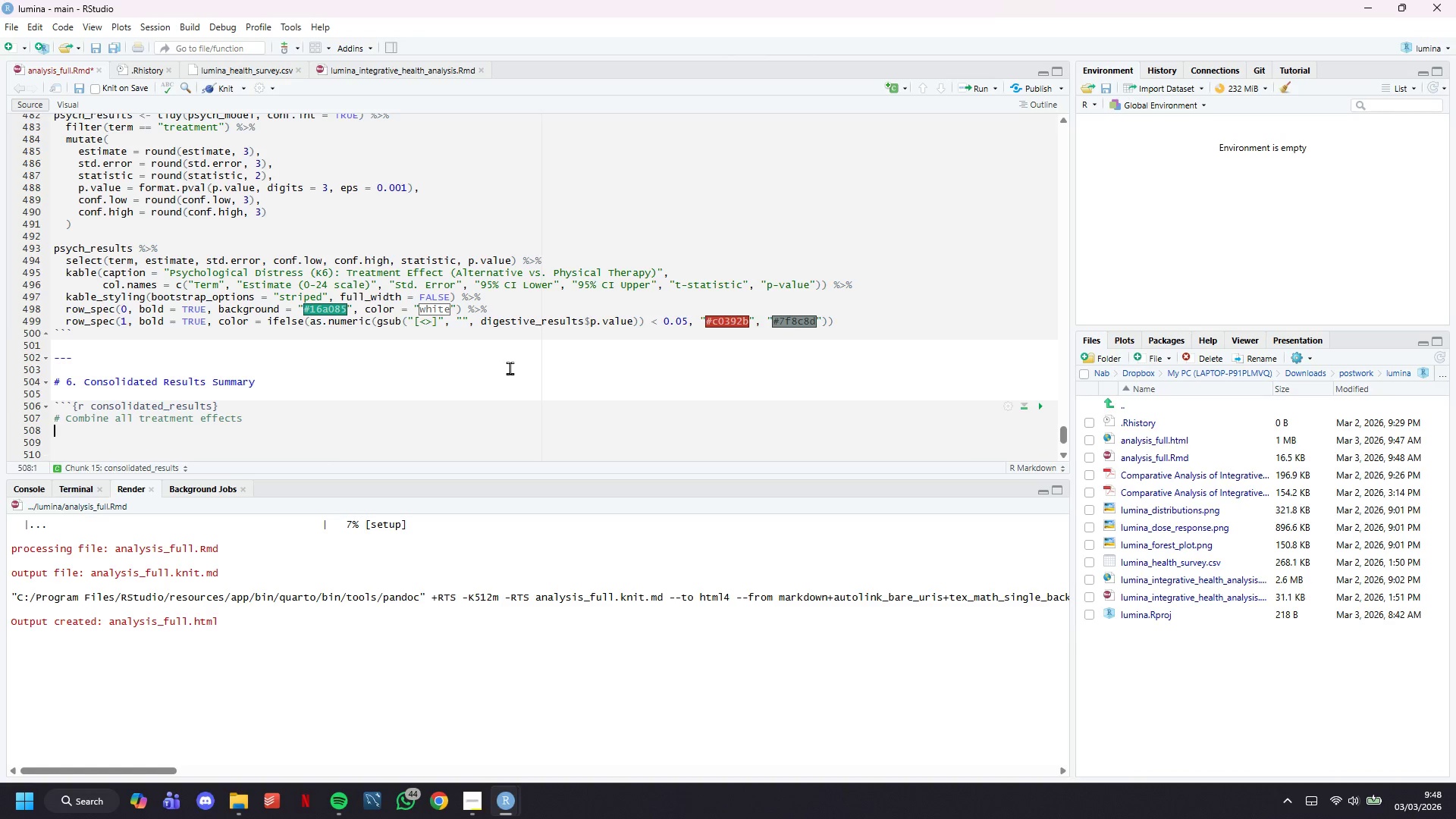 
key(Enter)
 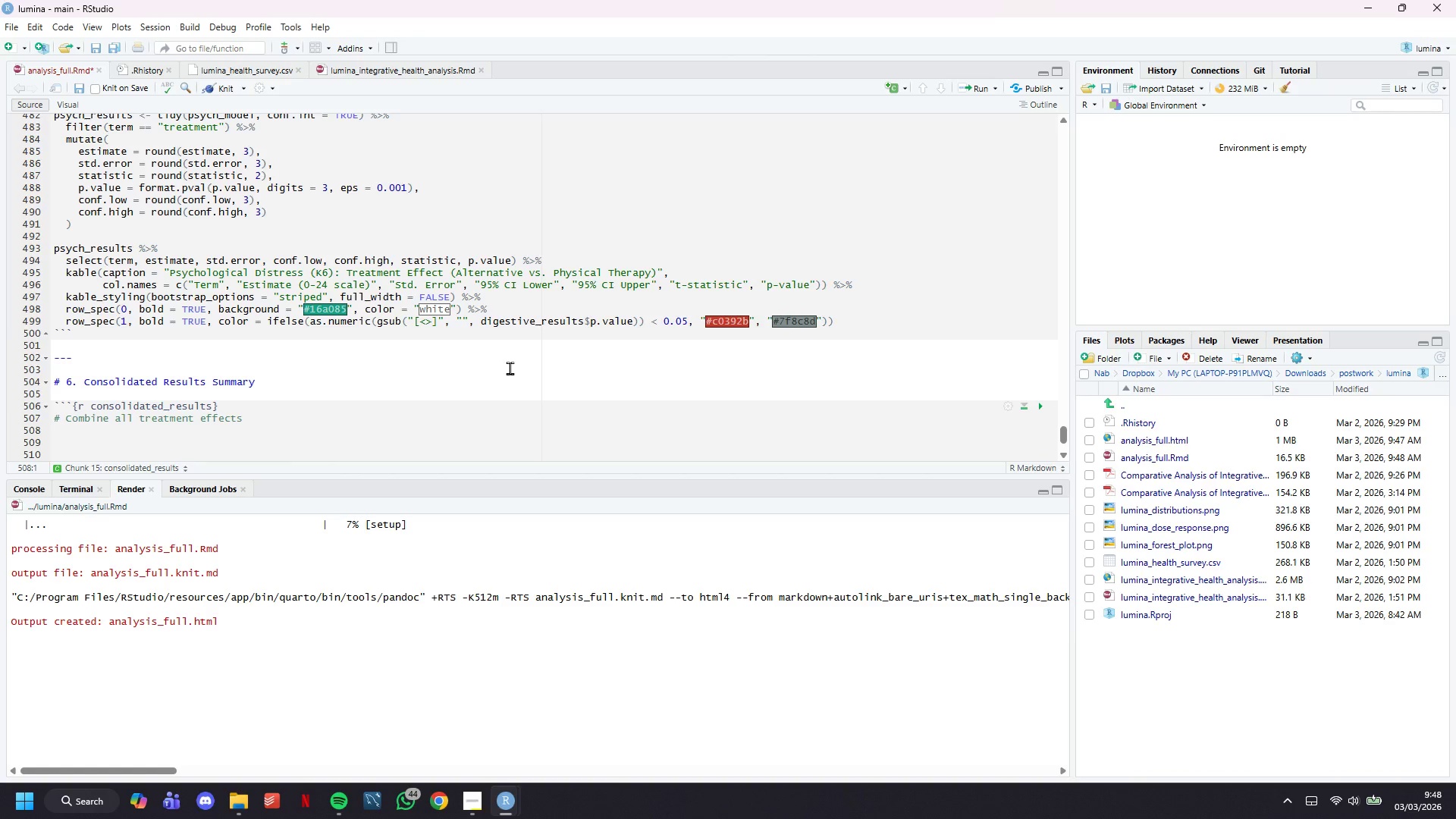 
key(ArrowDown)
 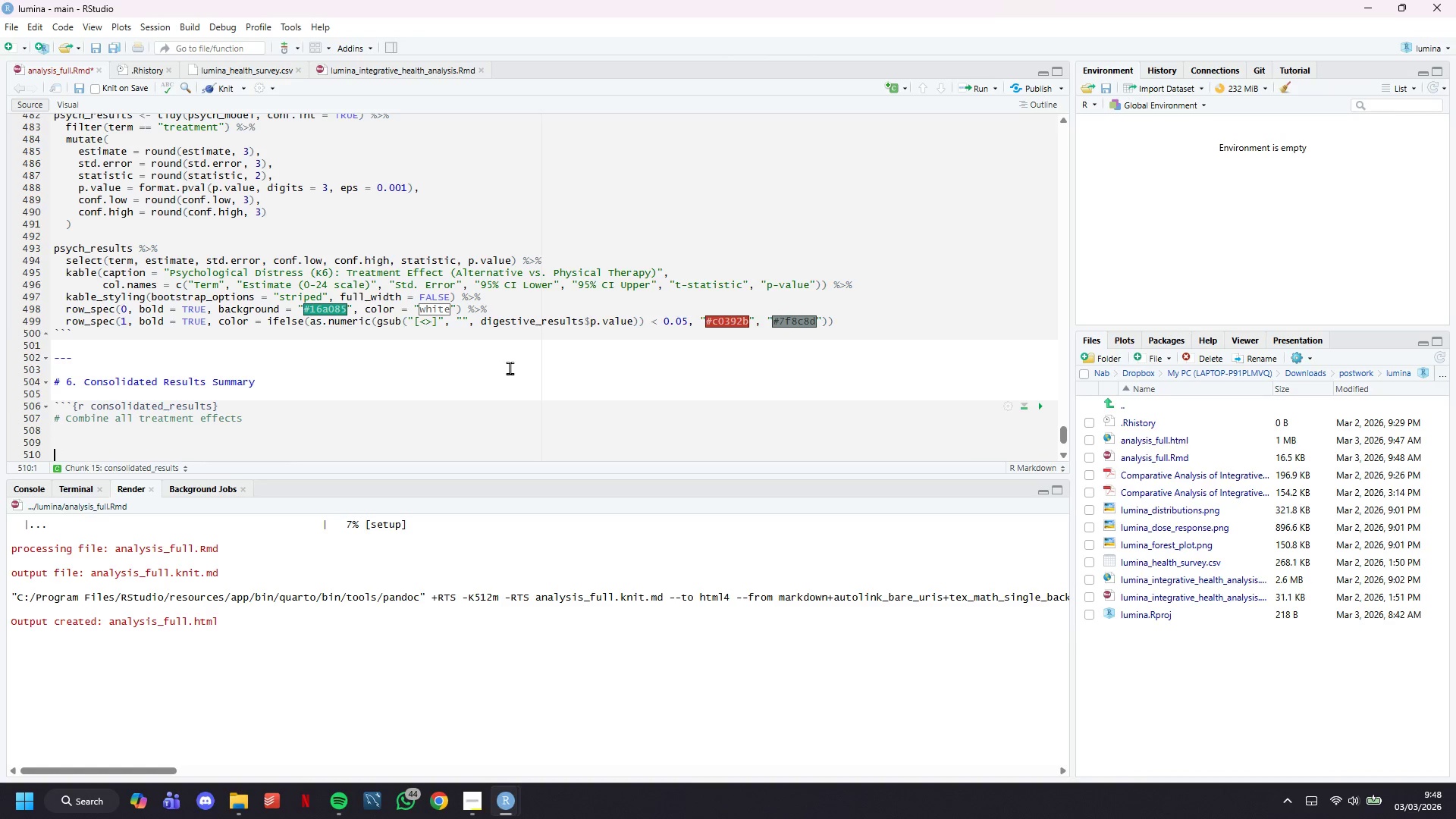 
key(ArrowDown)
 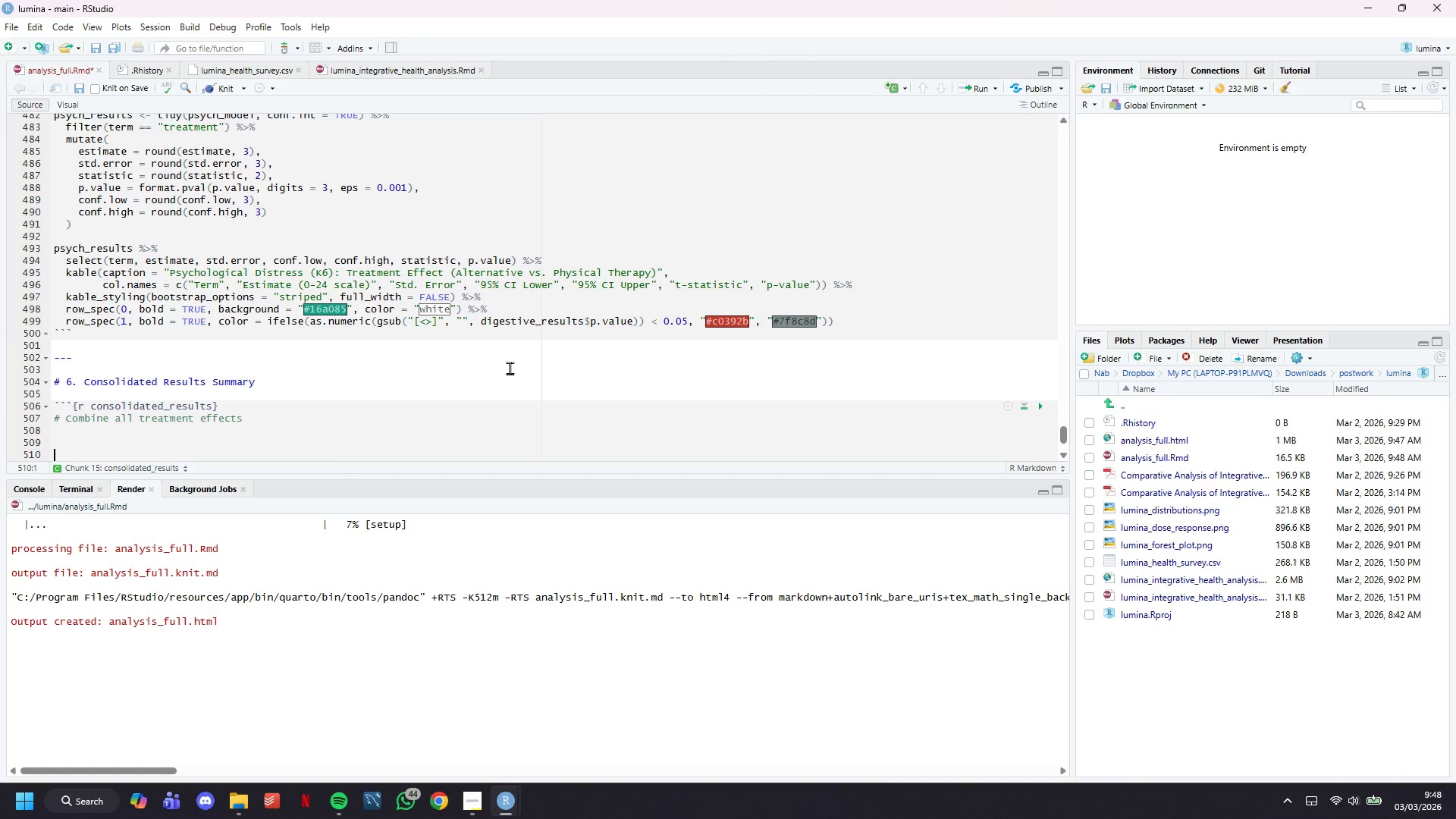 
key(ArrowDown)
 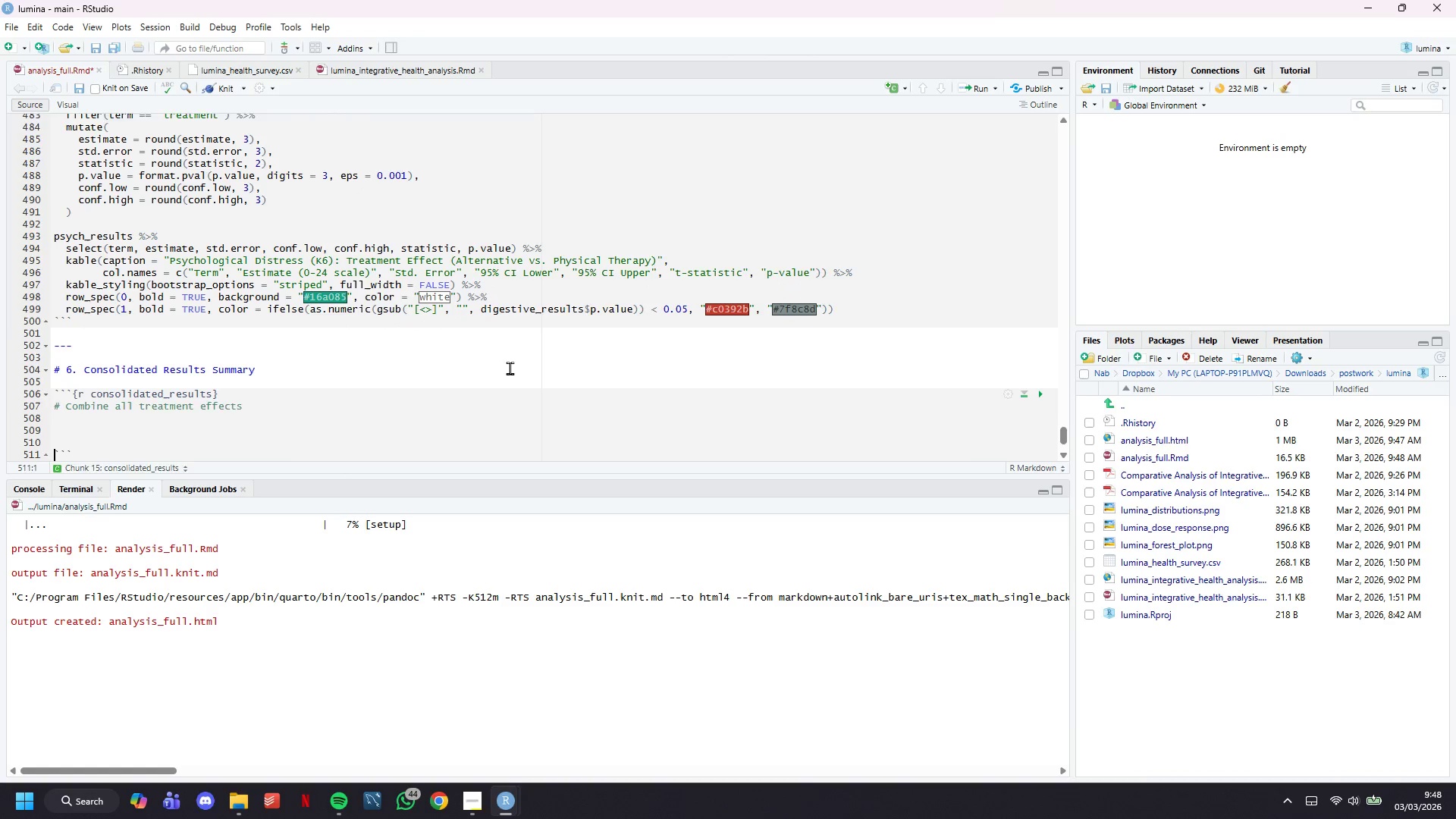 
key(ArrowDown)
 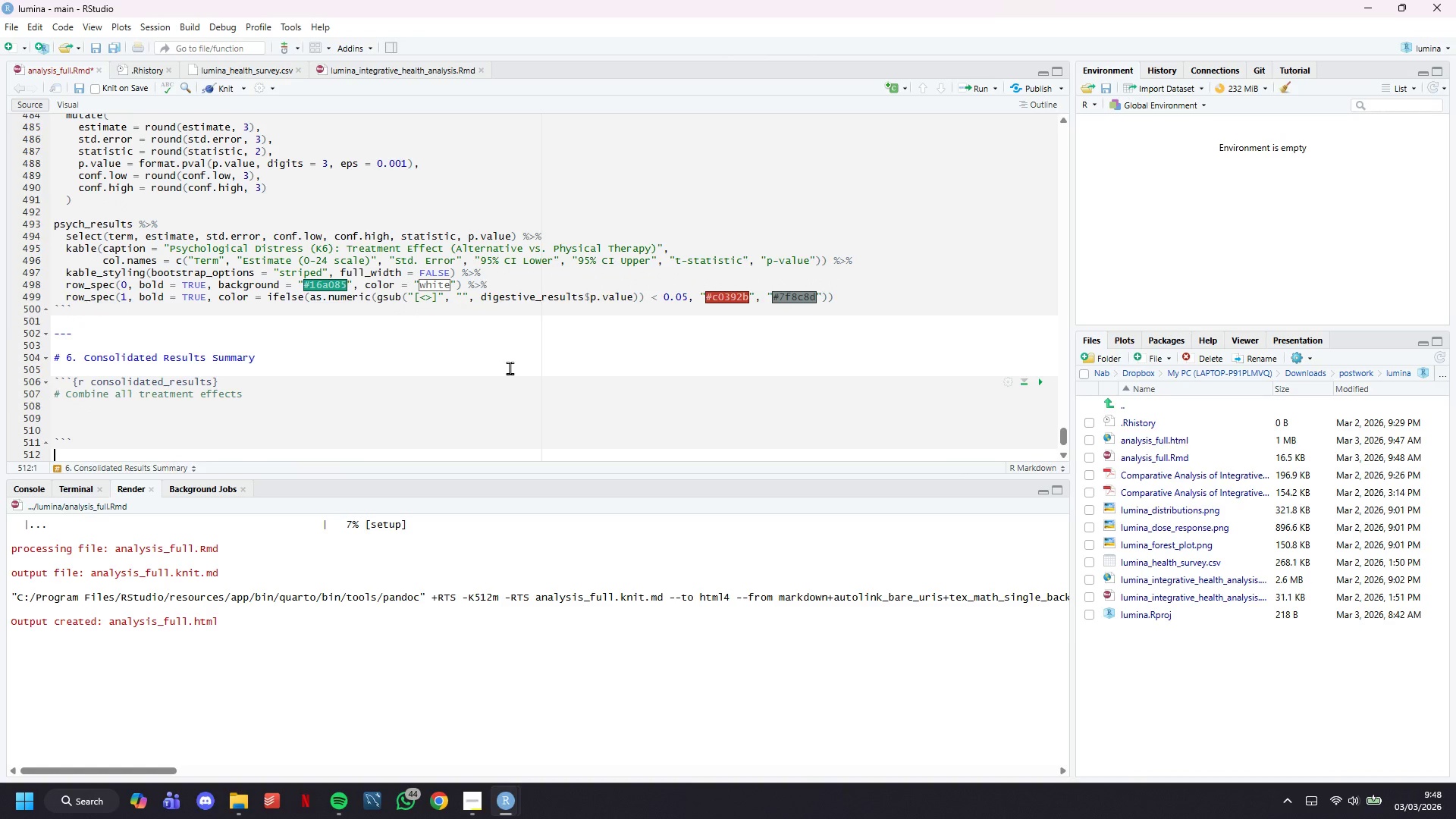 
key(ArrowUp)
 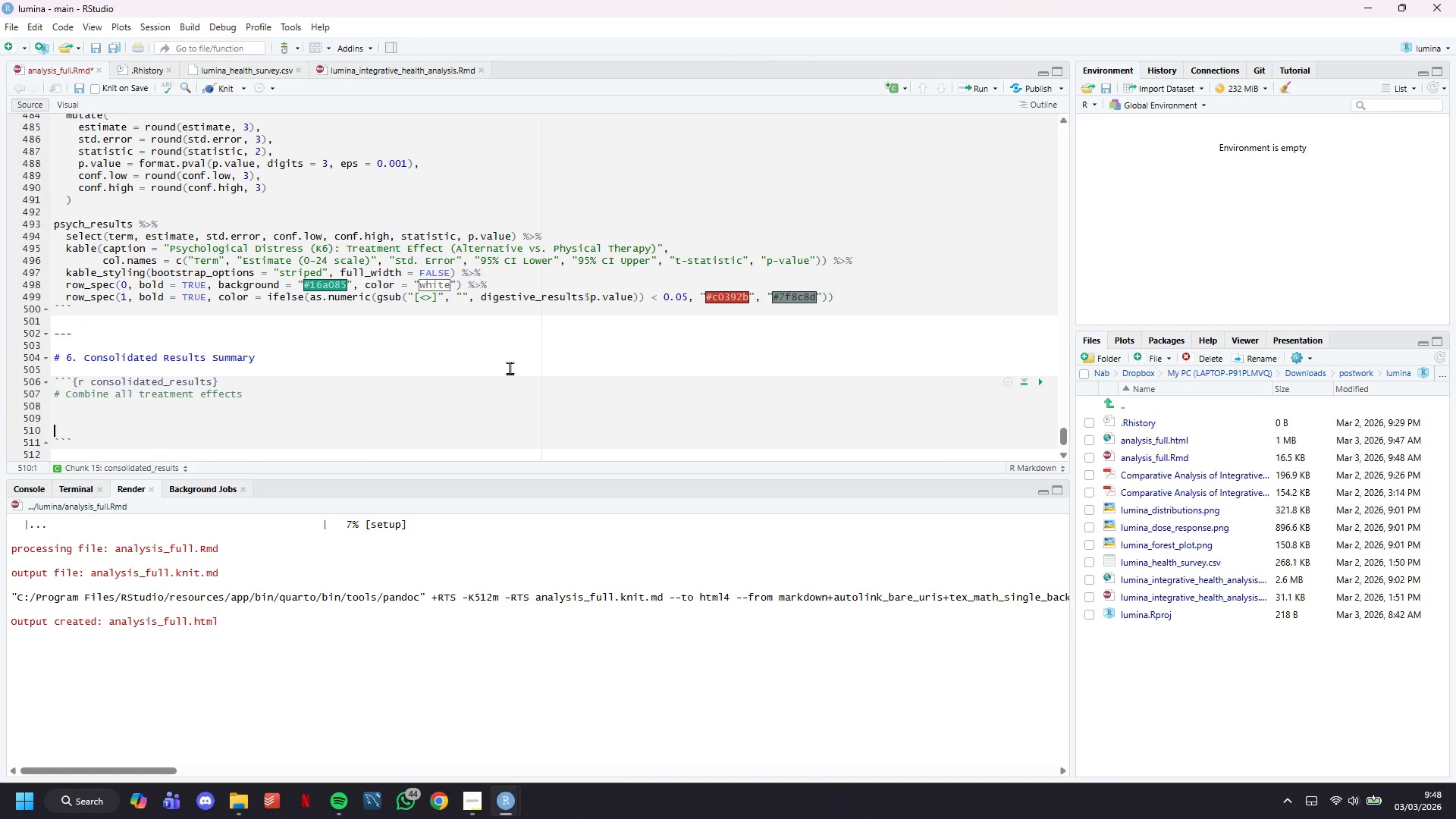 
key(ArrowUp)
 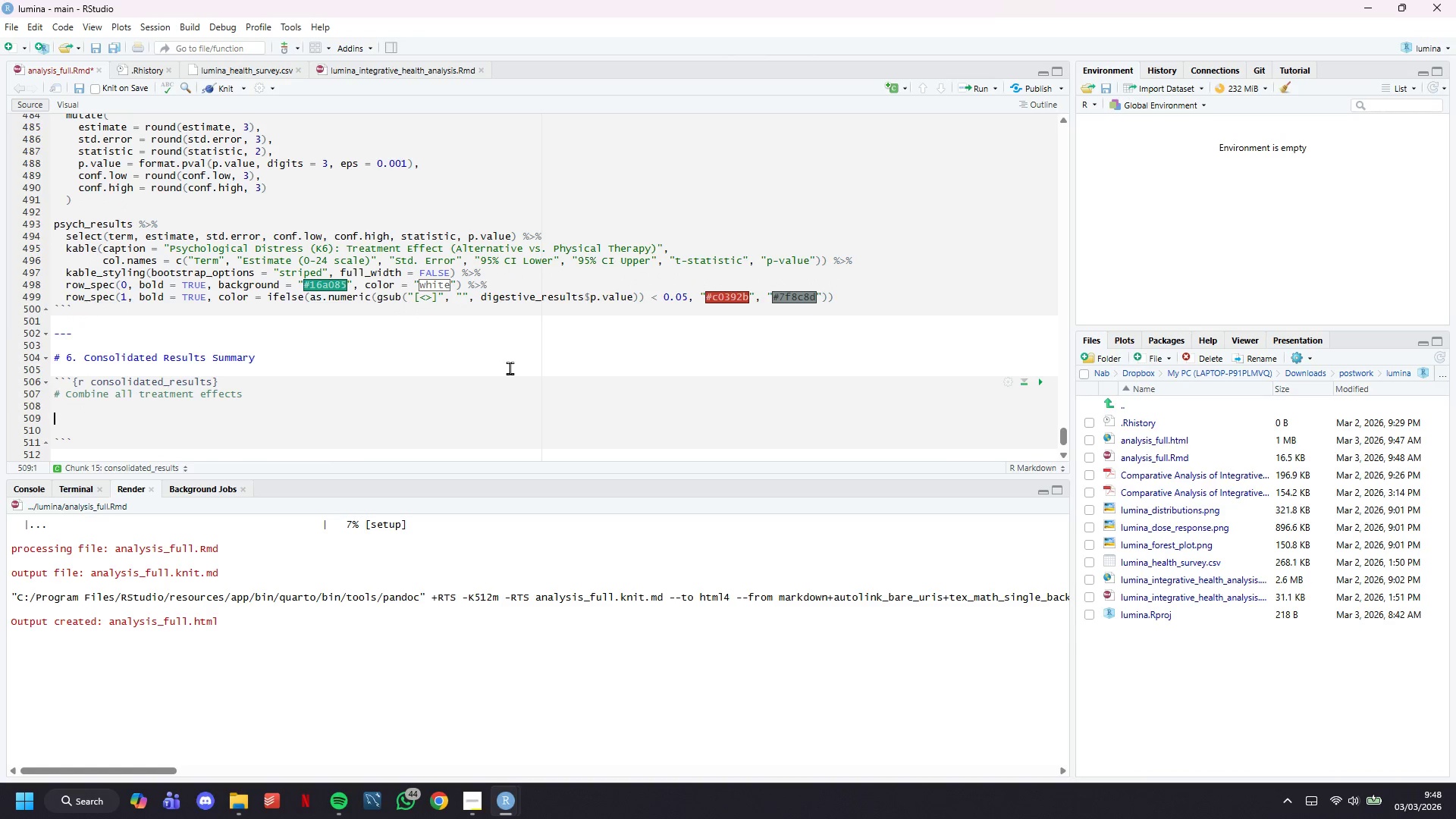 
key(ArrowUp)
 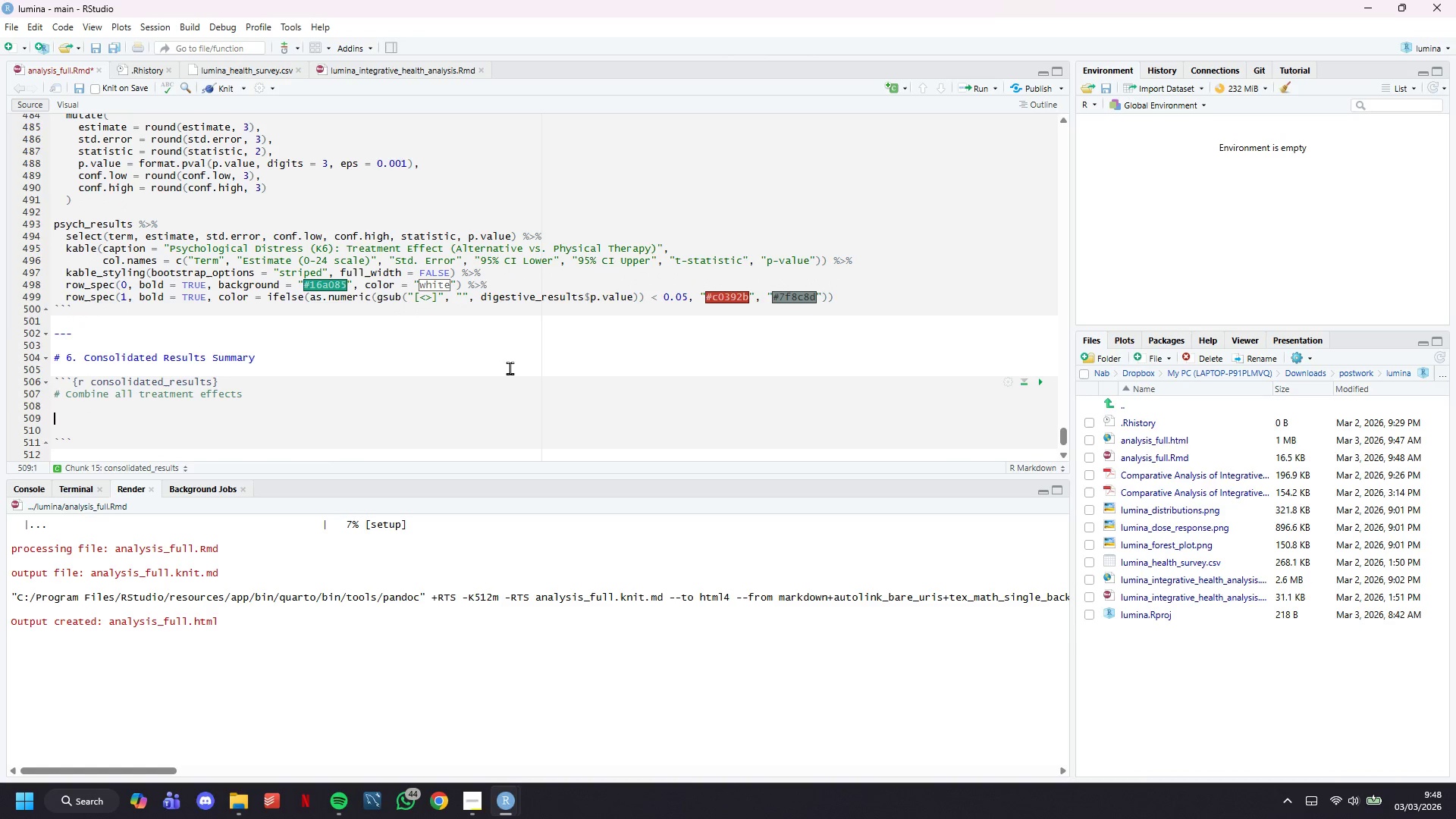 
key(ArrowUp)
 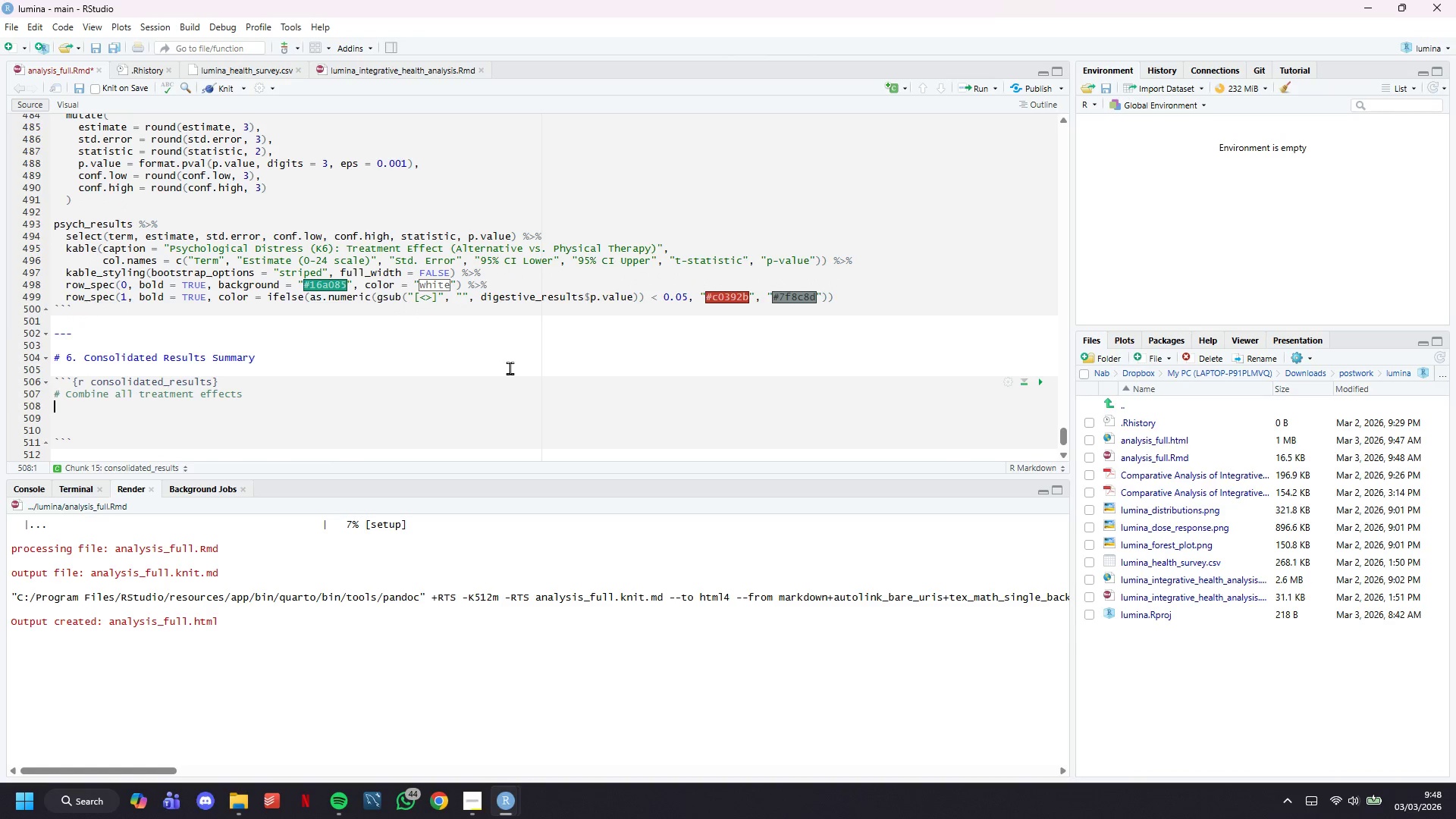 
type(all_results <- bind_rows )
key(Backspace)
type(()
 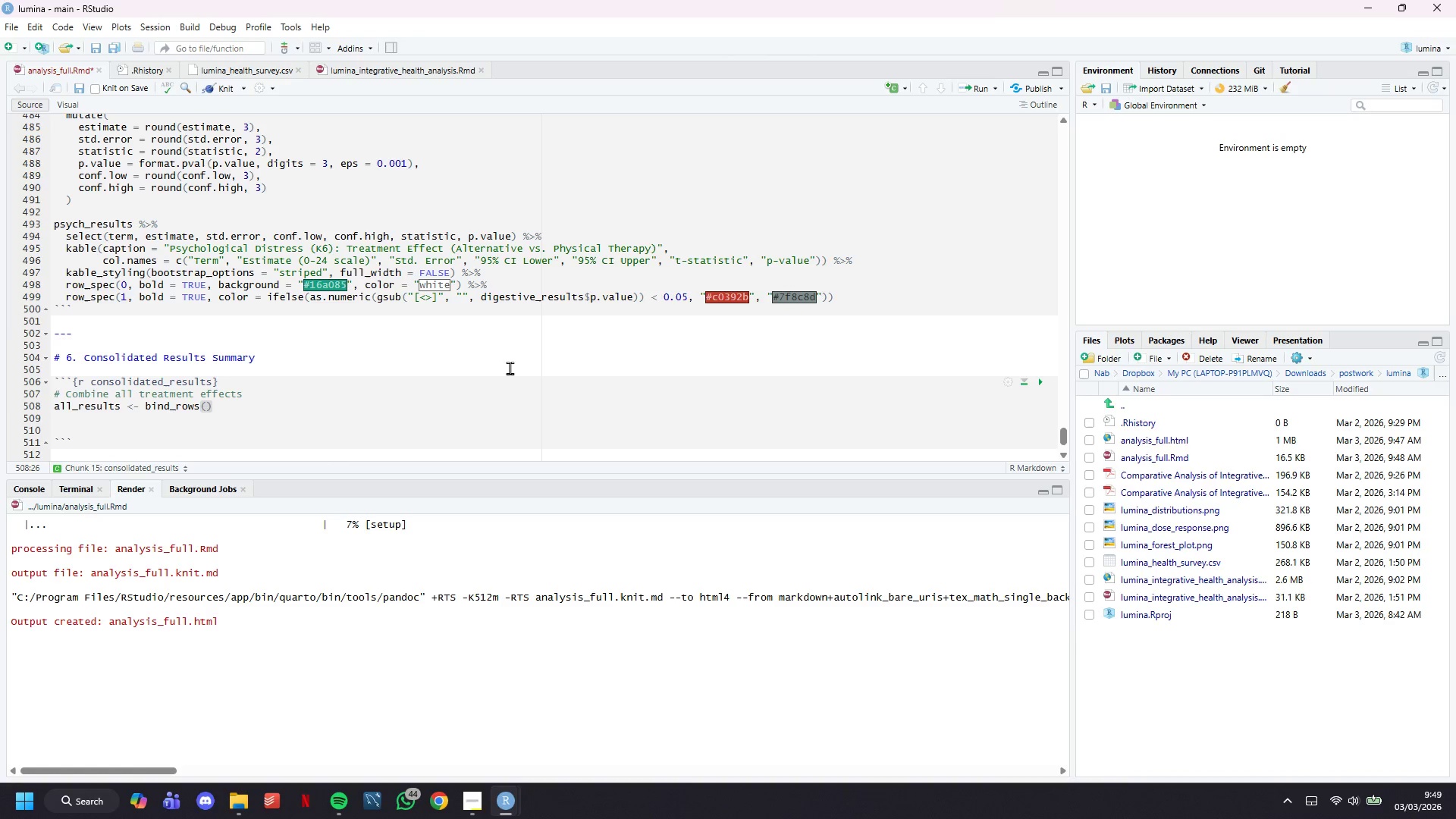 
key(Enter)
 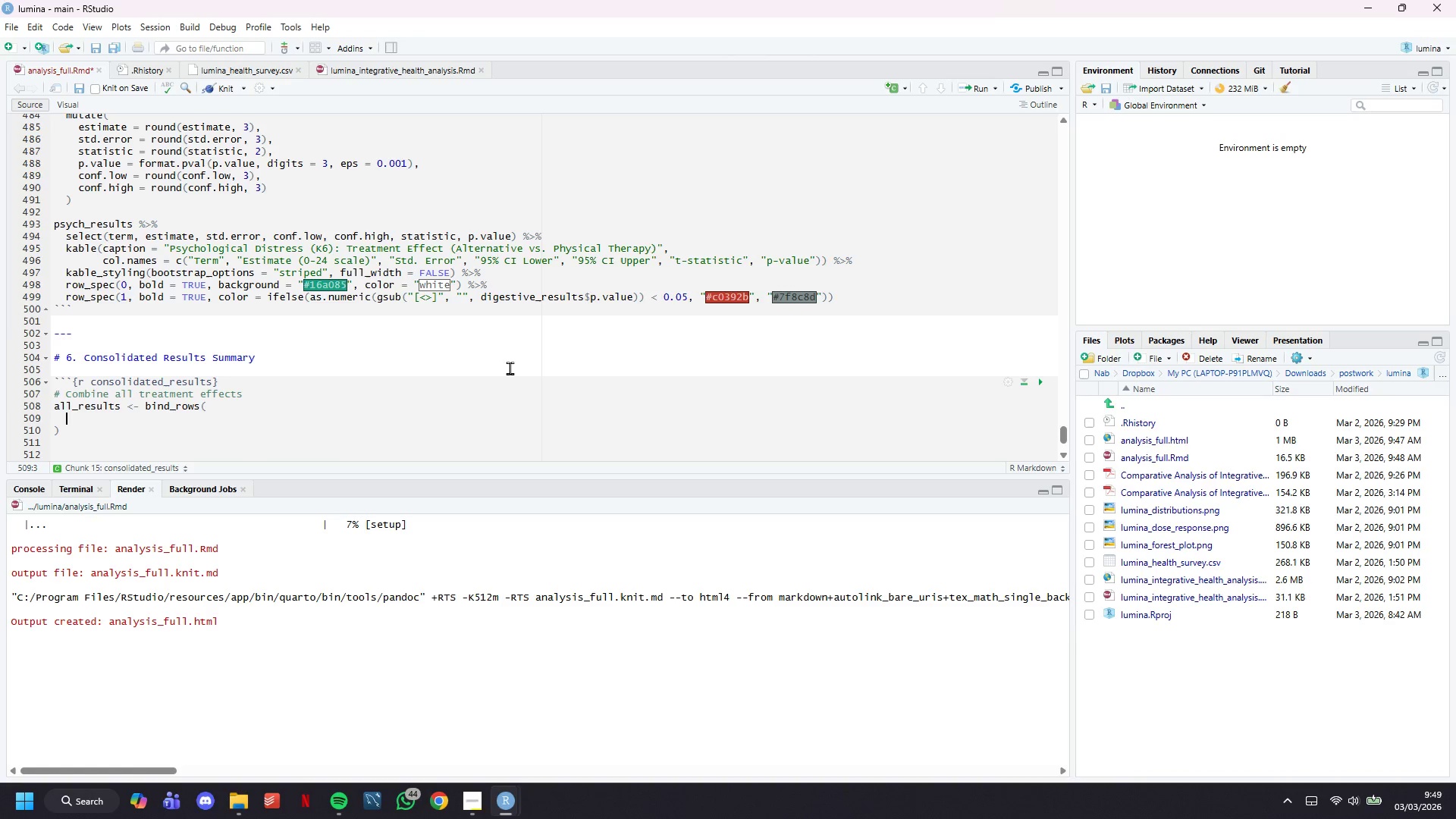 
type(sleep_resuls)
key(Backspace)
type(ts %>% )
 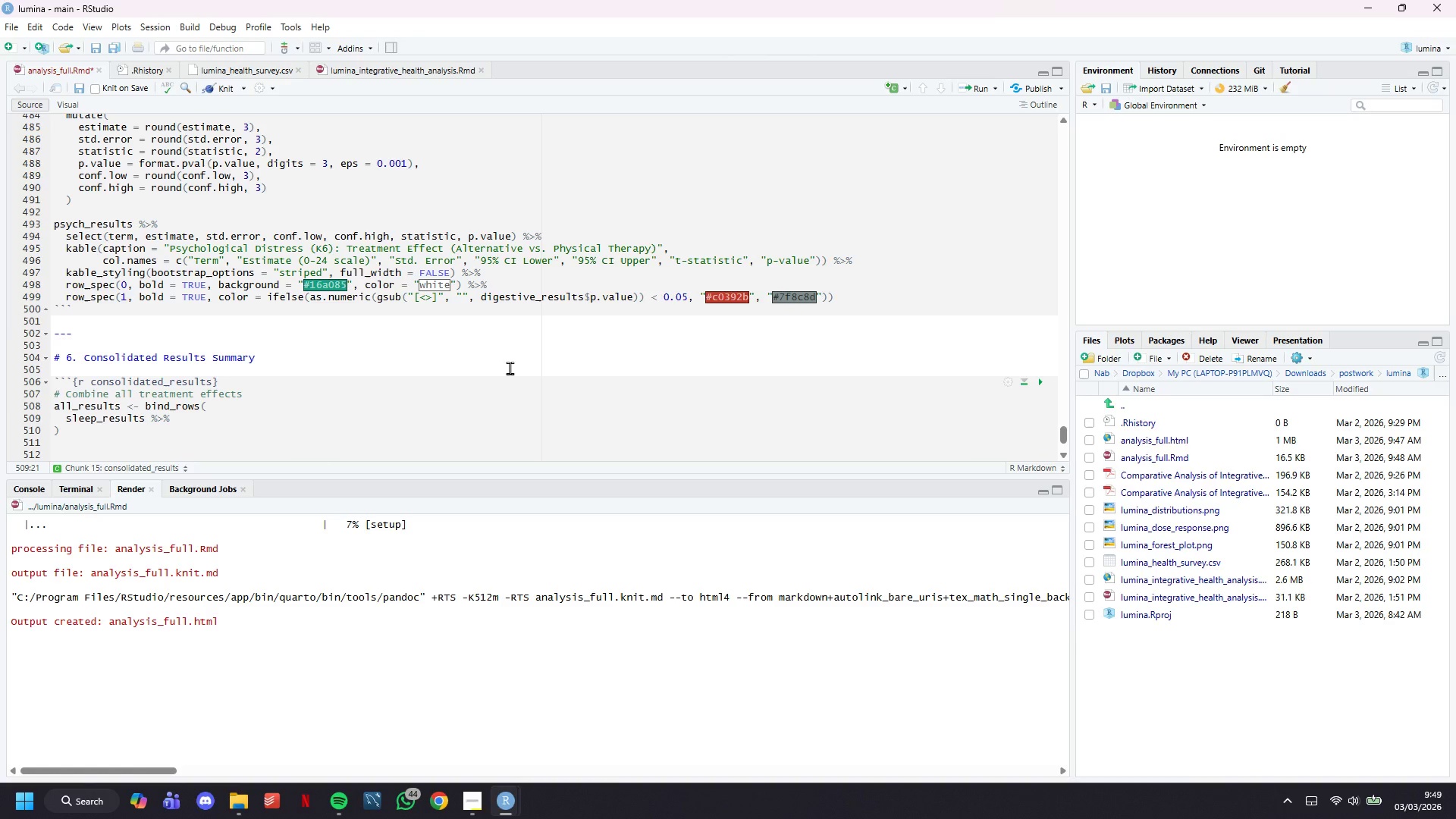 
type(mutate(Outcome = "Sleep Duration (hrs)
 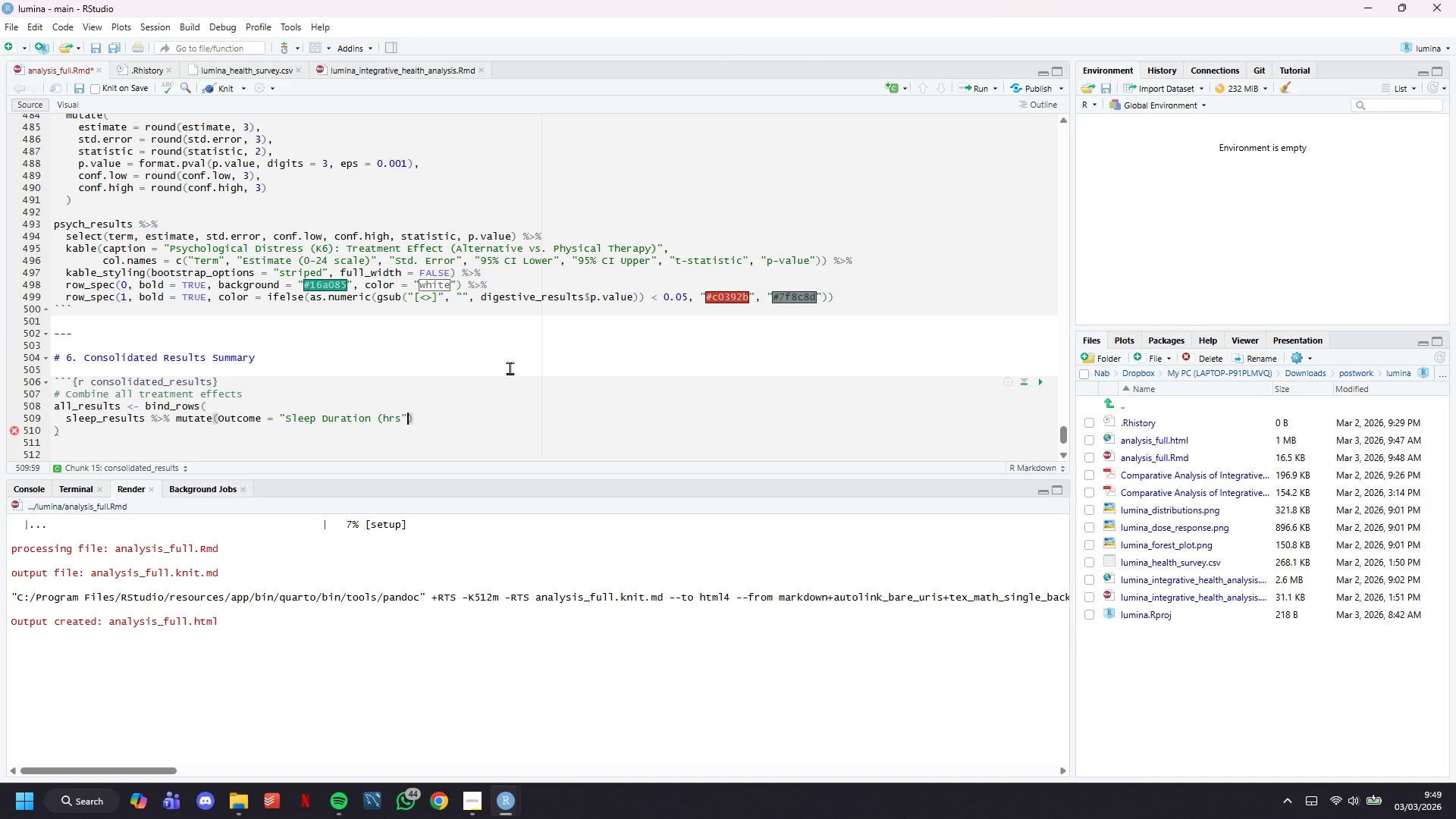 
 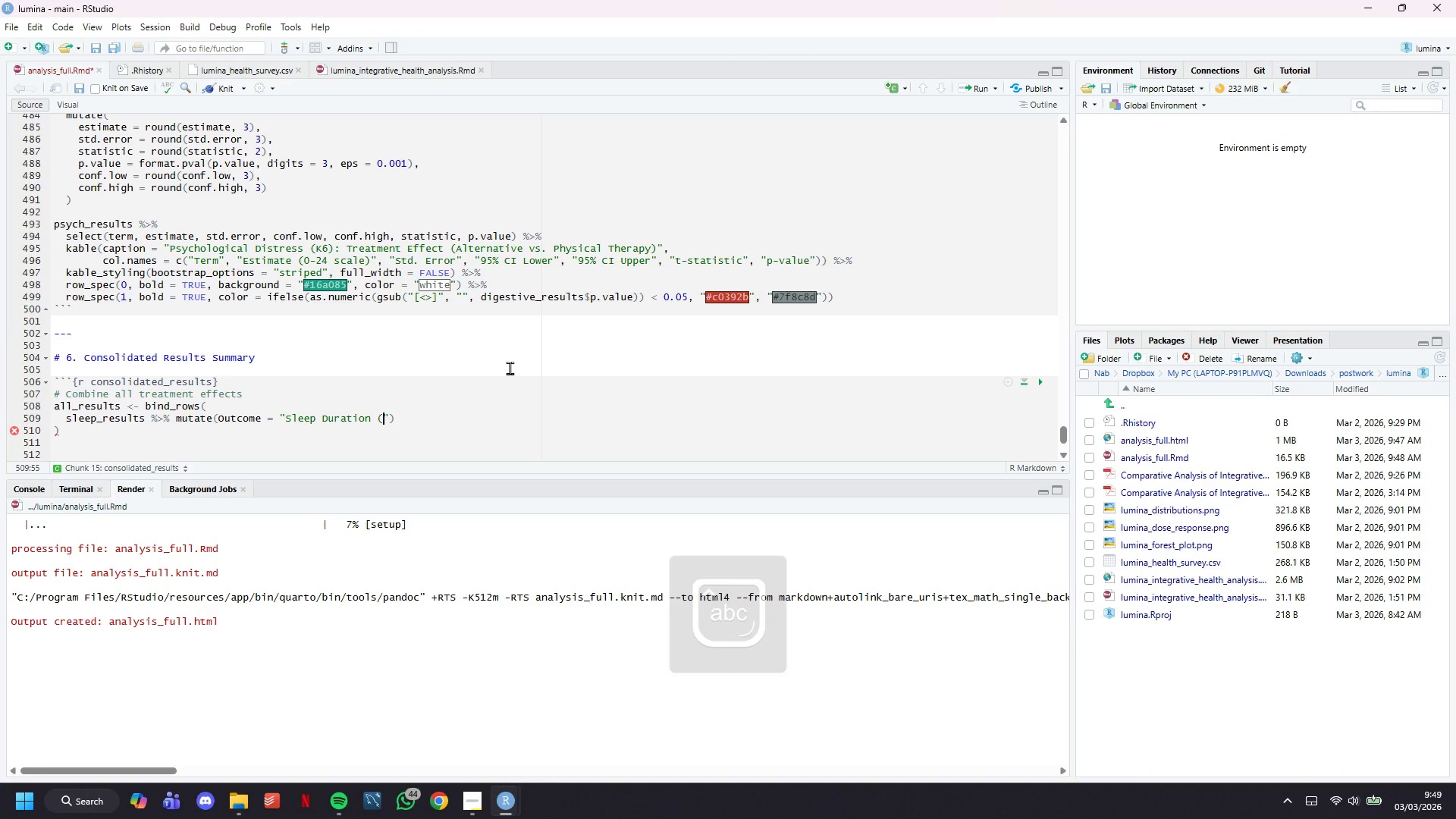 
key(ArrowRight)
 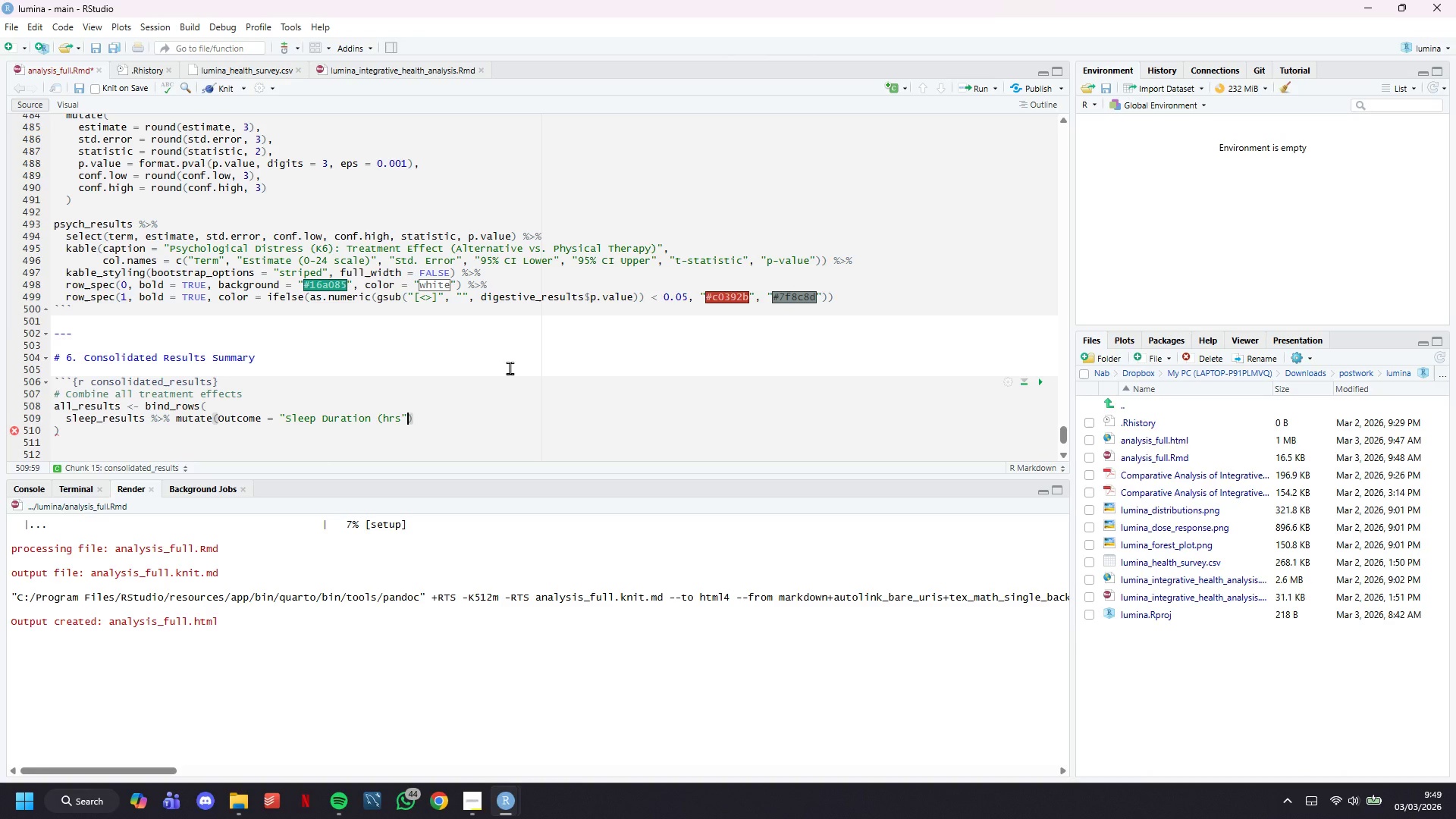 
key(ArrowLeft)
 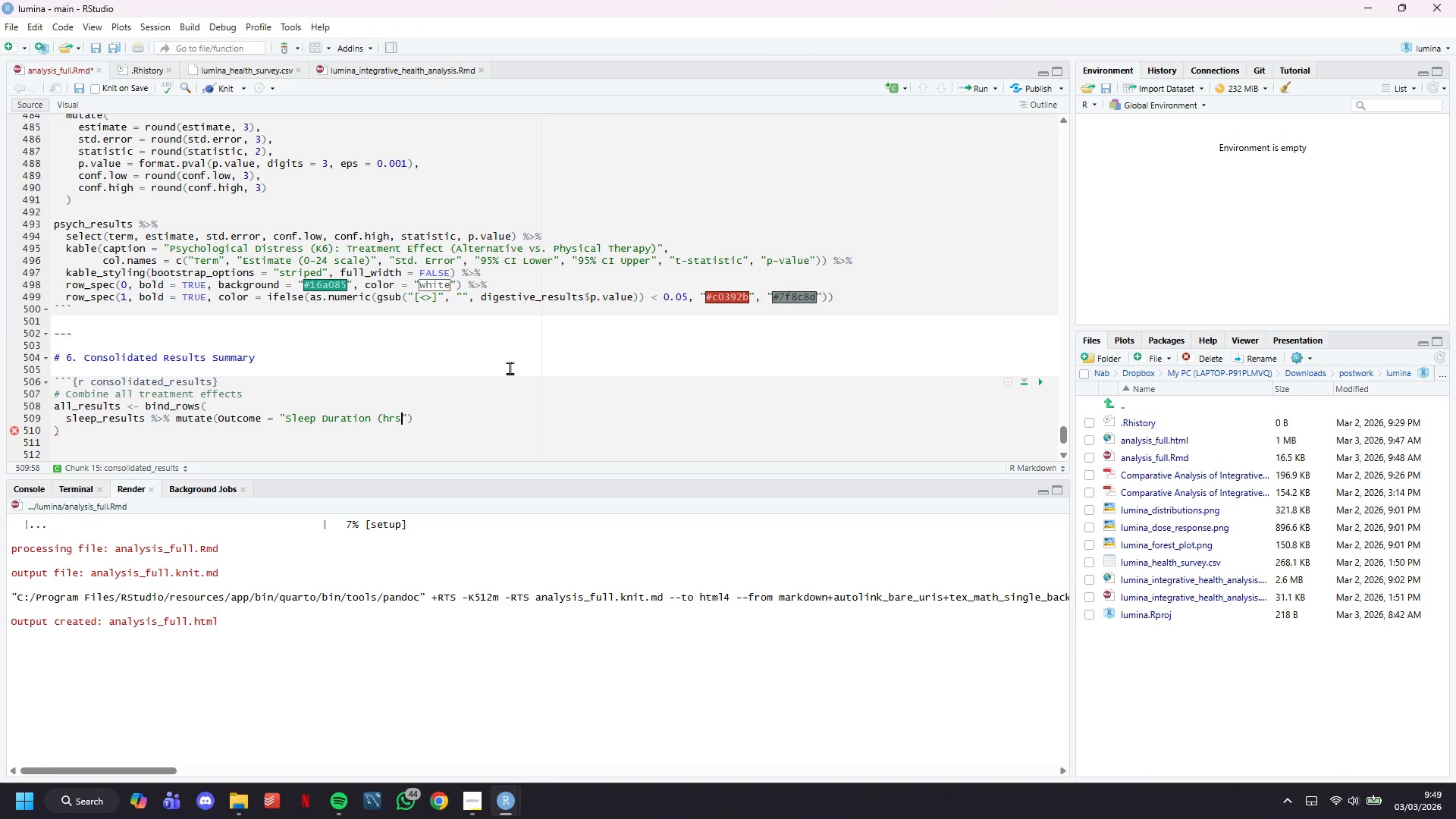 
key(Shift+0)
 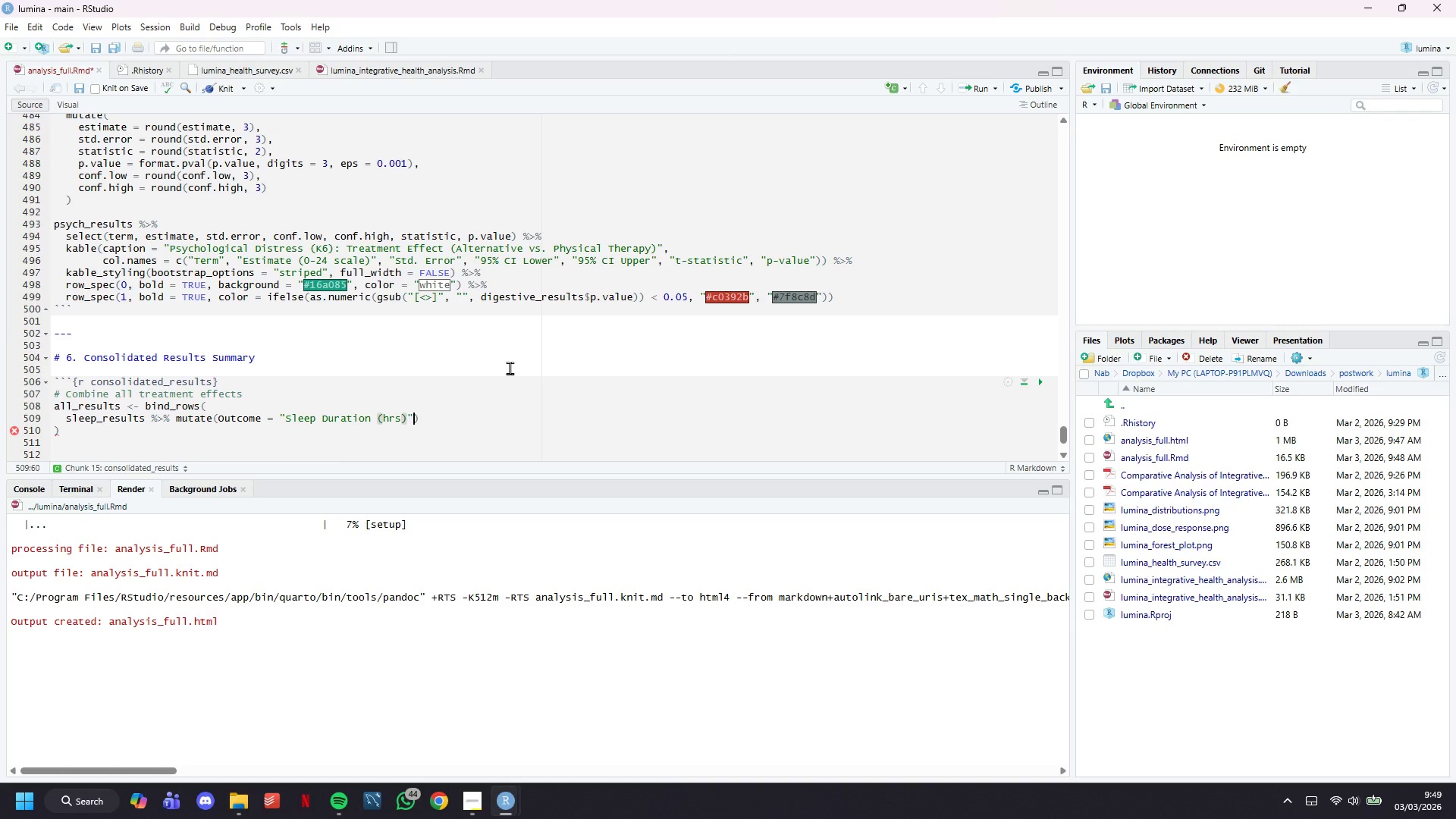 
key(ArrowRight)
 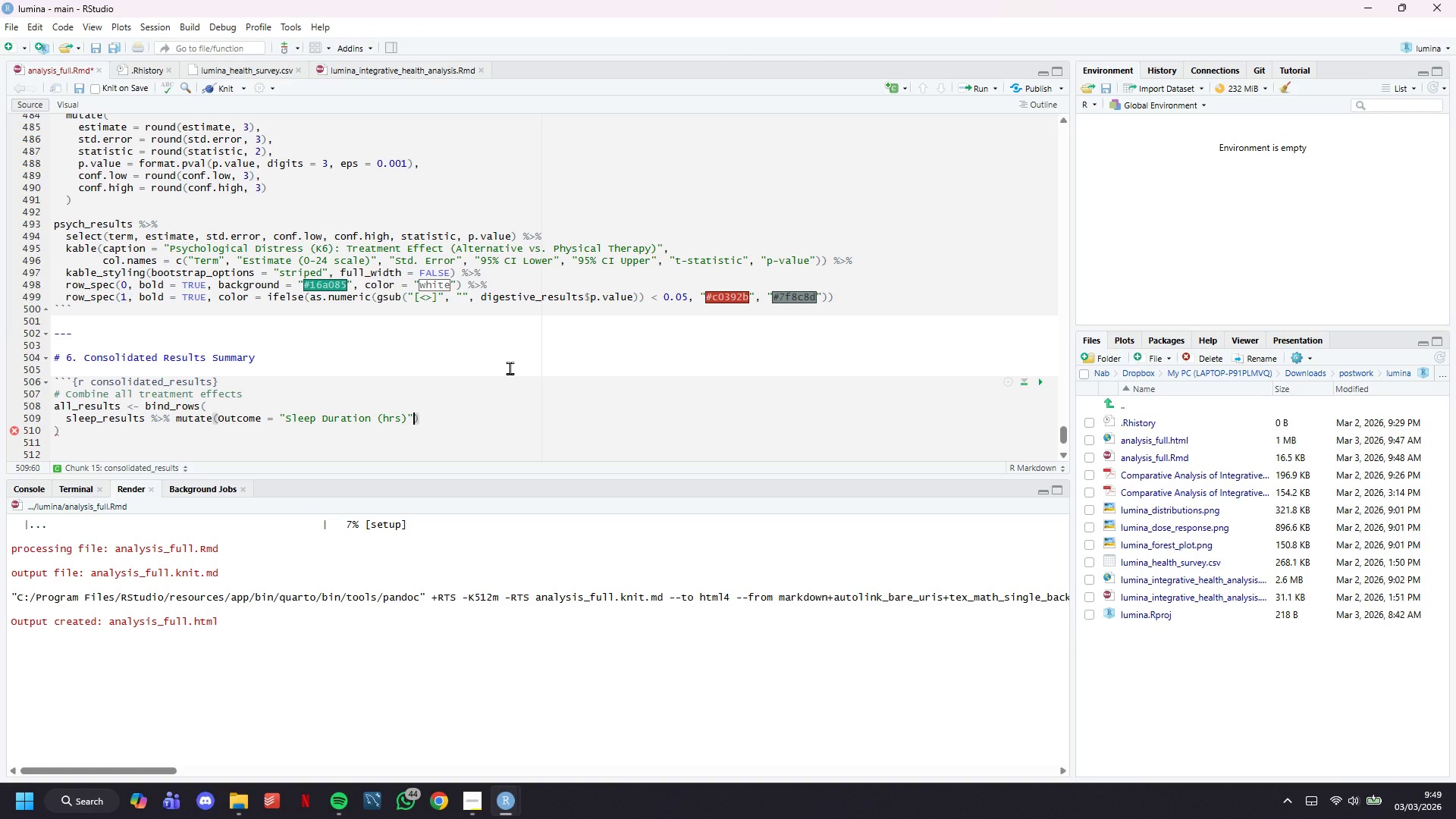 
type(, Direction = "Higher is better)
 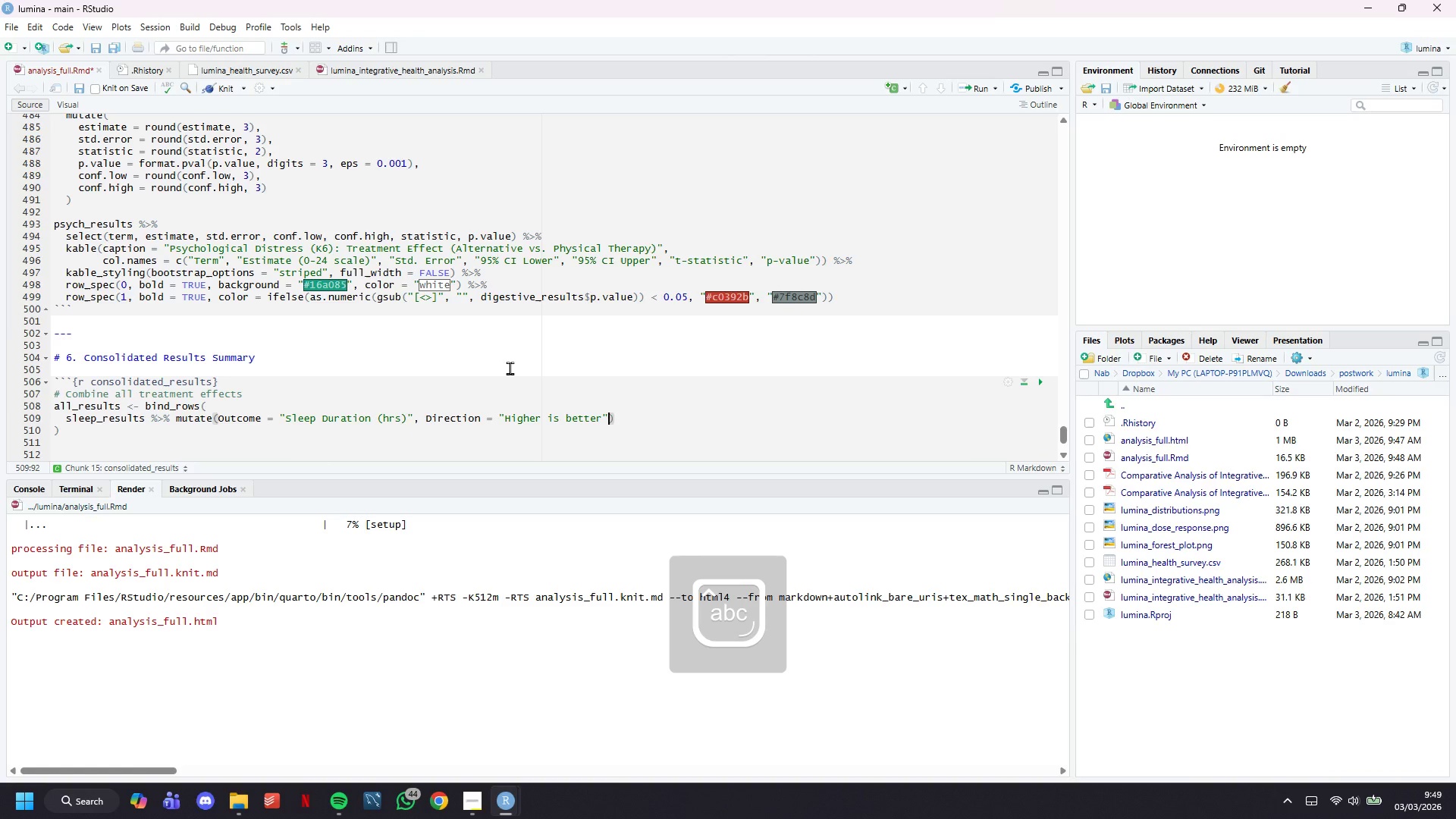 
 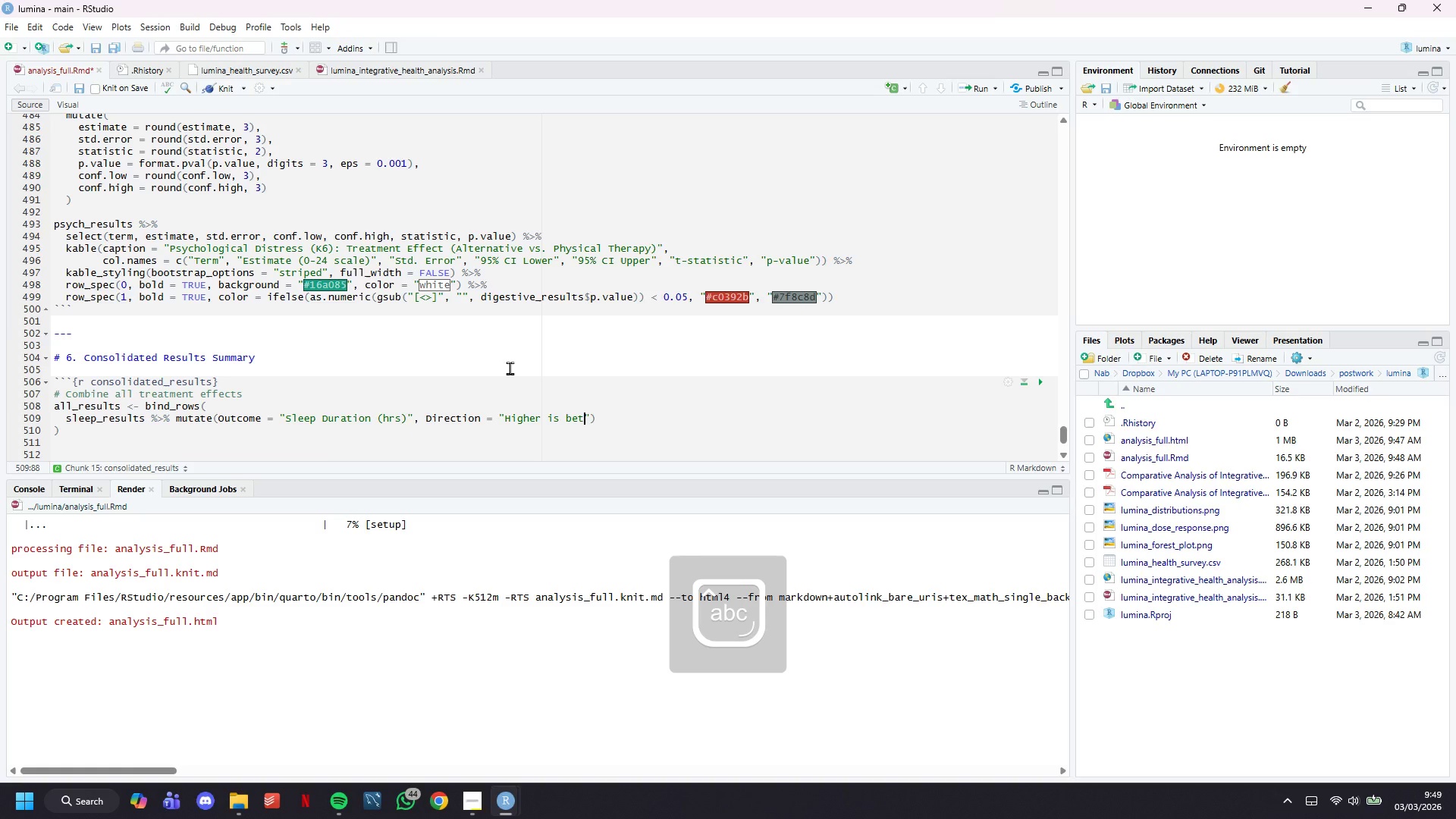 
key(ArrowRight)
 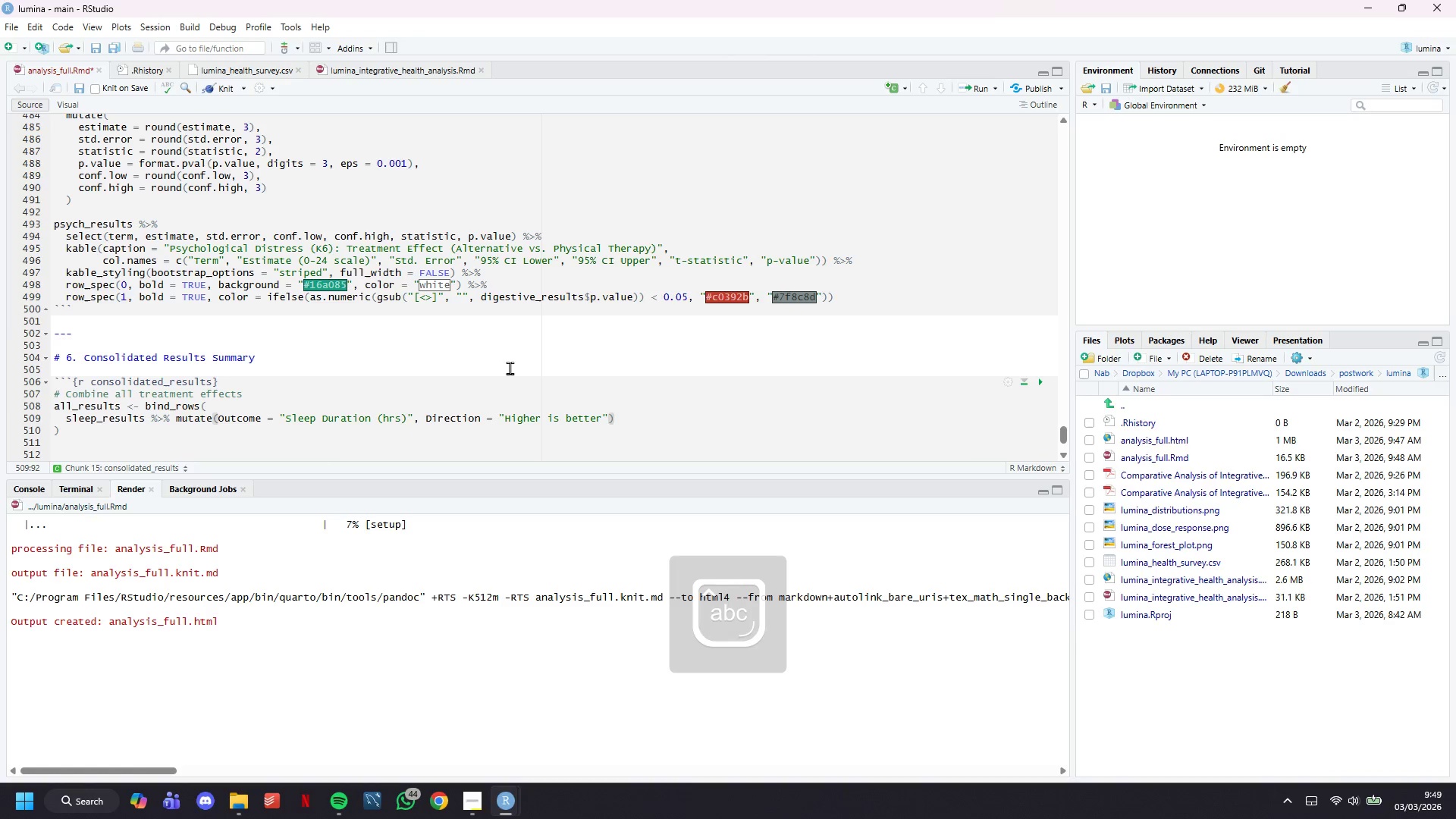 
key(ArrowRight)
 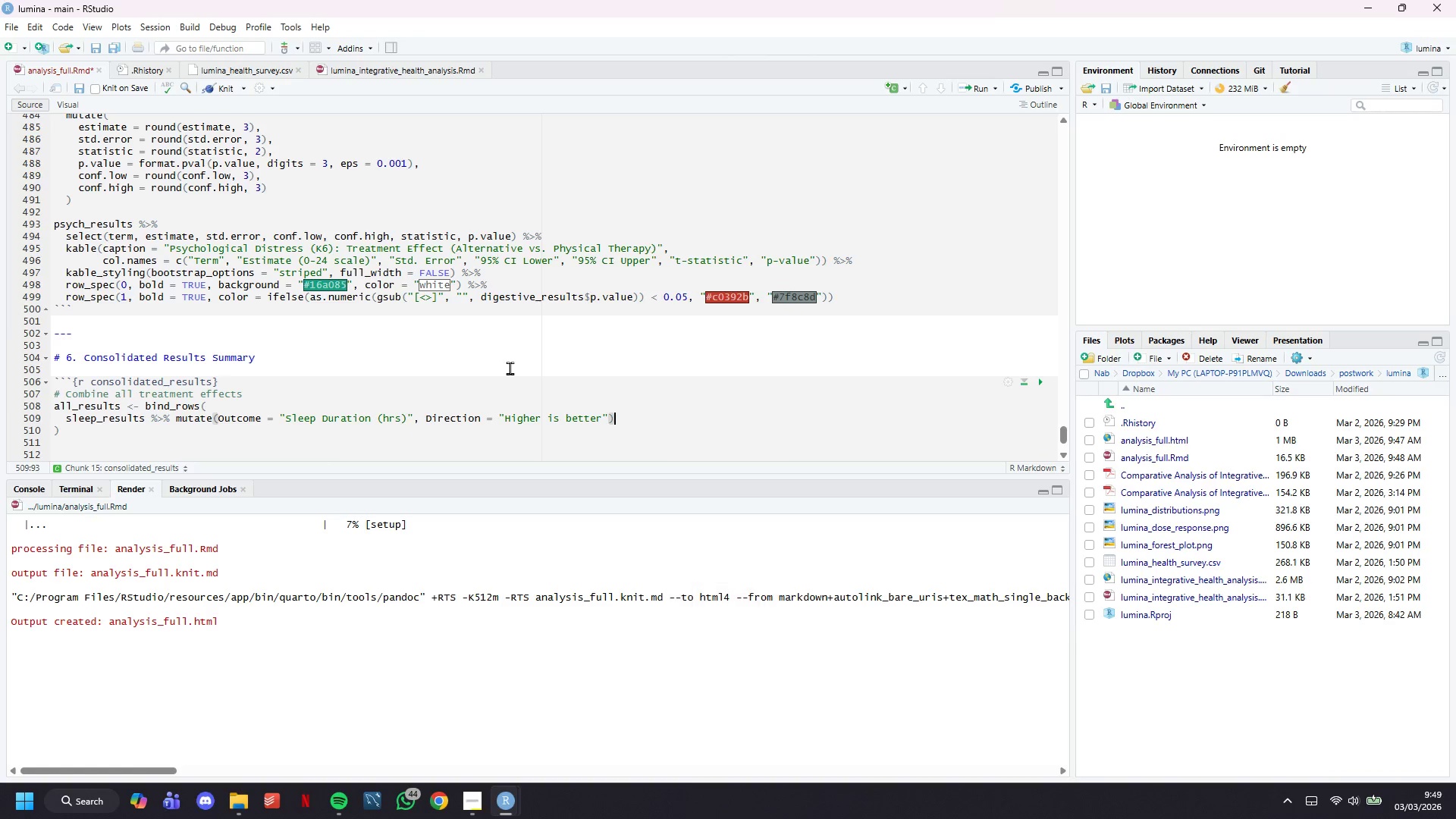 
key(Comma)
 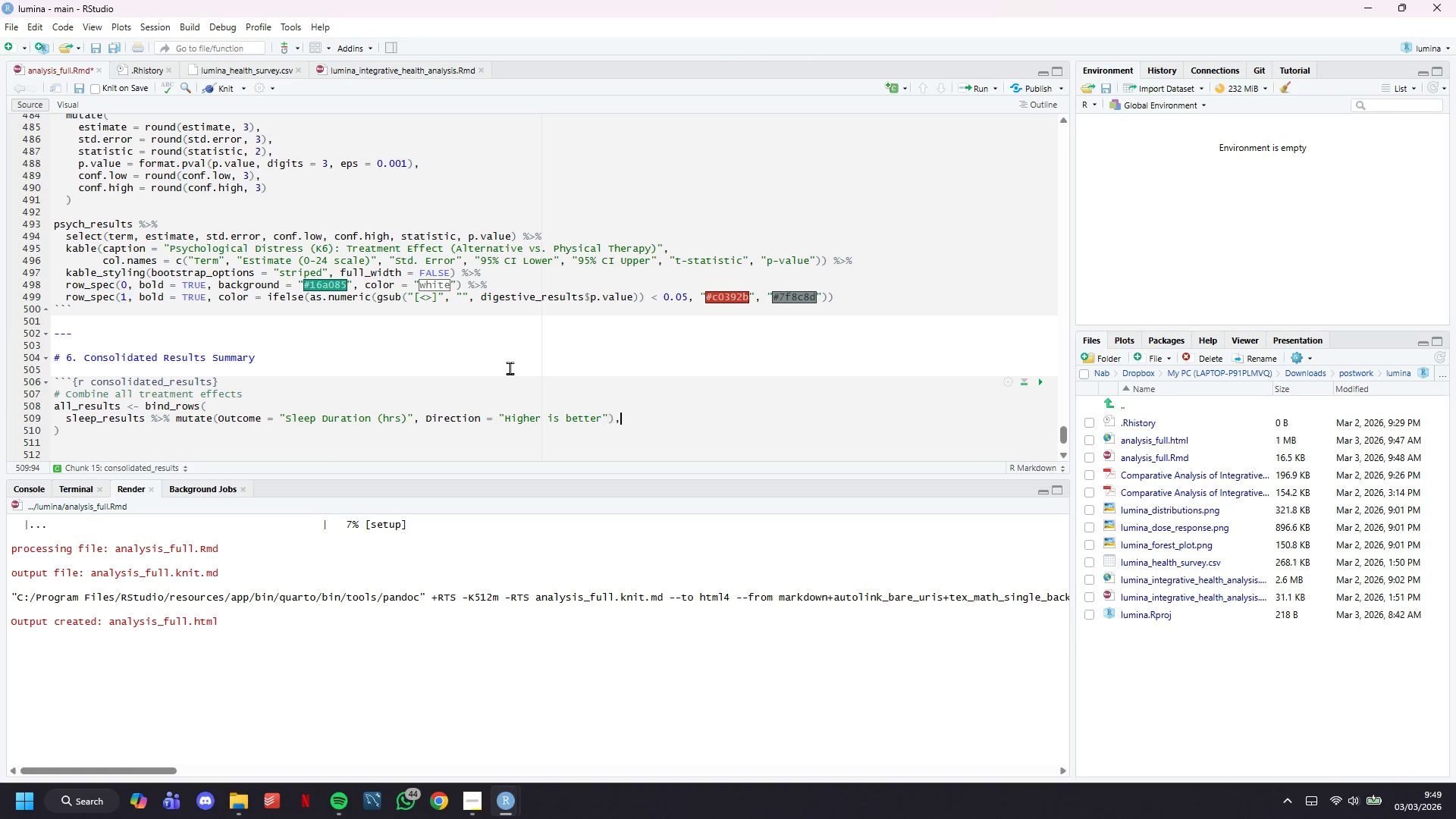 
key(Enter)
 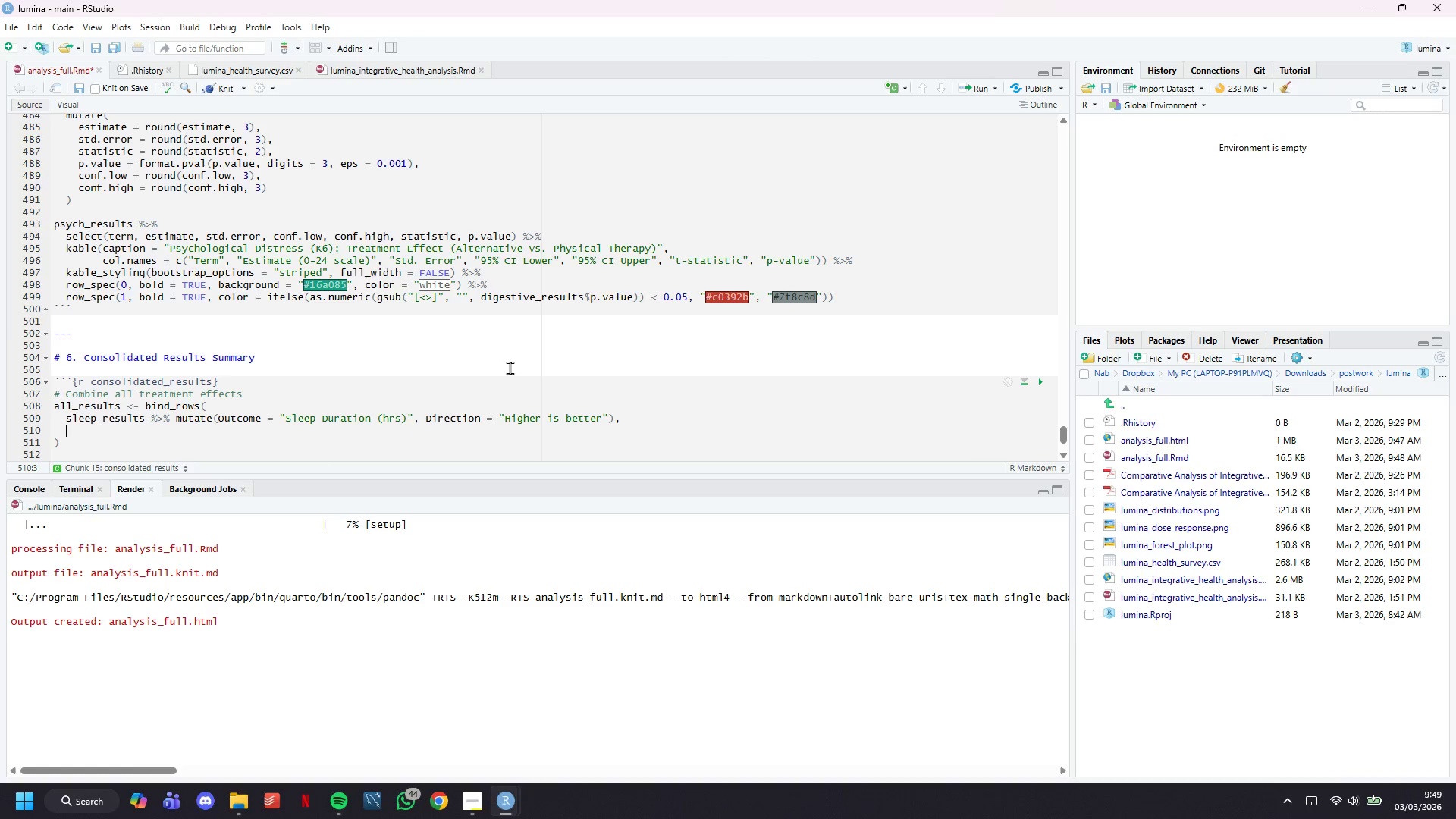 
type(restless_re)
key(Tab)
type( %>% mutate(Outcome = "Restless Dats)
key(Backspace)
key(Backspace)
type(ys (days/mo))
 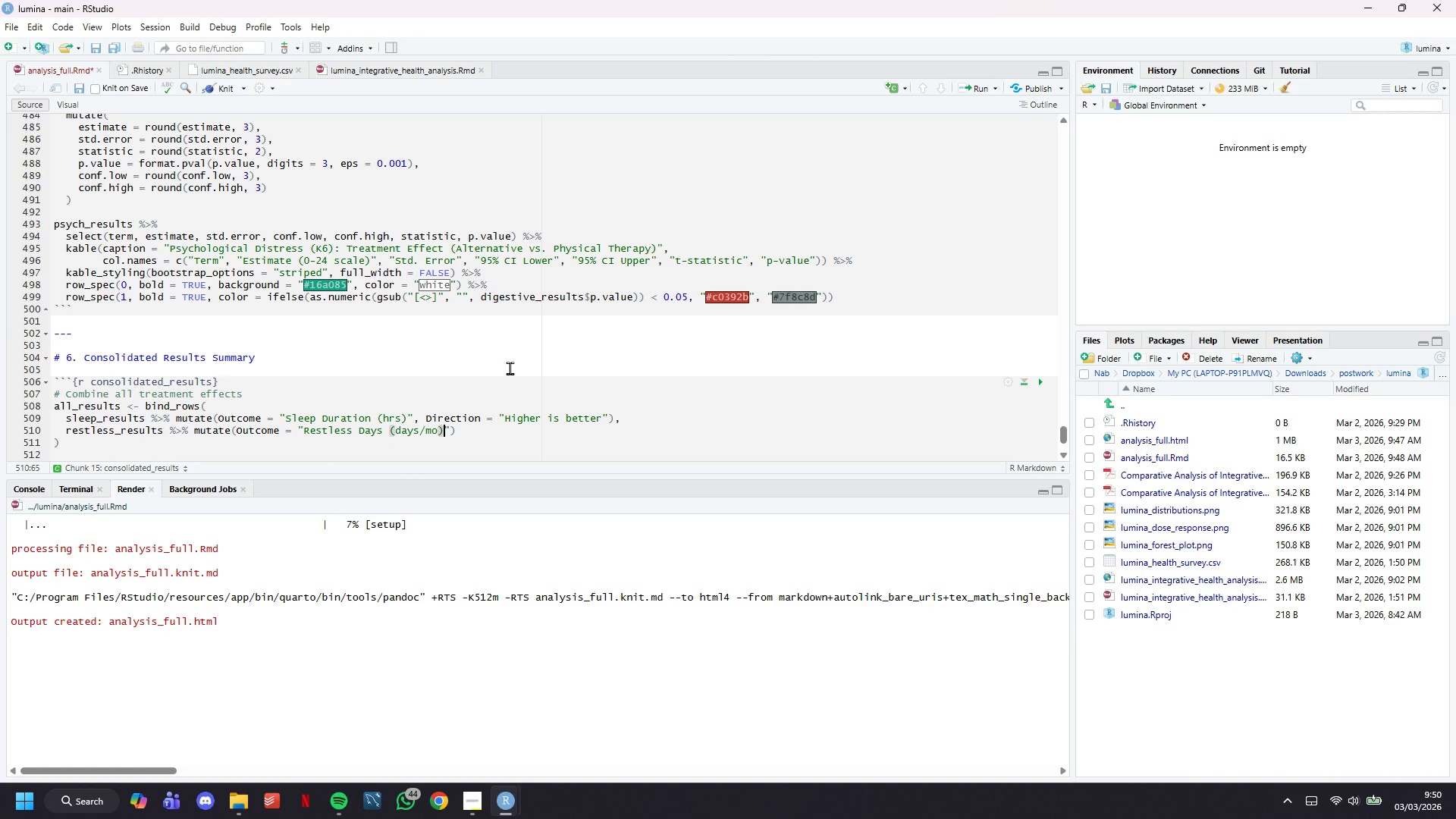 
 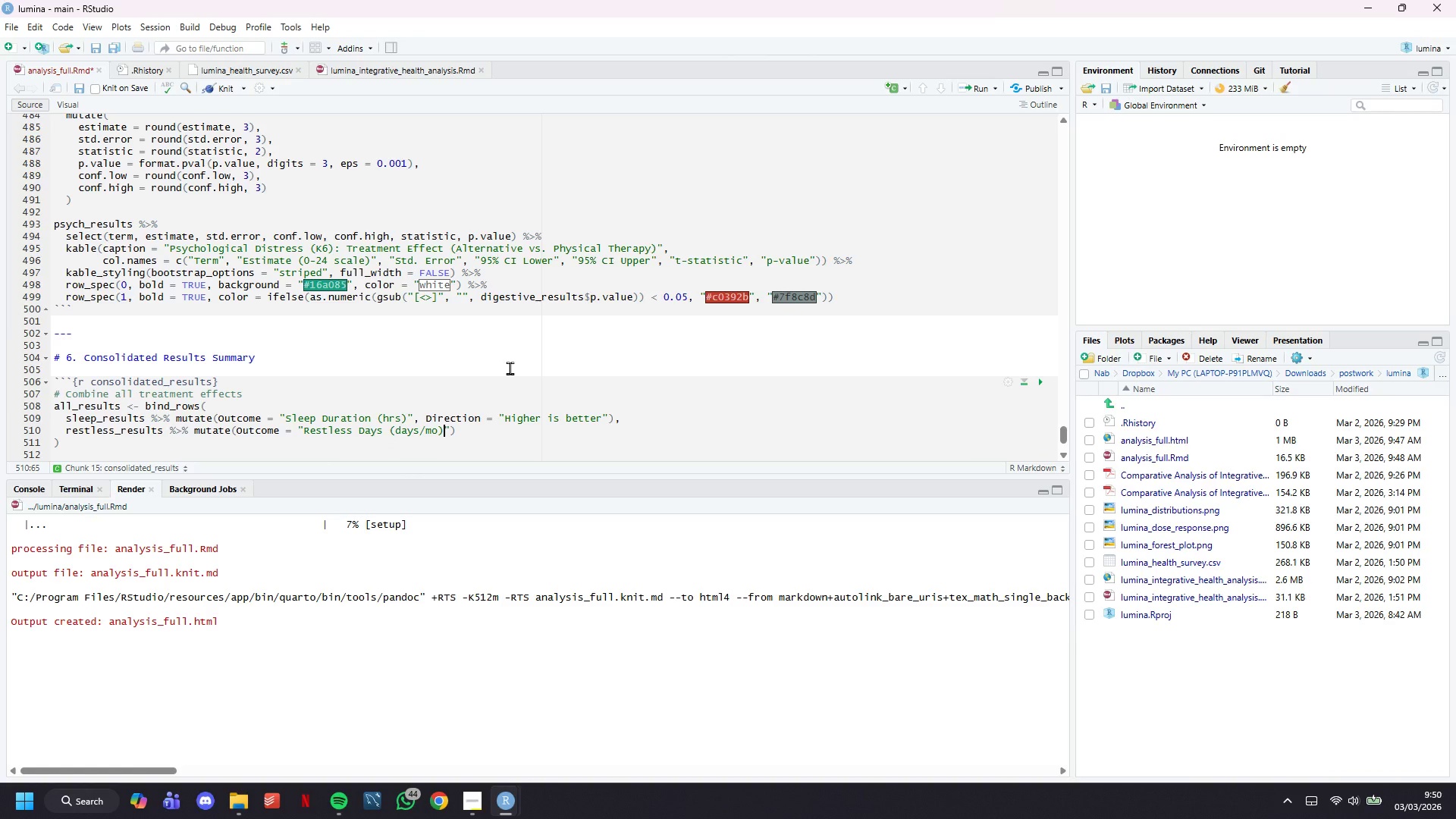 
key(ArrowRight)
 